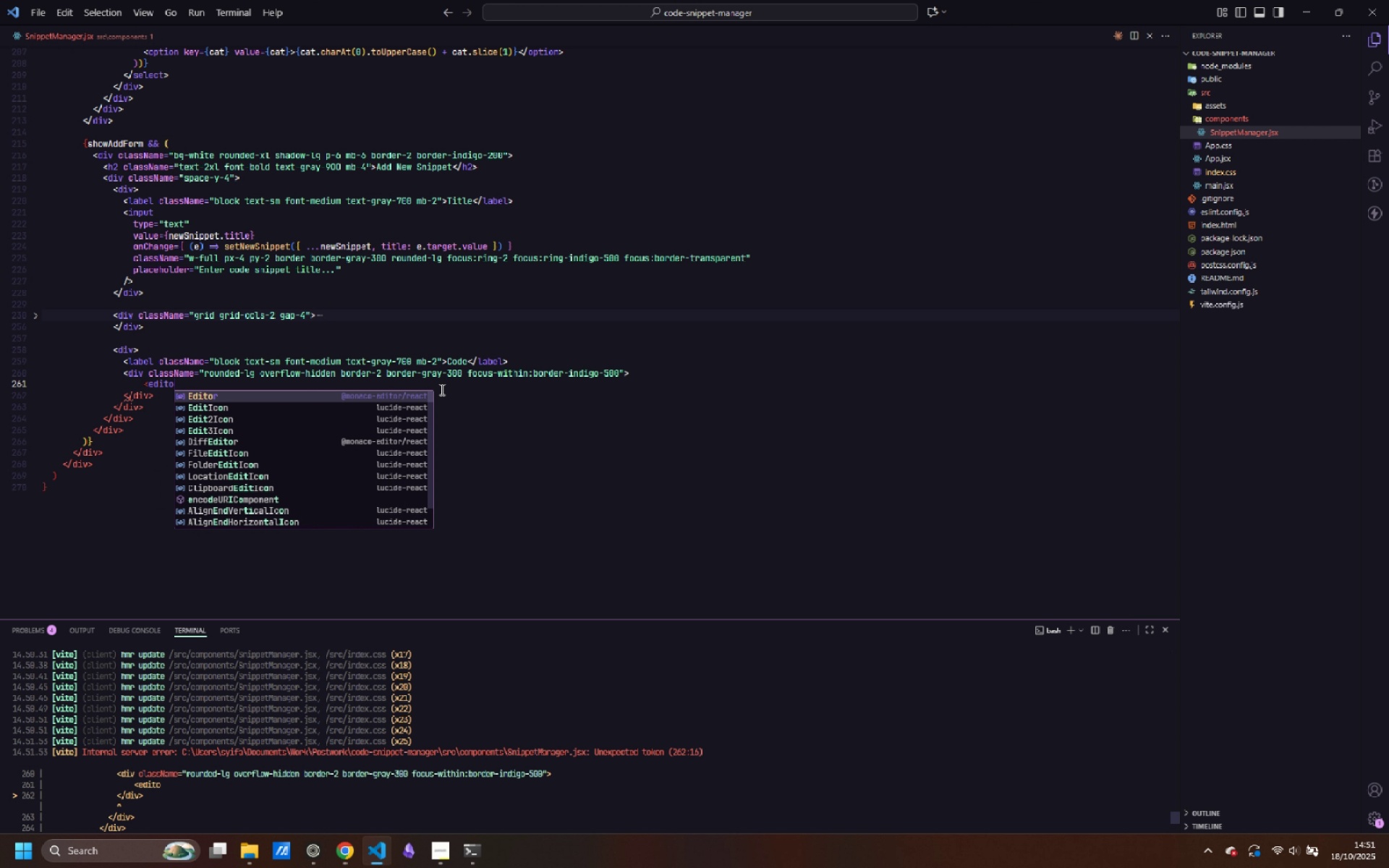 
key(Enter)
 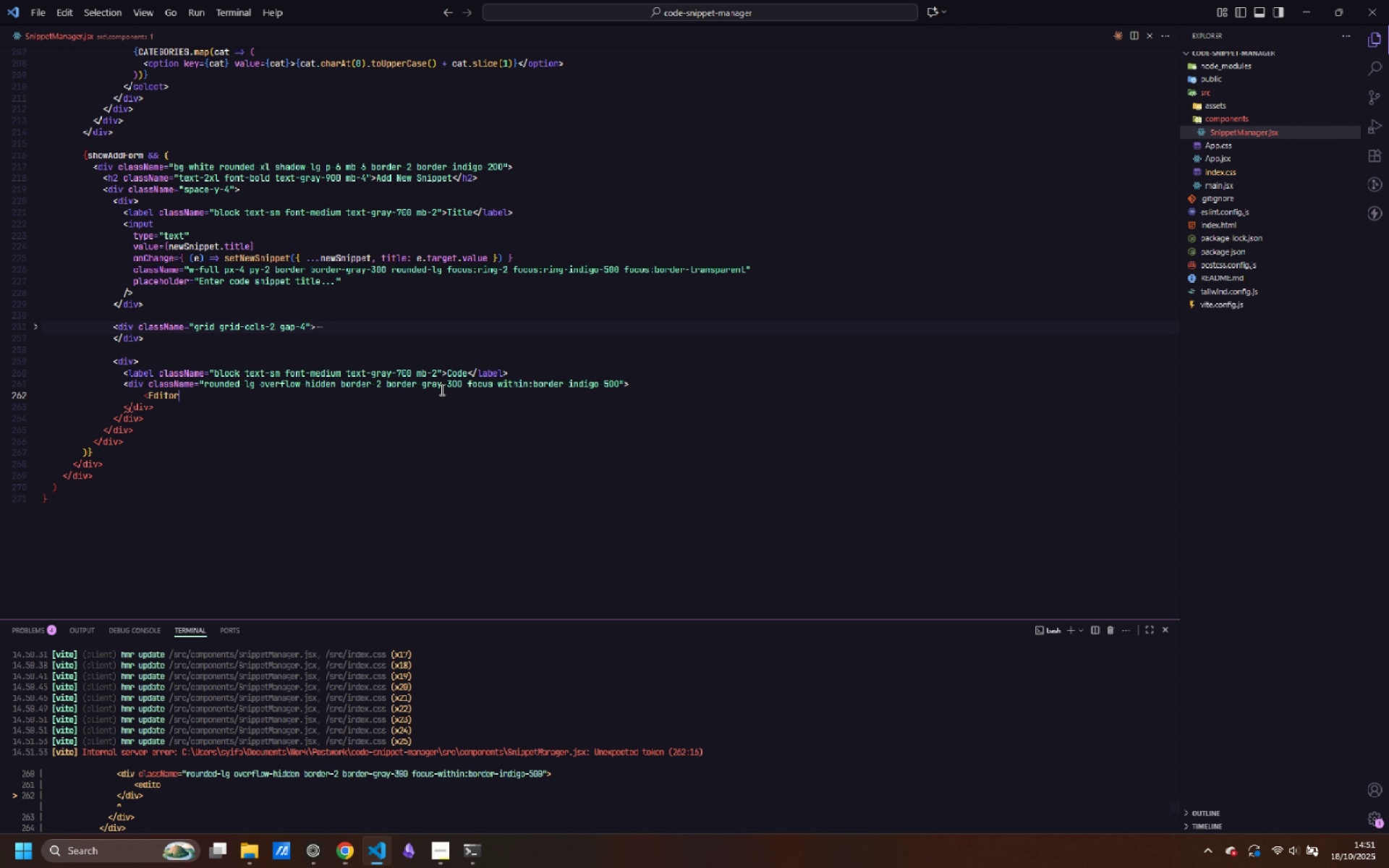 
key(Space)
 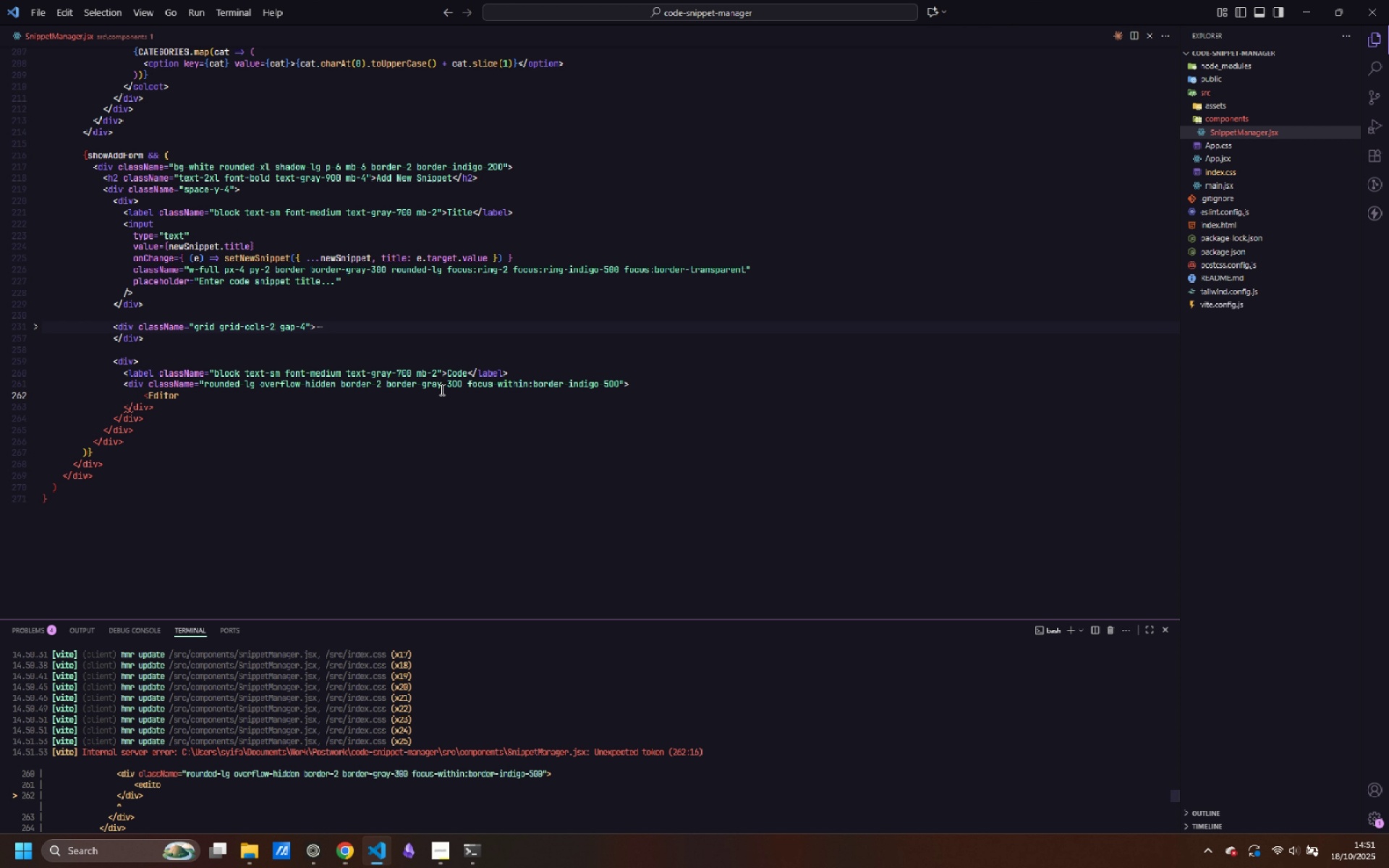 
key(Period)
 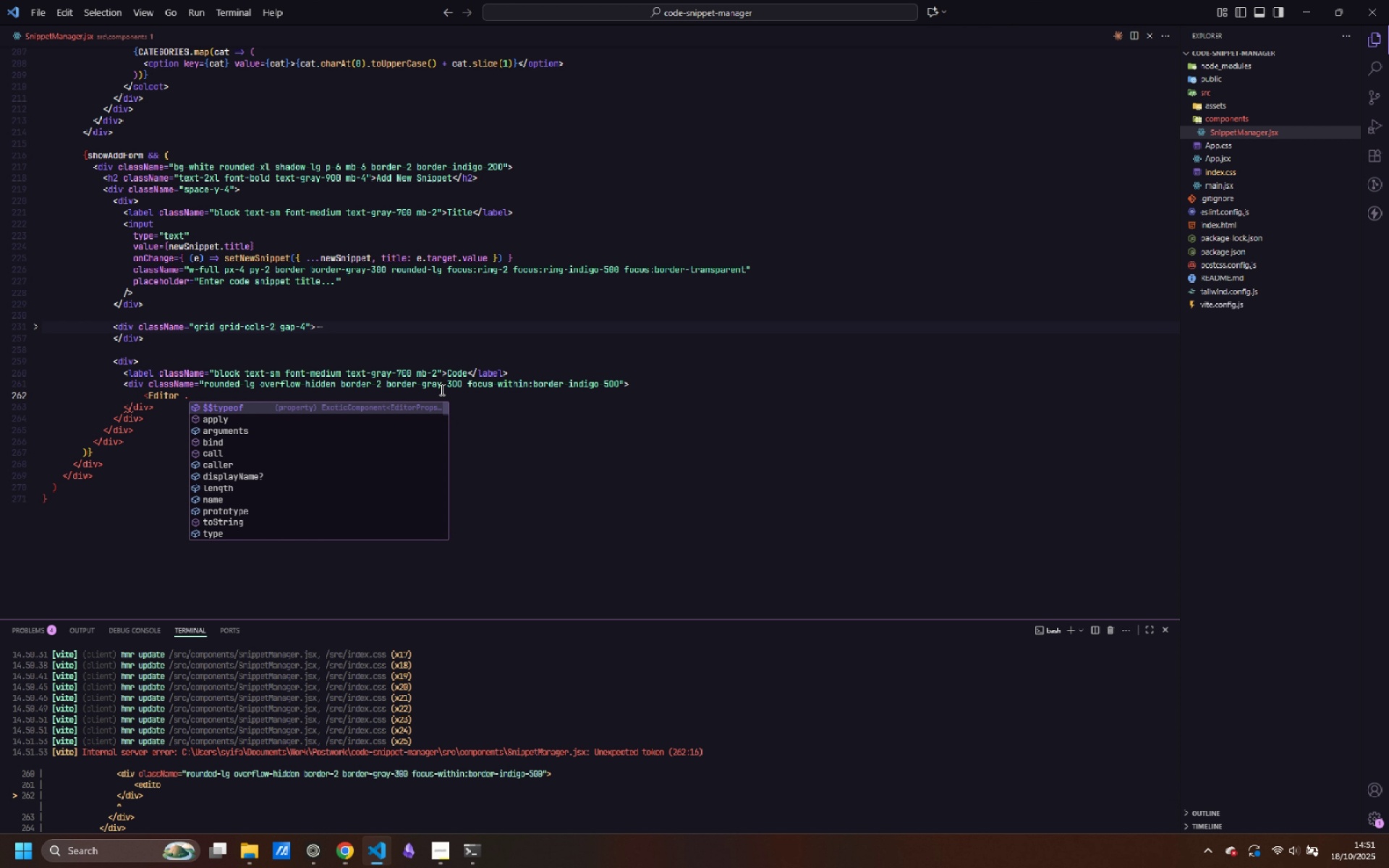 
key(Backspace)
 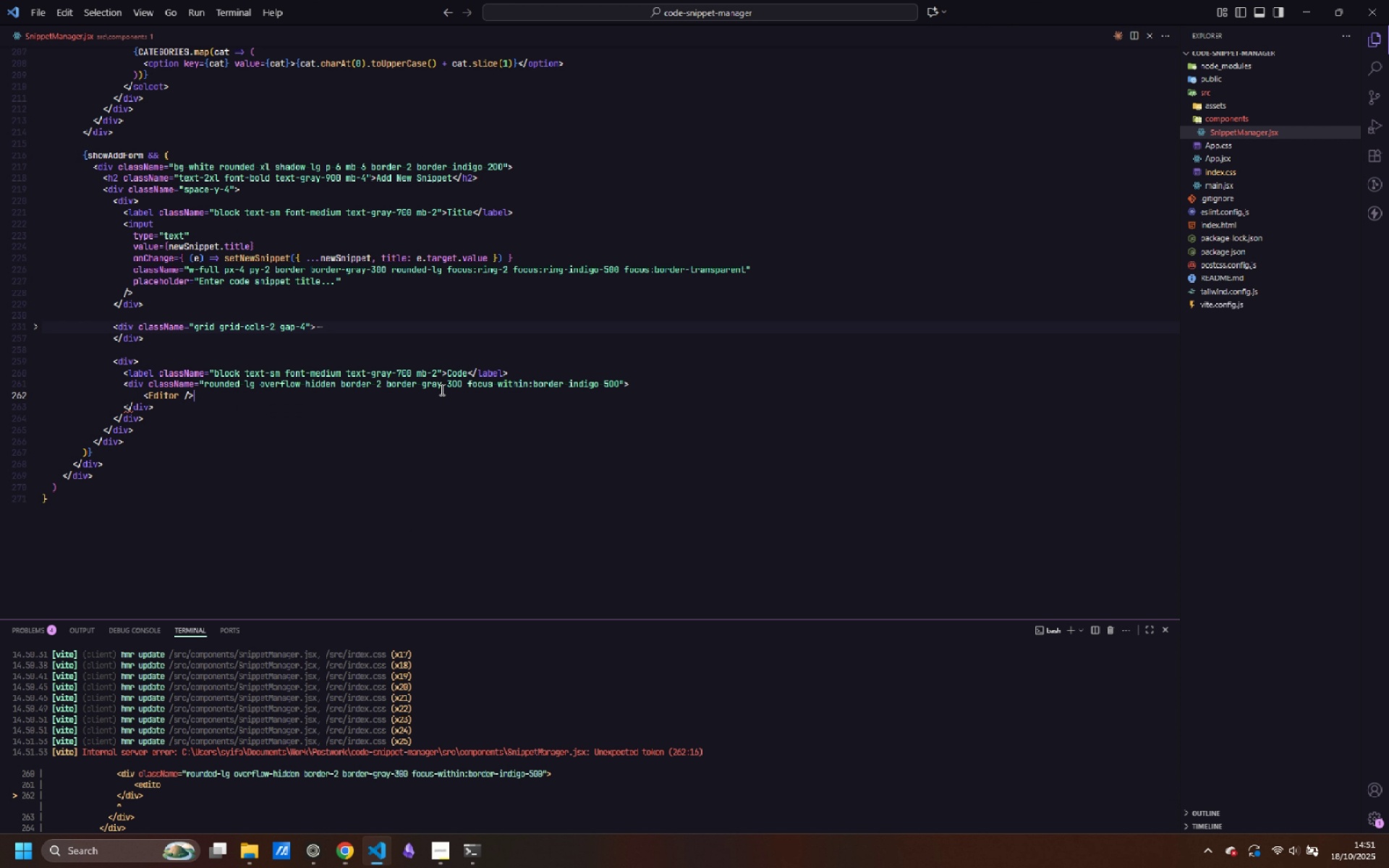 
key(Slash)
 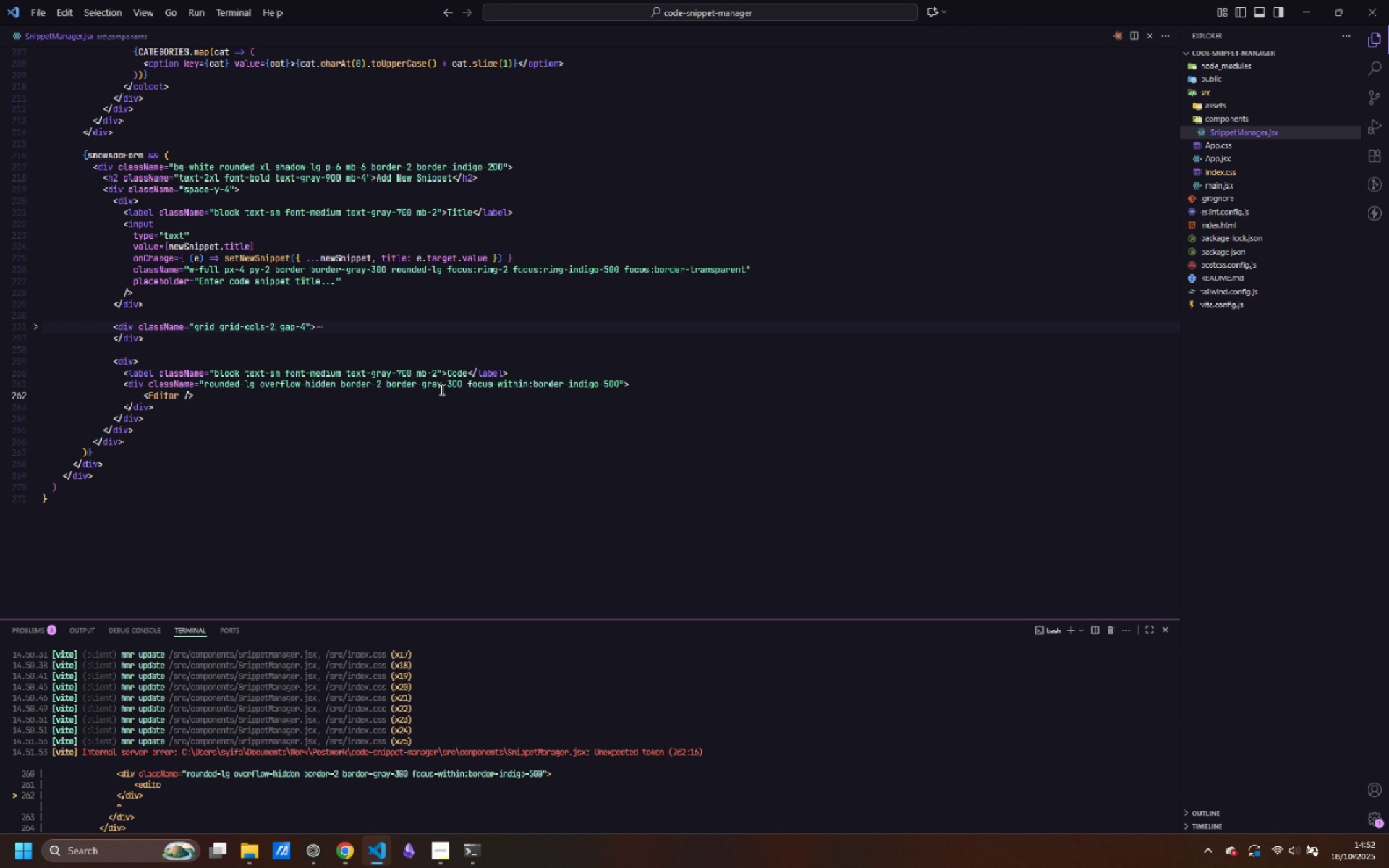 
key(ArrowLeft)
 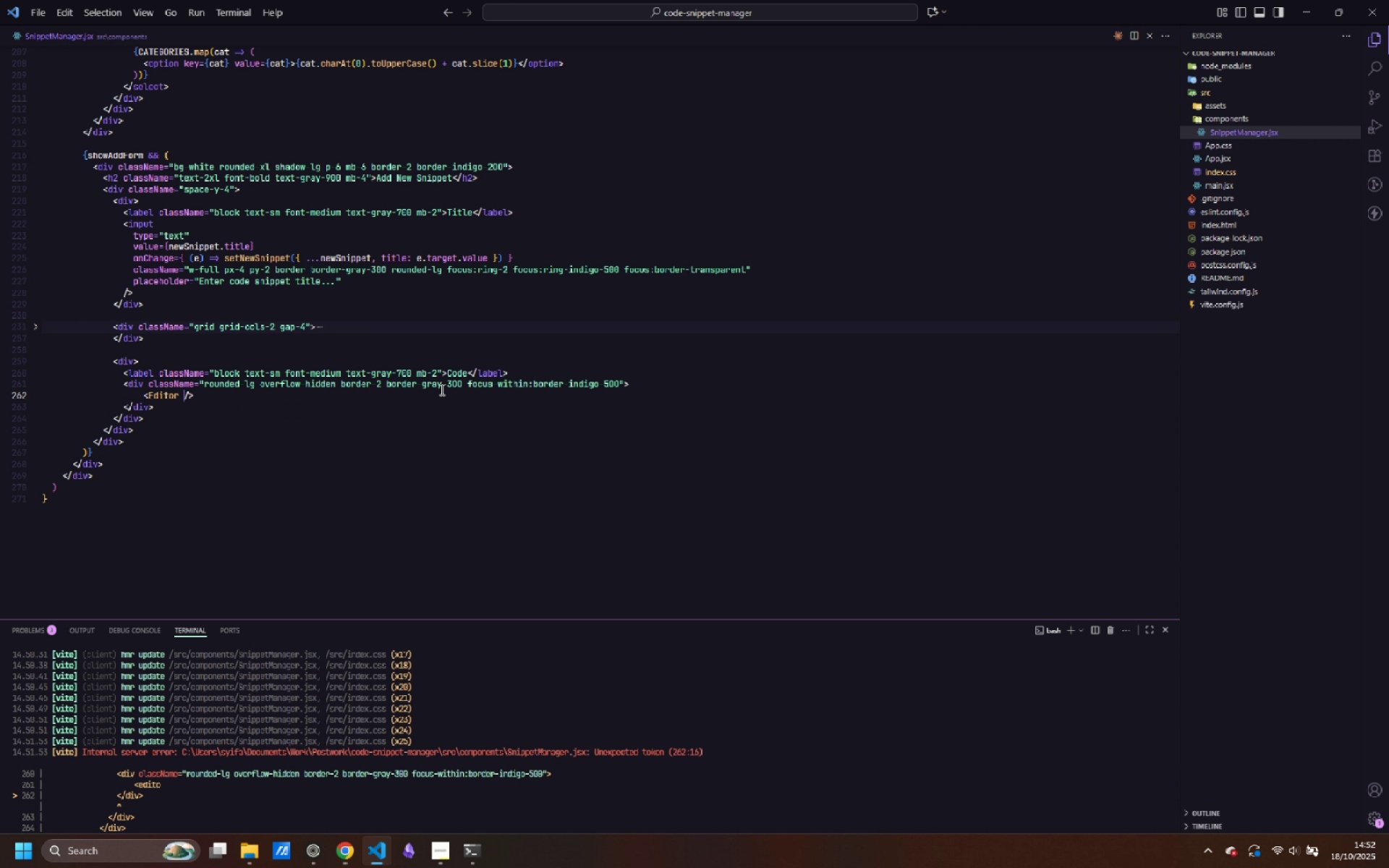 
key(ArrowLeft)
 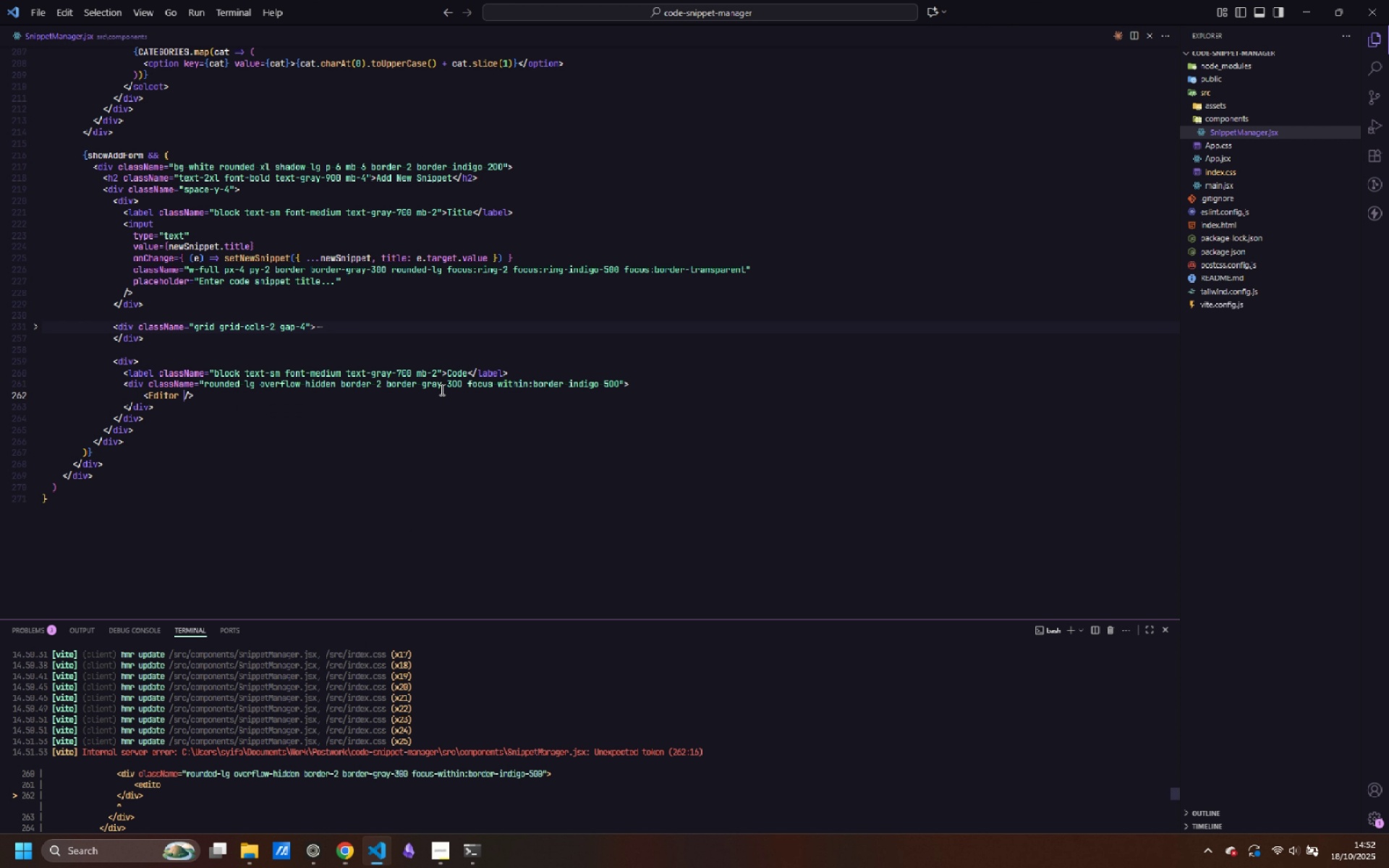 
key(Enter)
 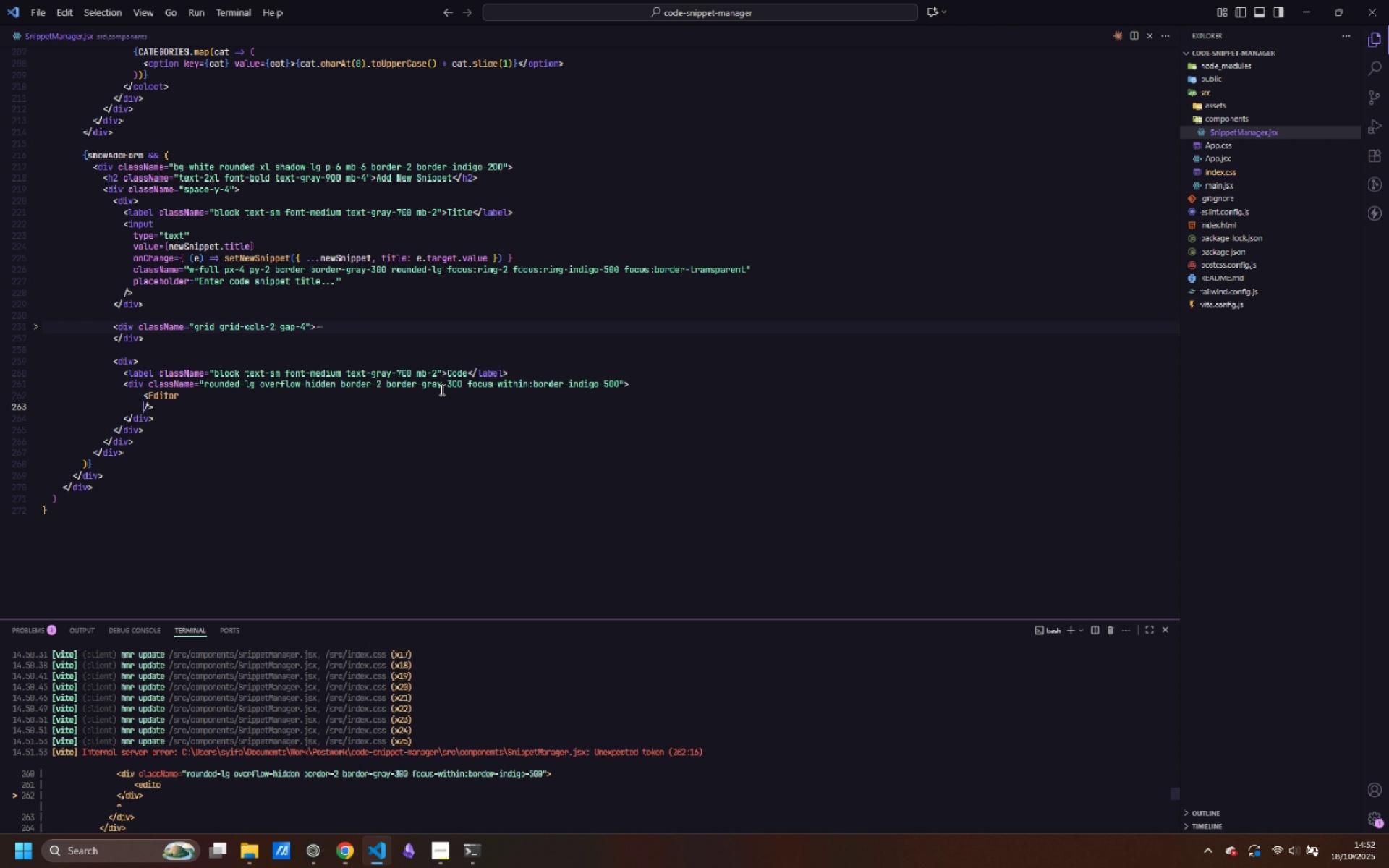 
key(Enter)
 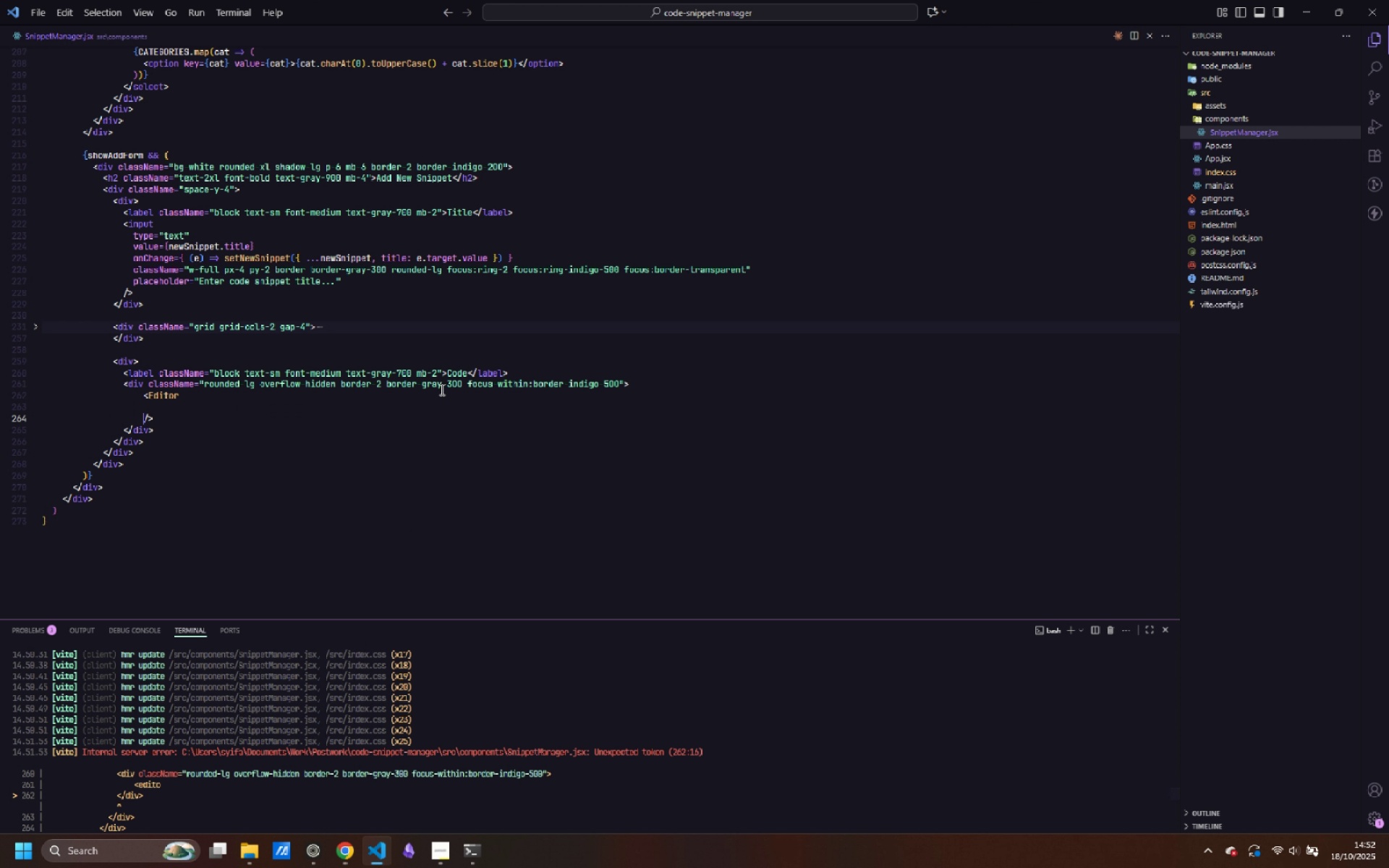 
key(ArrowUp)
 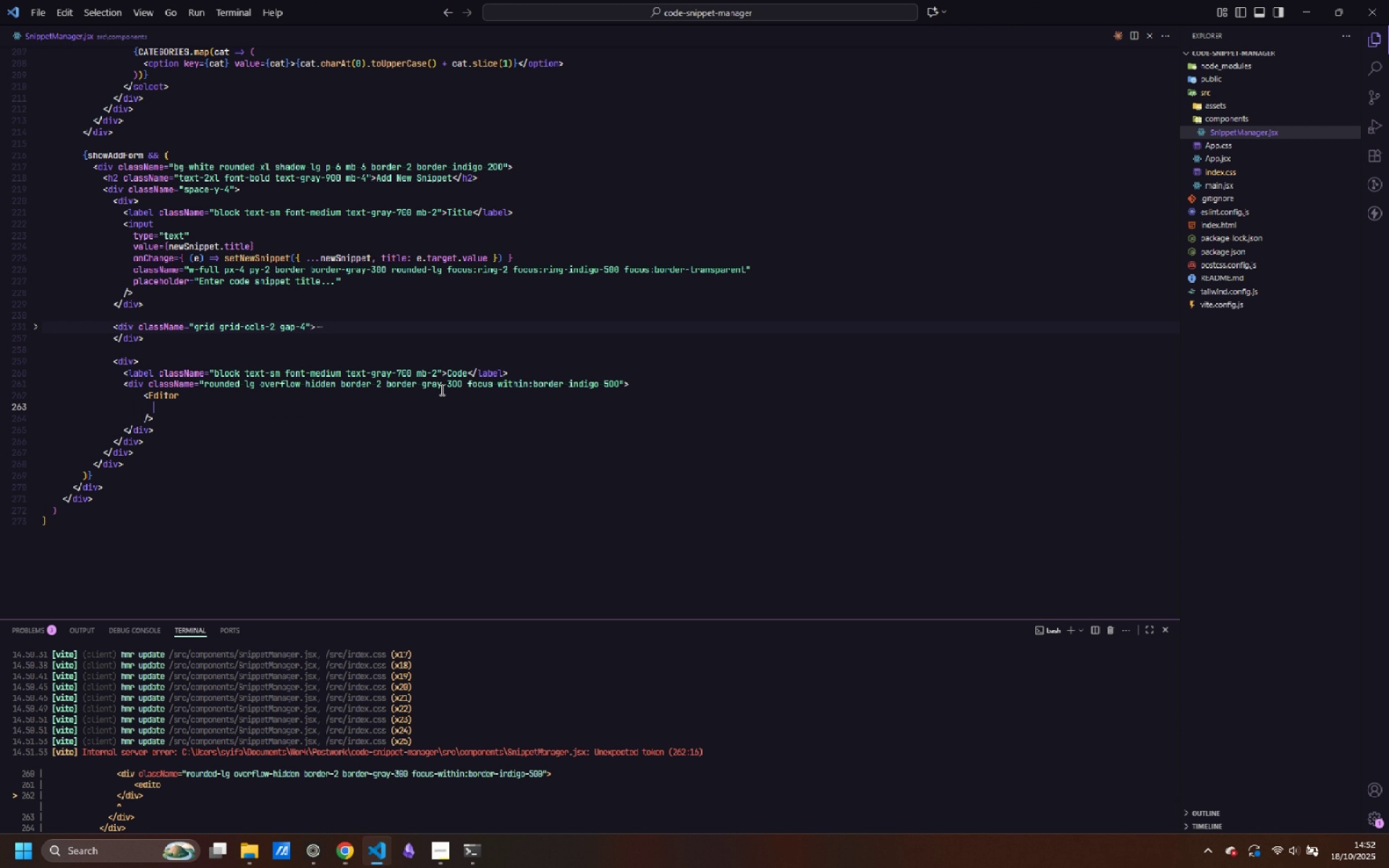 
key(Tab)
type(height={)
key(Backspace)
type("350px)
 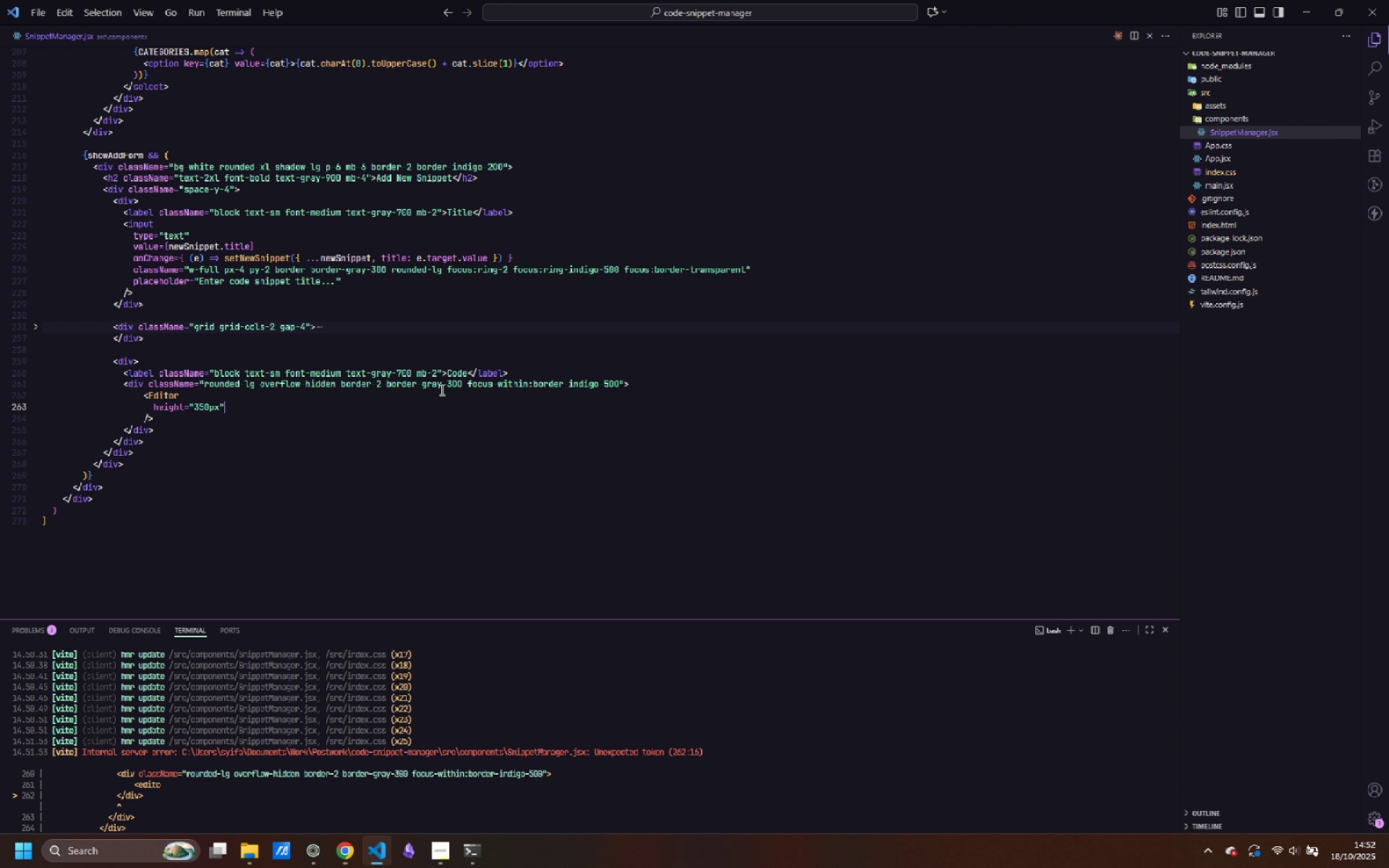 
 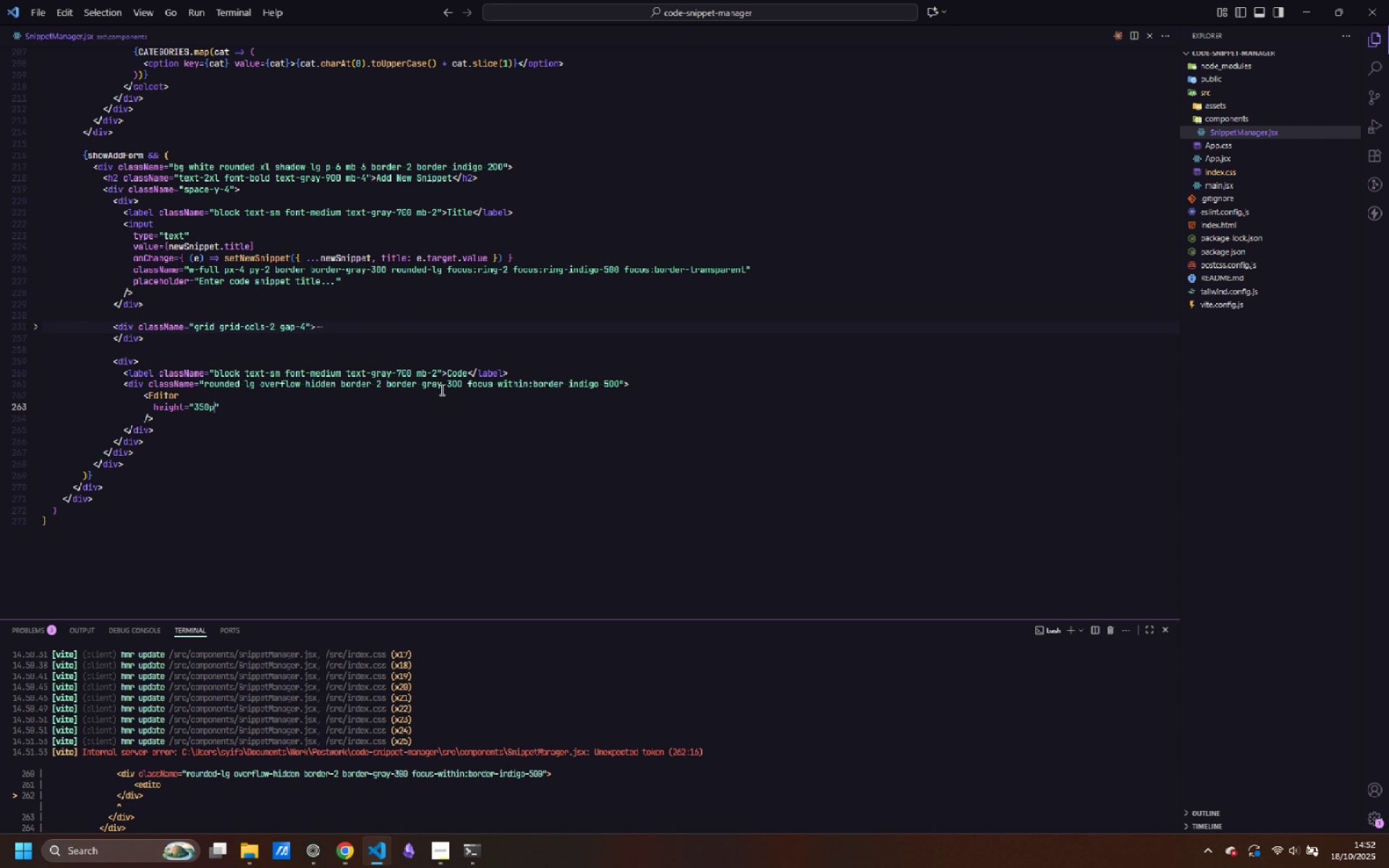 
key(ArrowRight)
 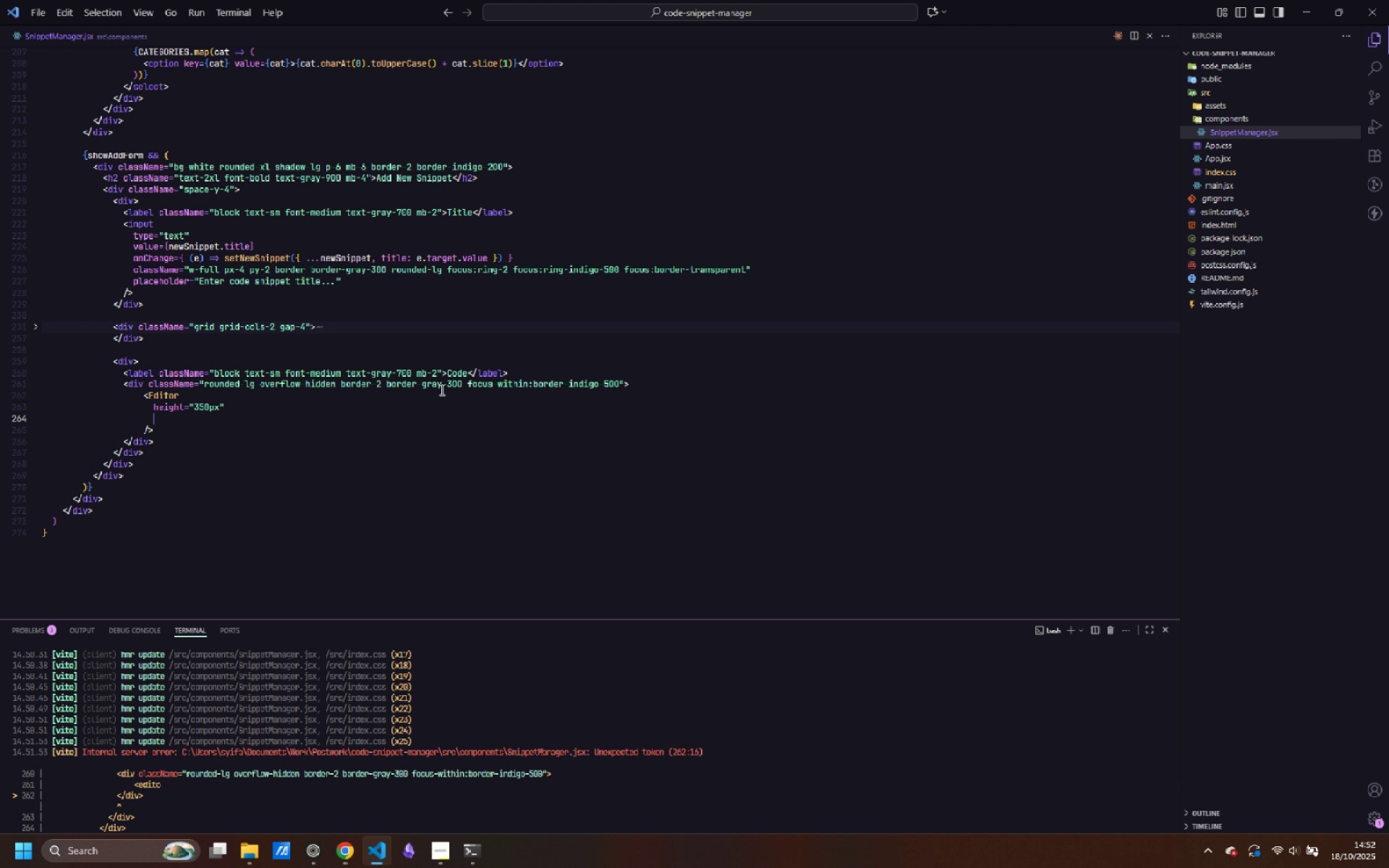 
key(Enter)
 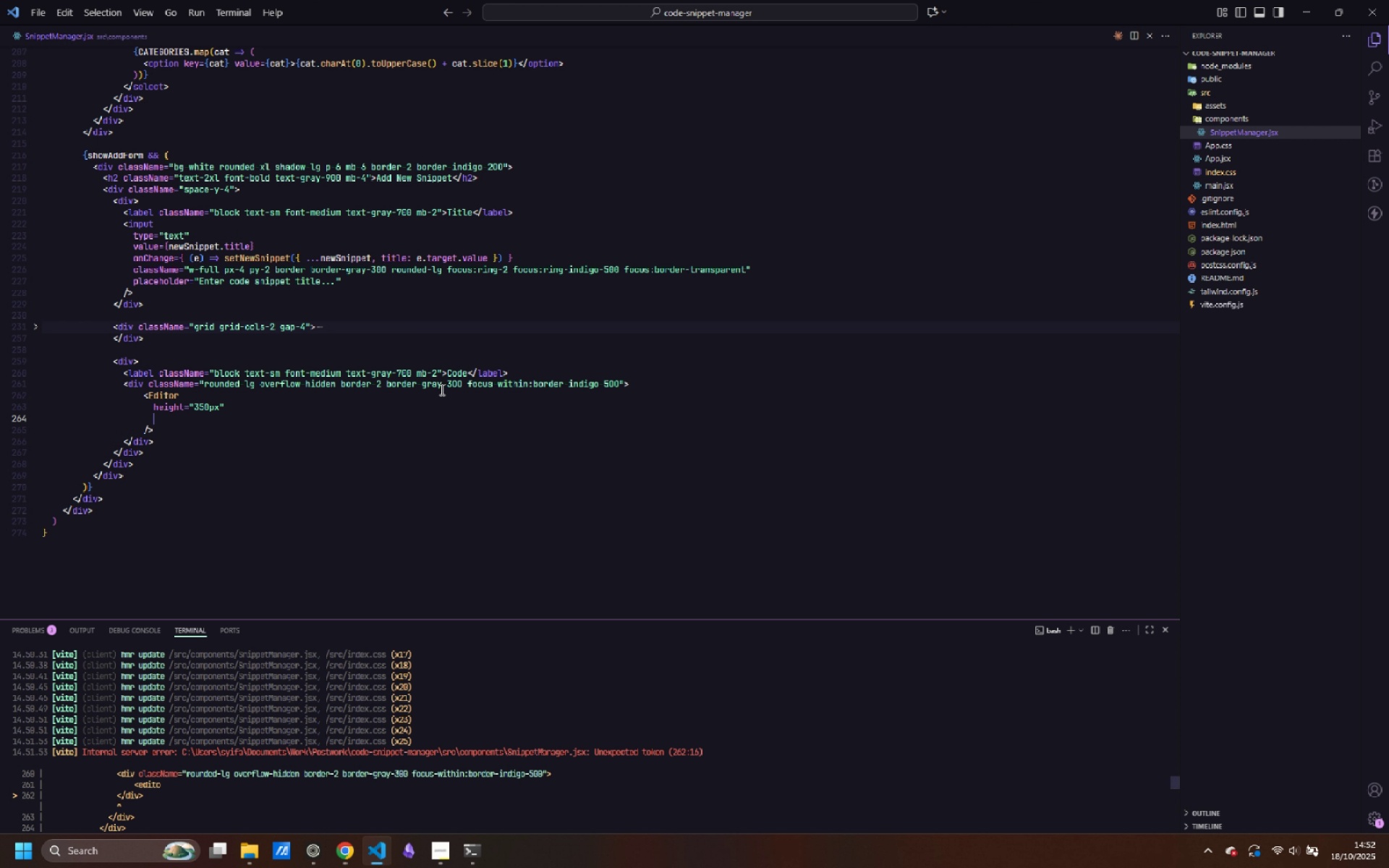 
type(language={newSnippet.language)
 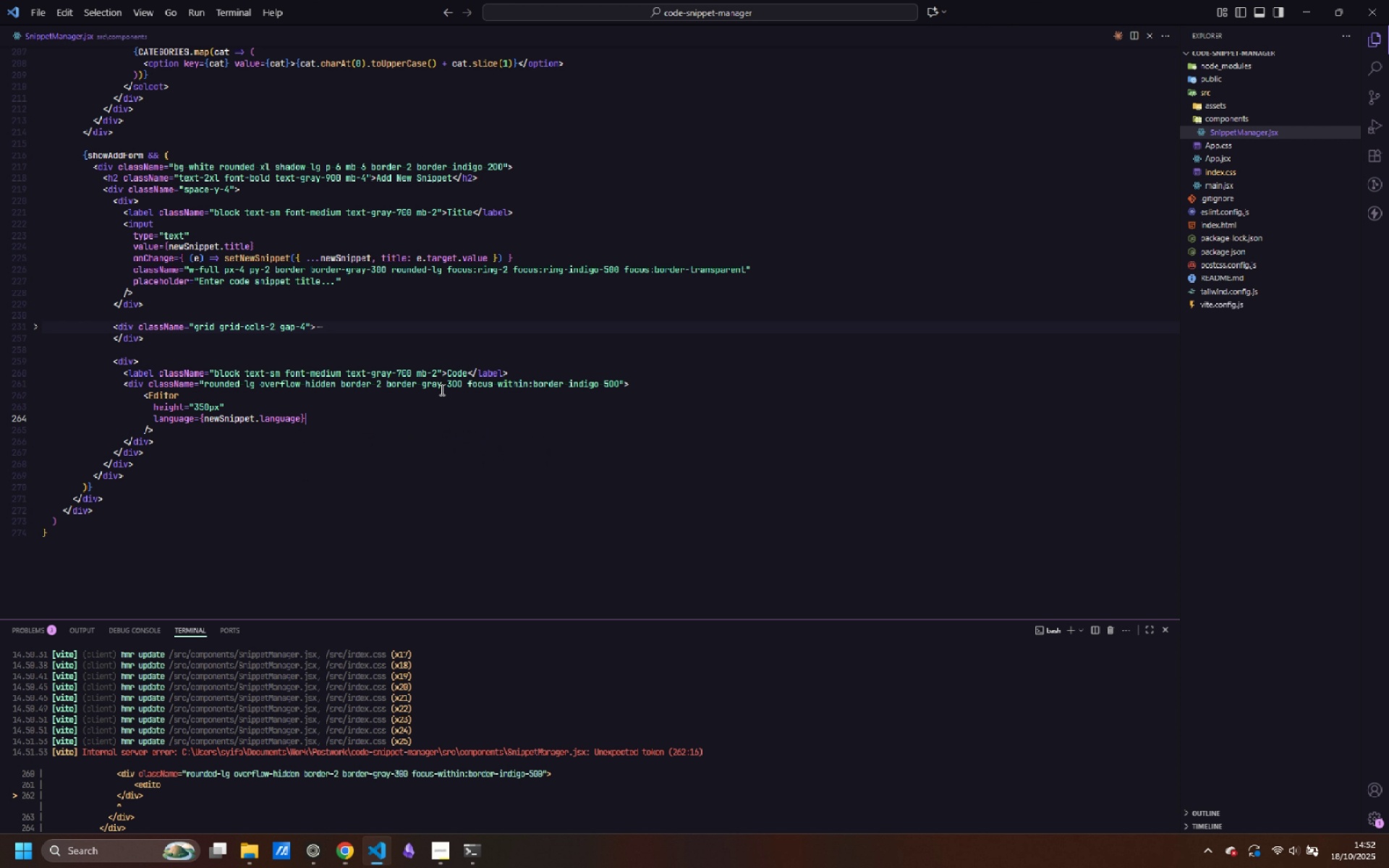 
 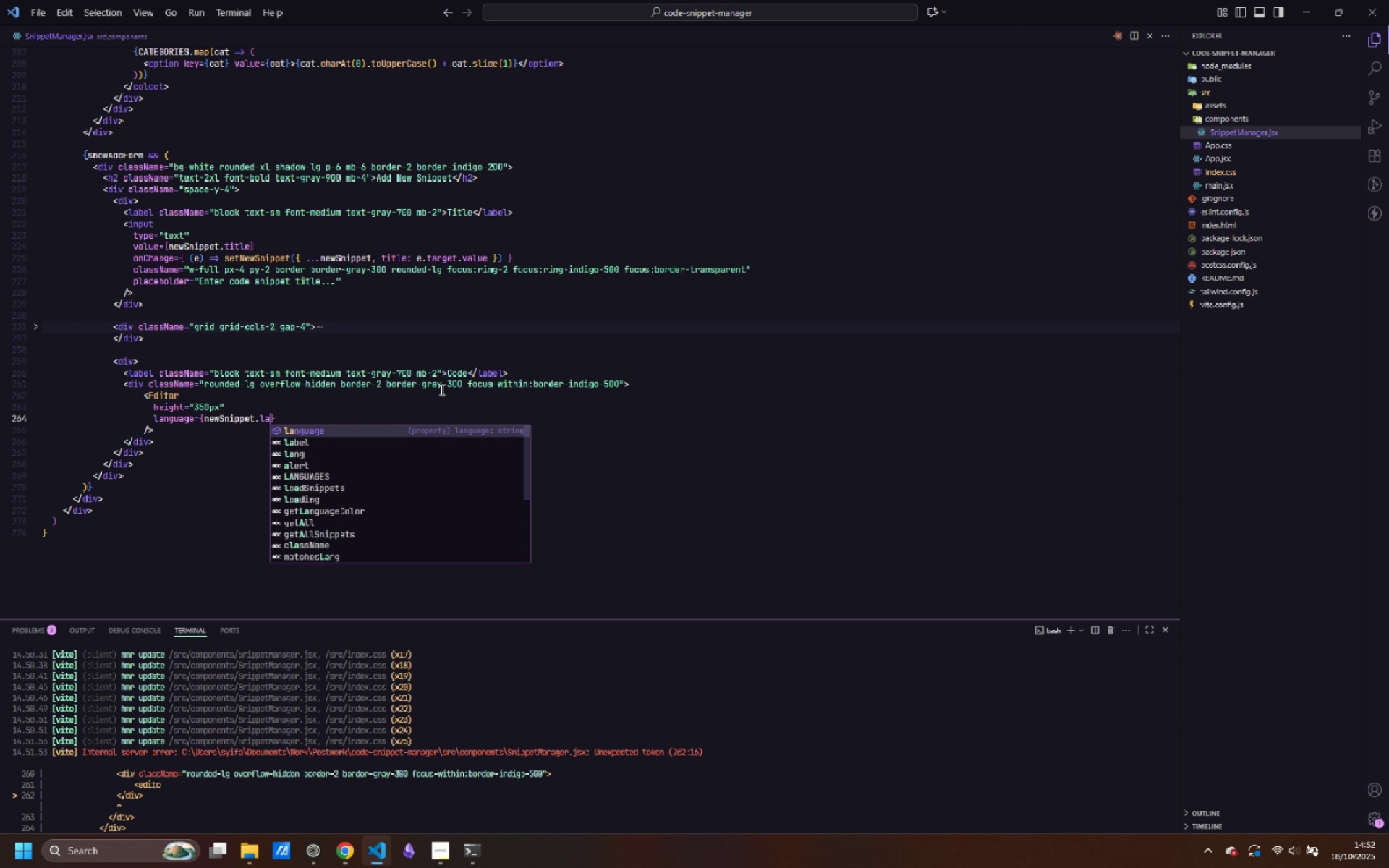 
key(ArrowRight)
 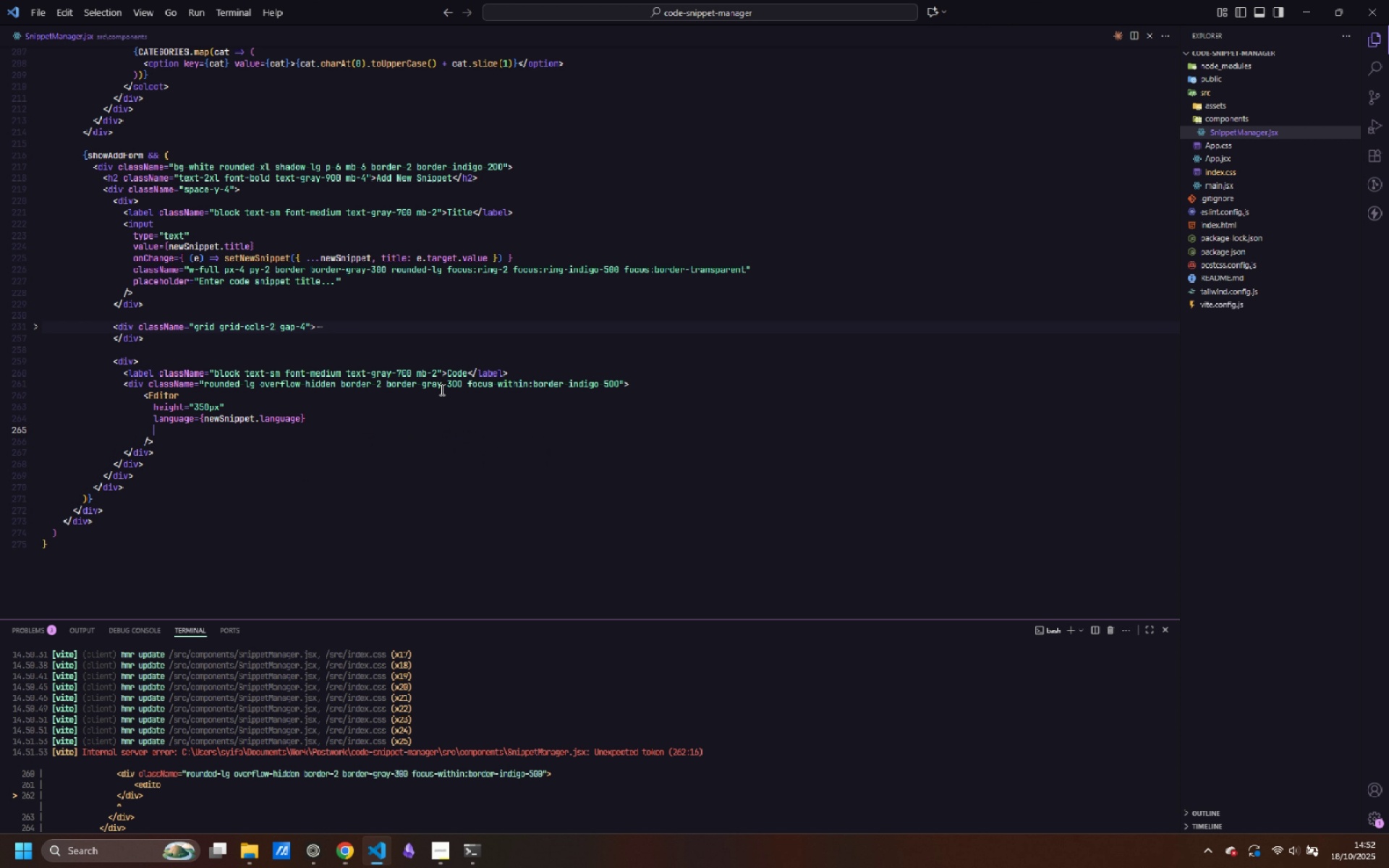 
key(Enter)
 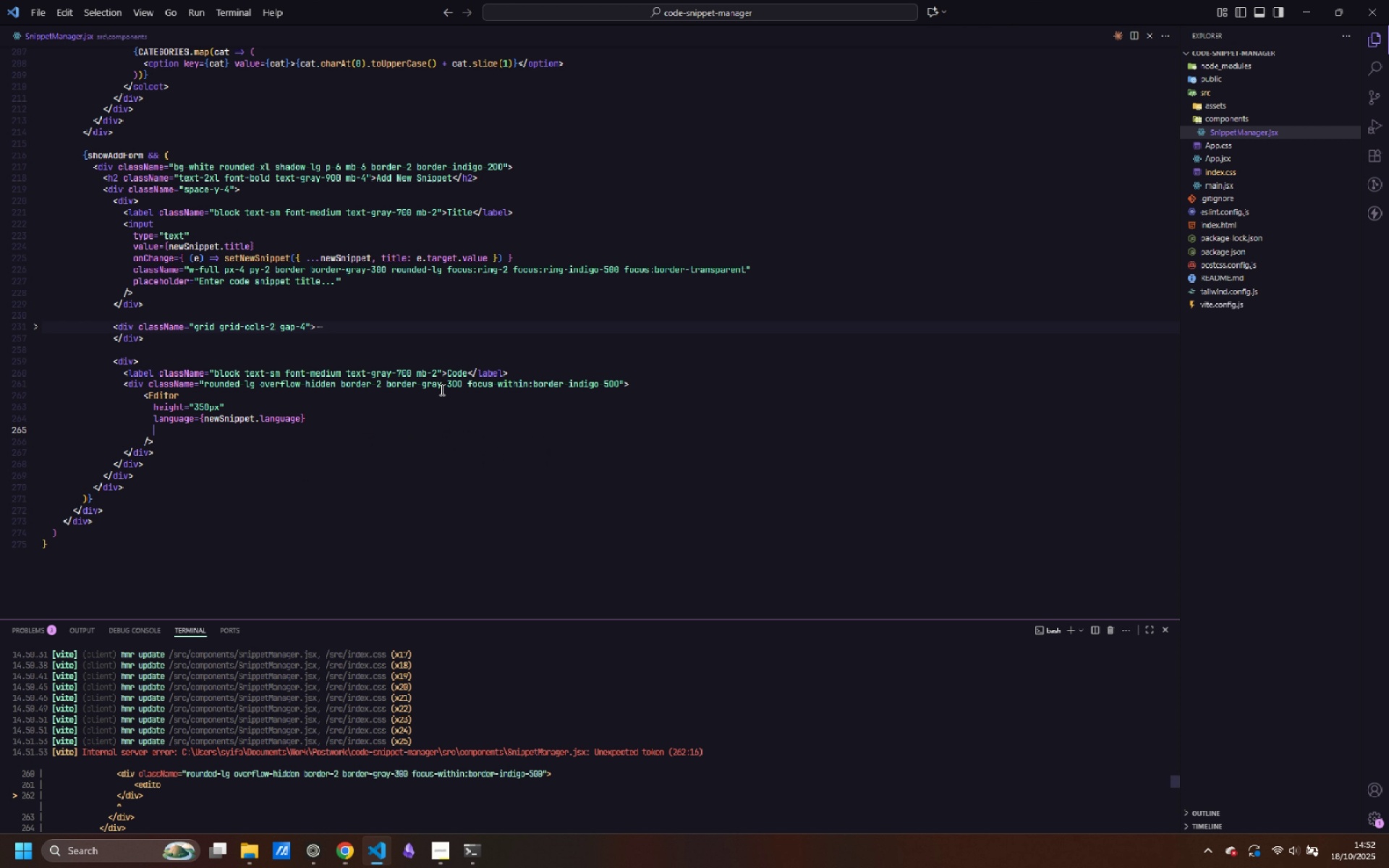 
type(value={newSnippet.code)
 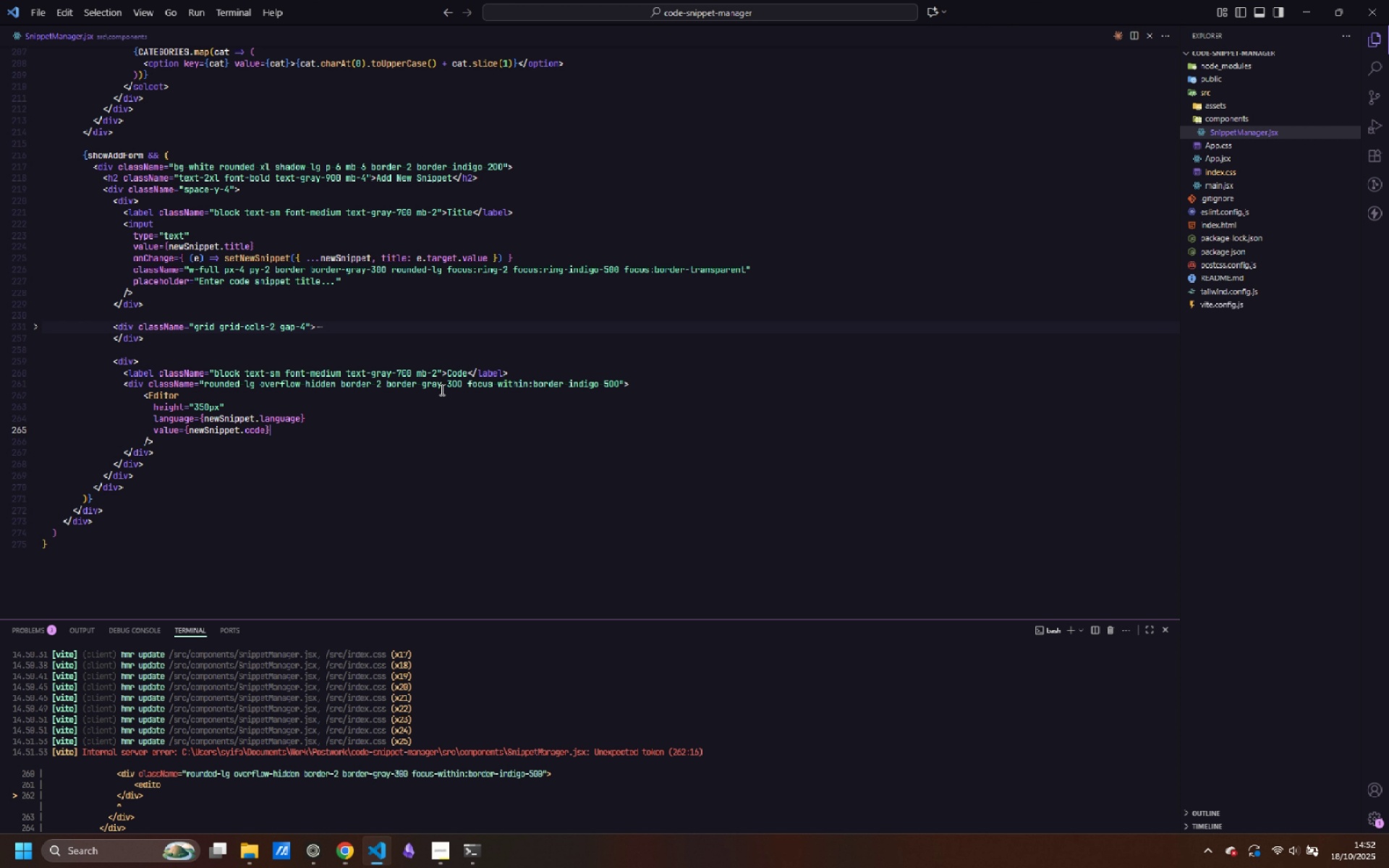 
 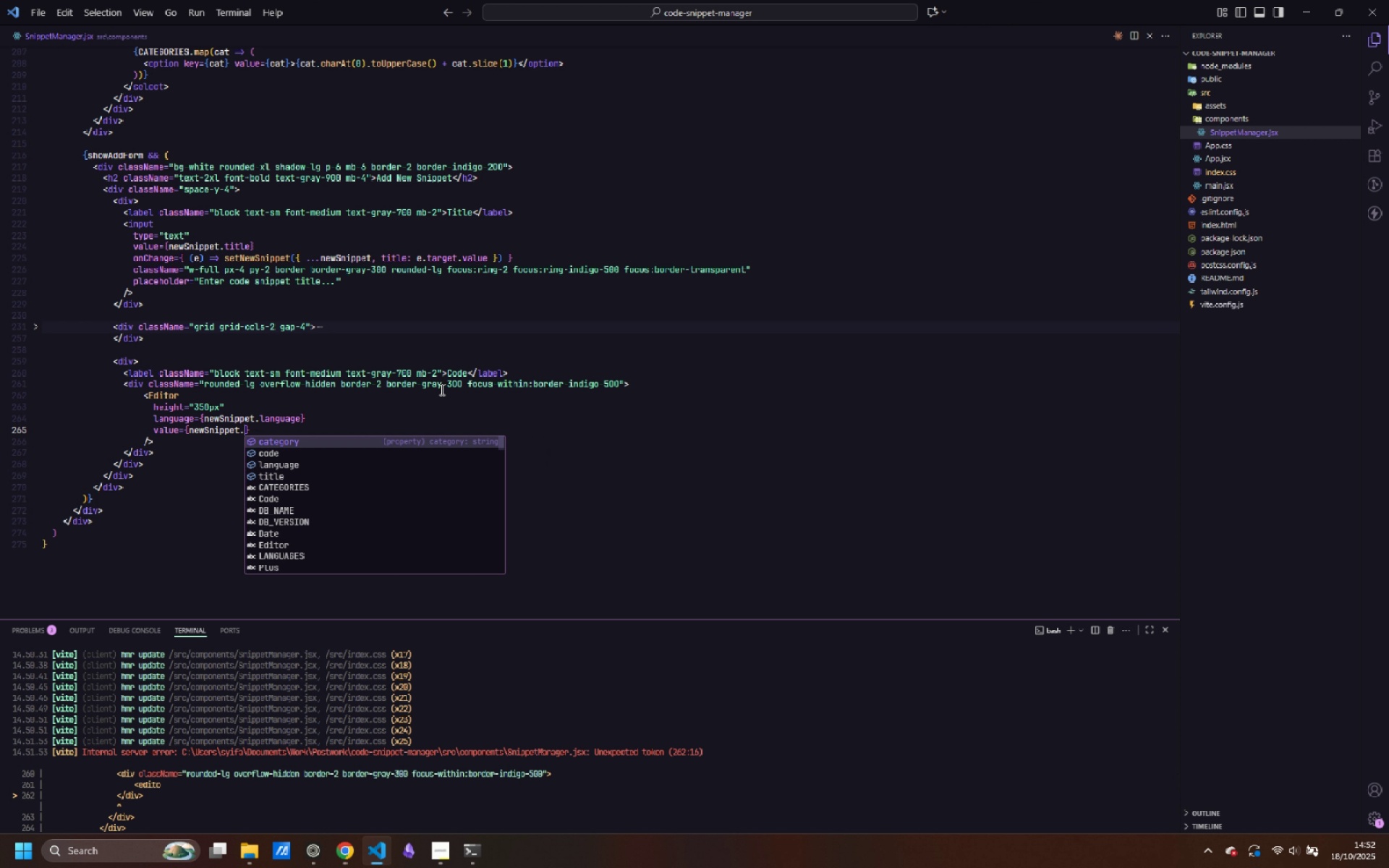 
key(ArrowRight)
 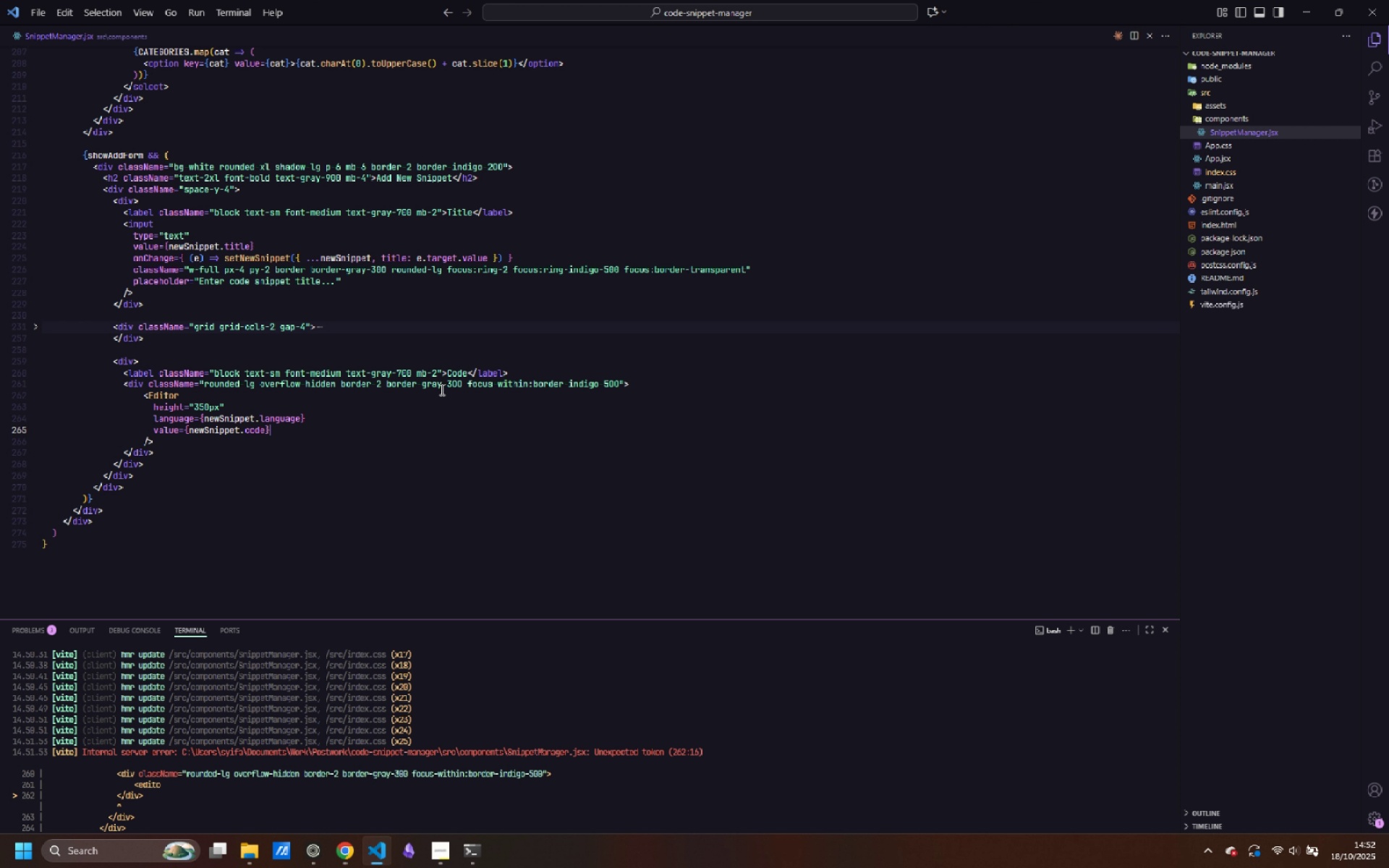 
key(Enter)
 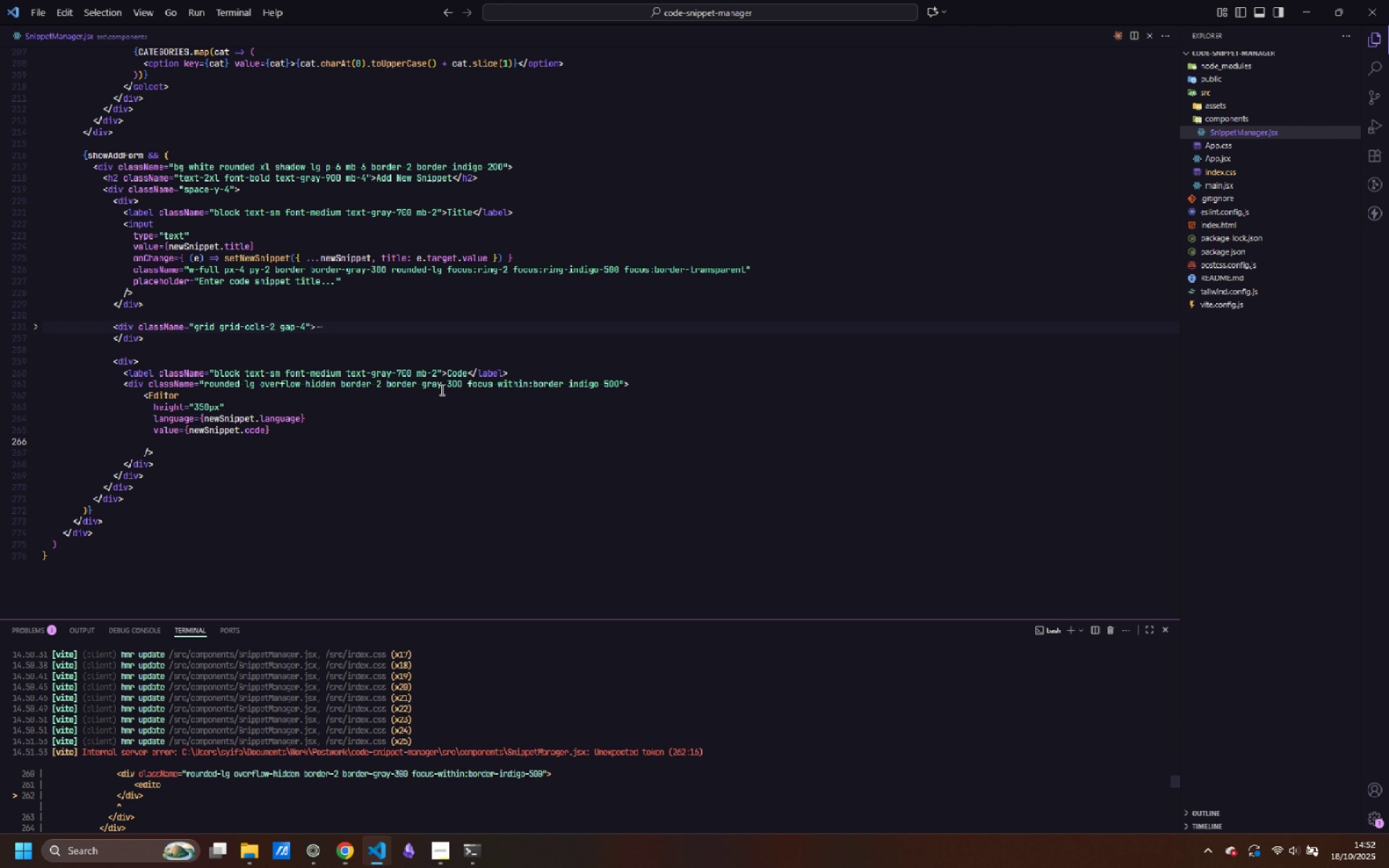 
type(onChange={  )
 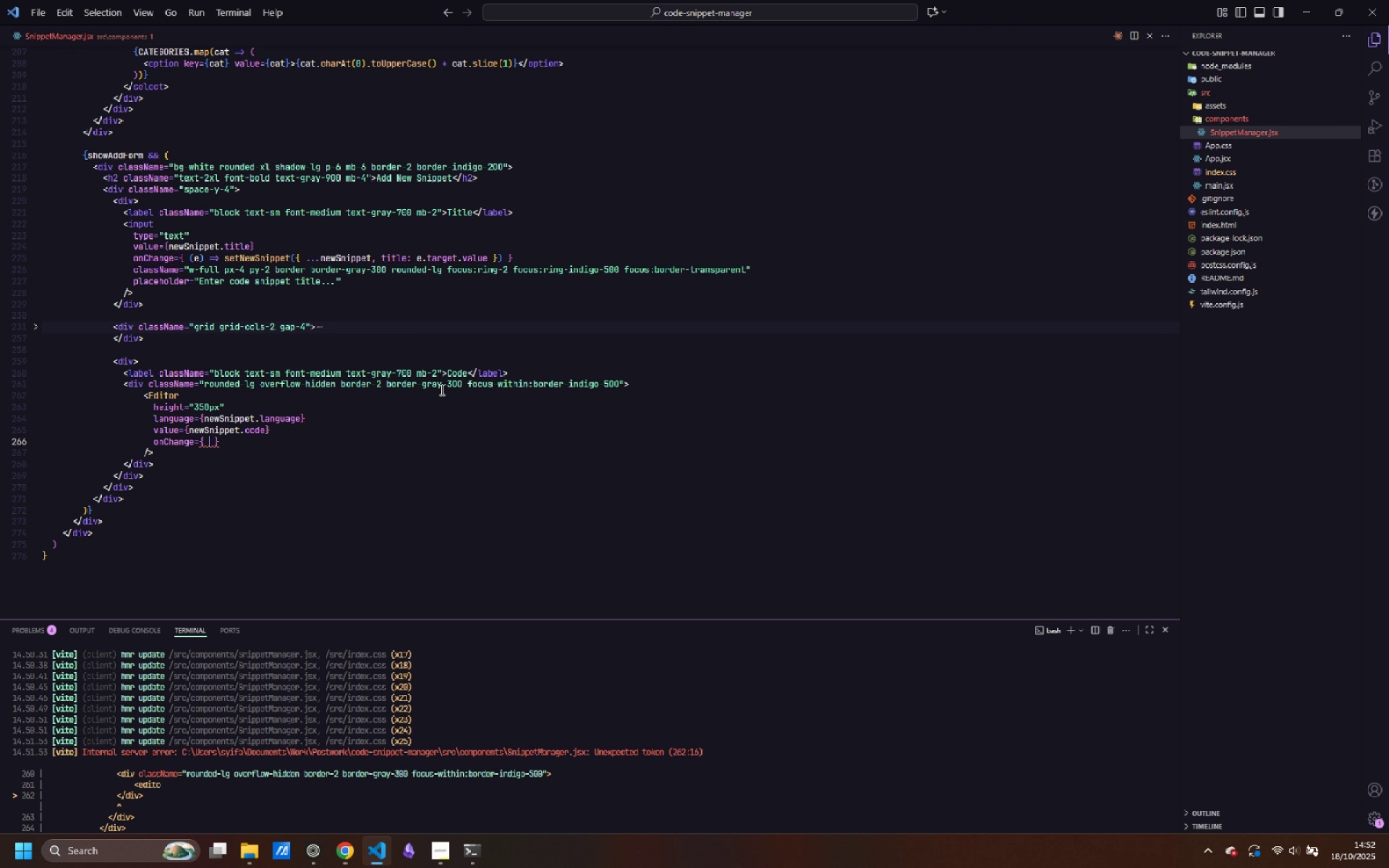 
 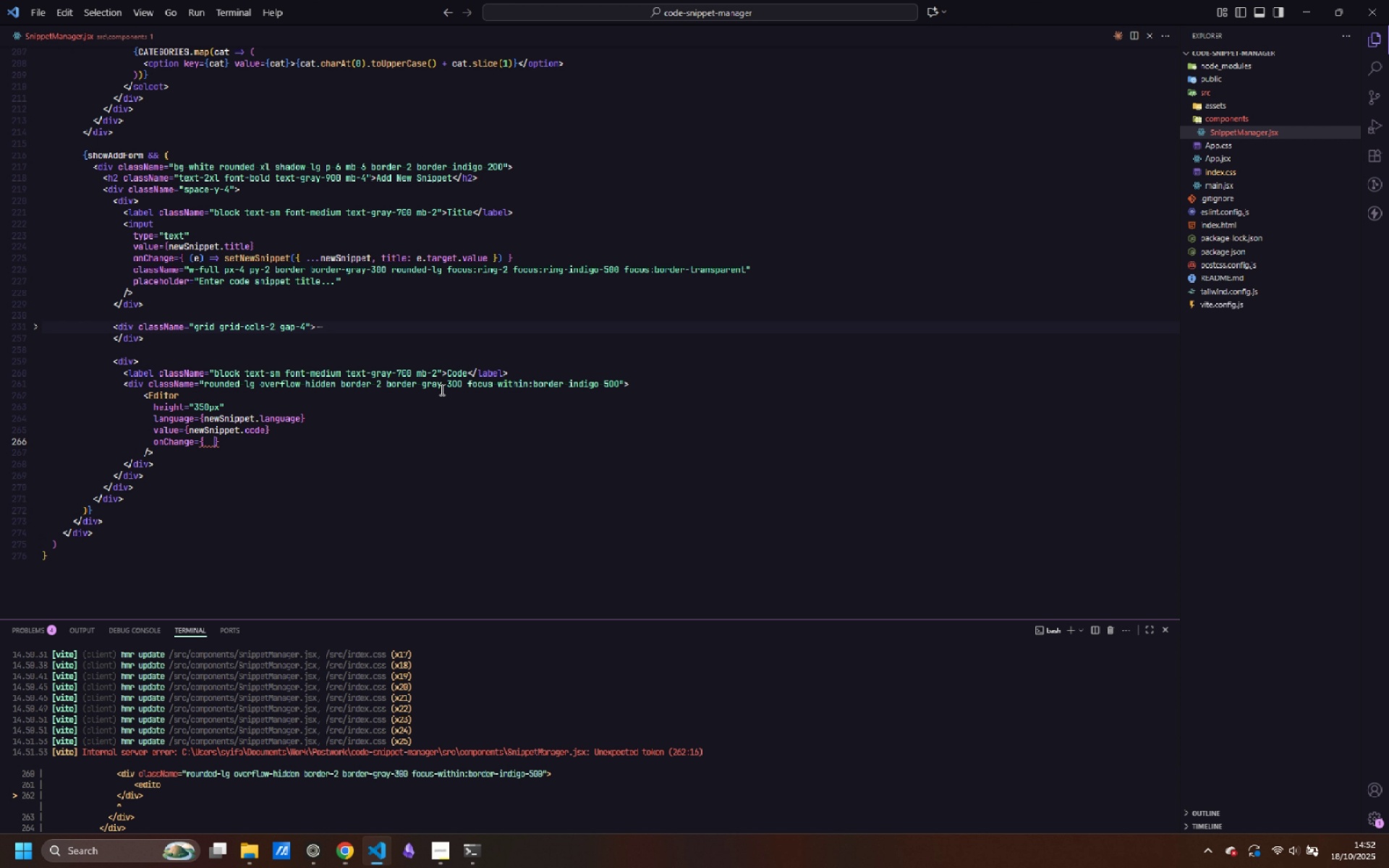 
key(ArrowLeft)
 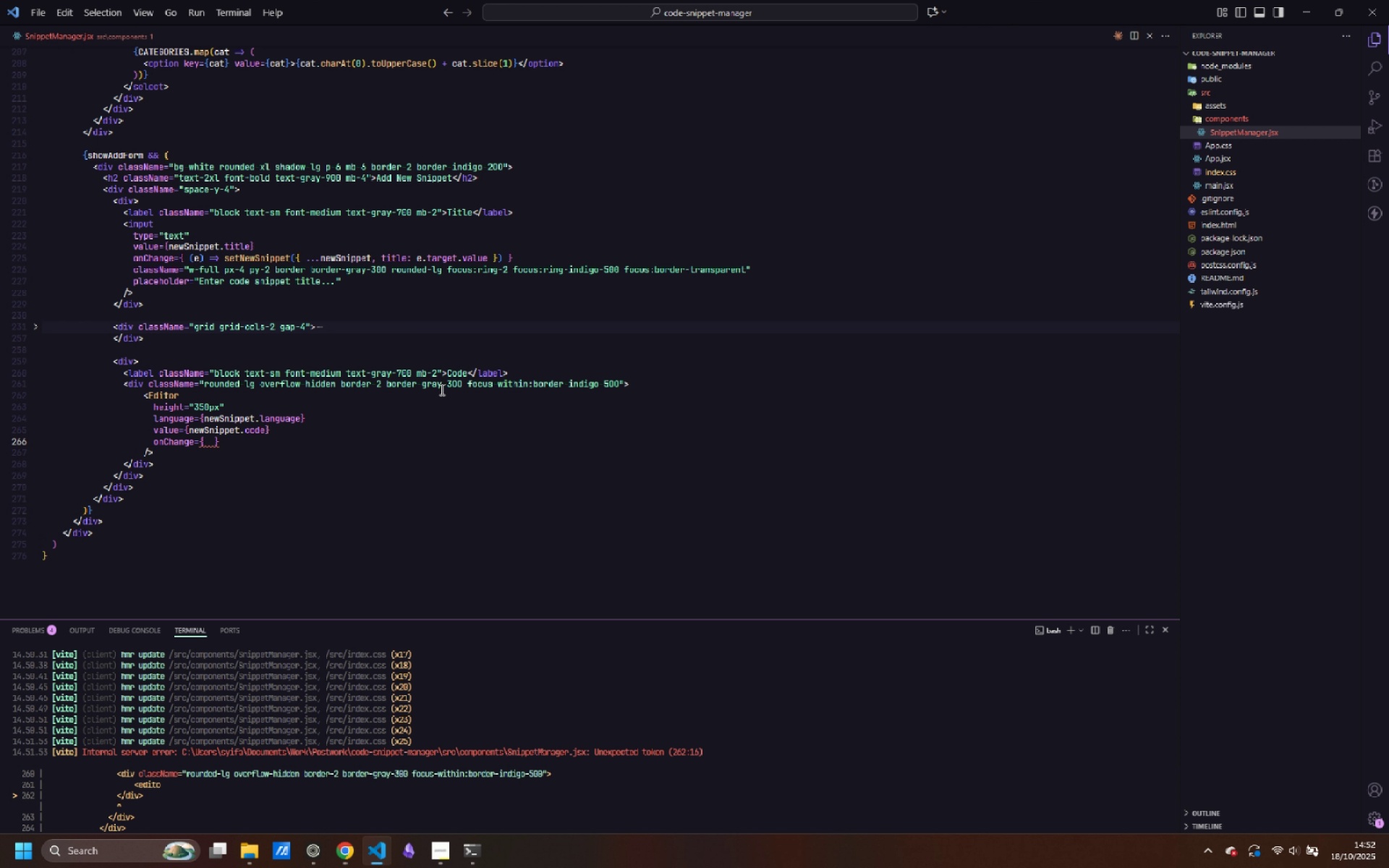 
type((value)
 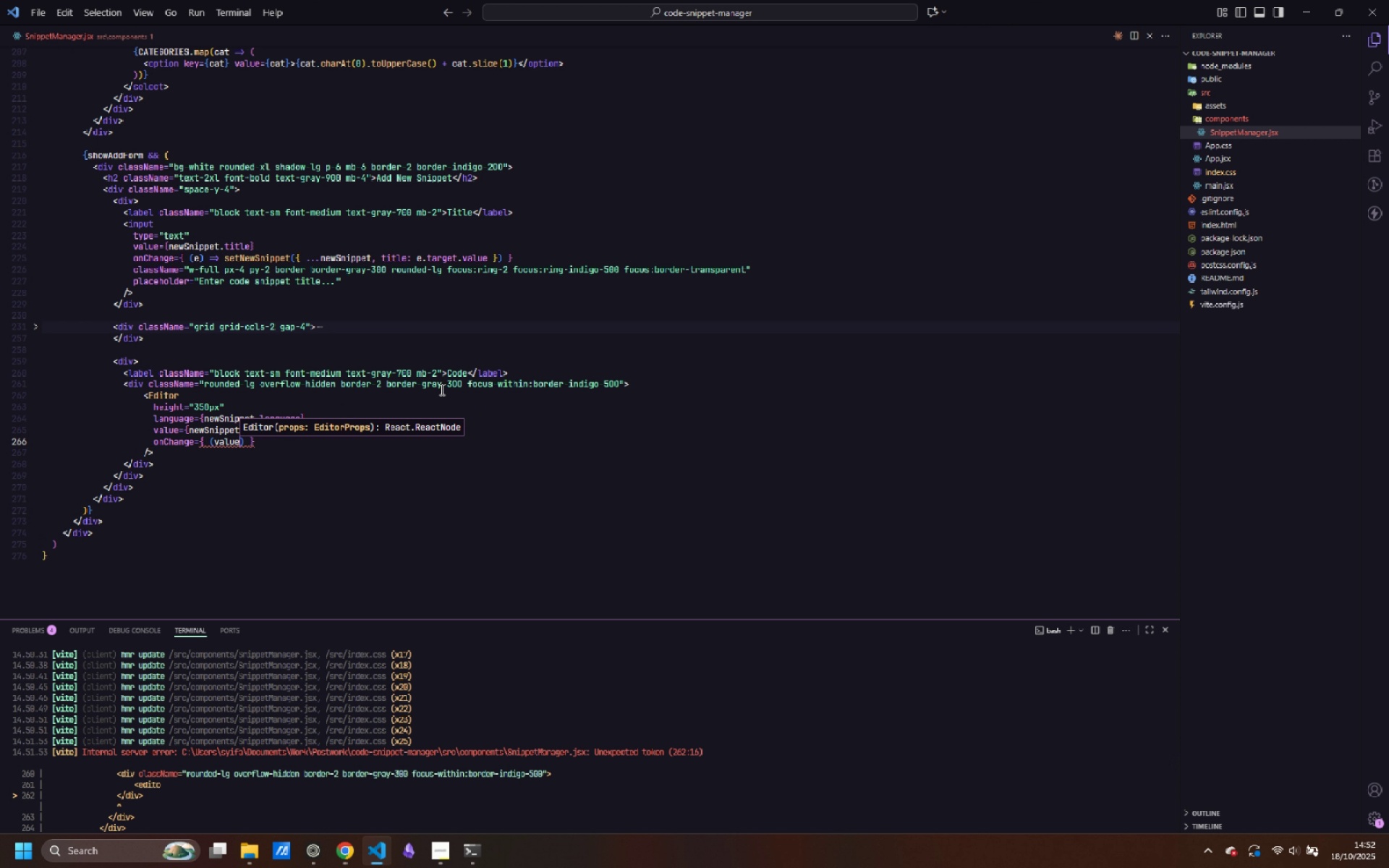 
key(ArrowRight)
 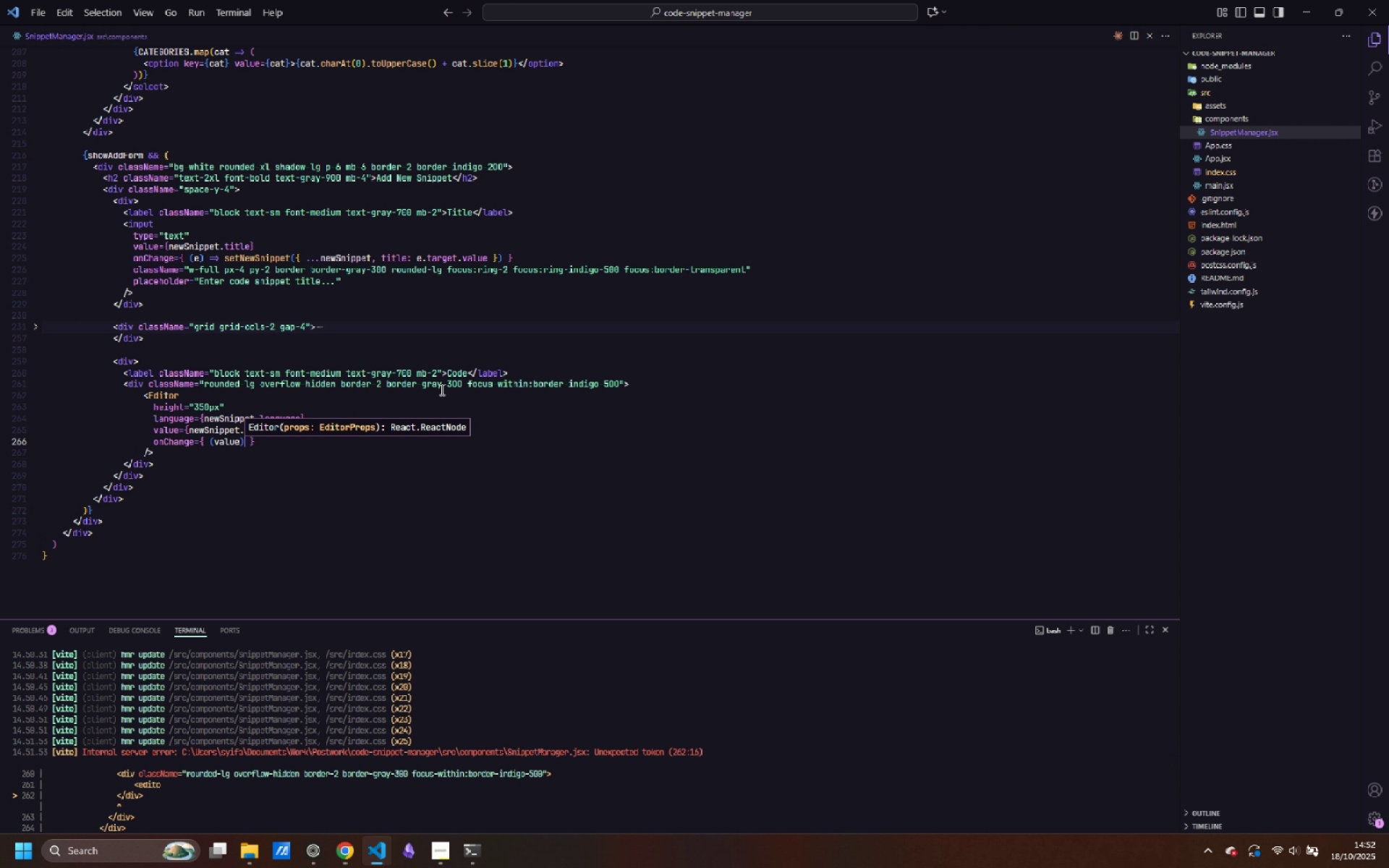 
type( => setNewSnippet({  )
 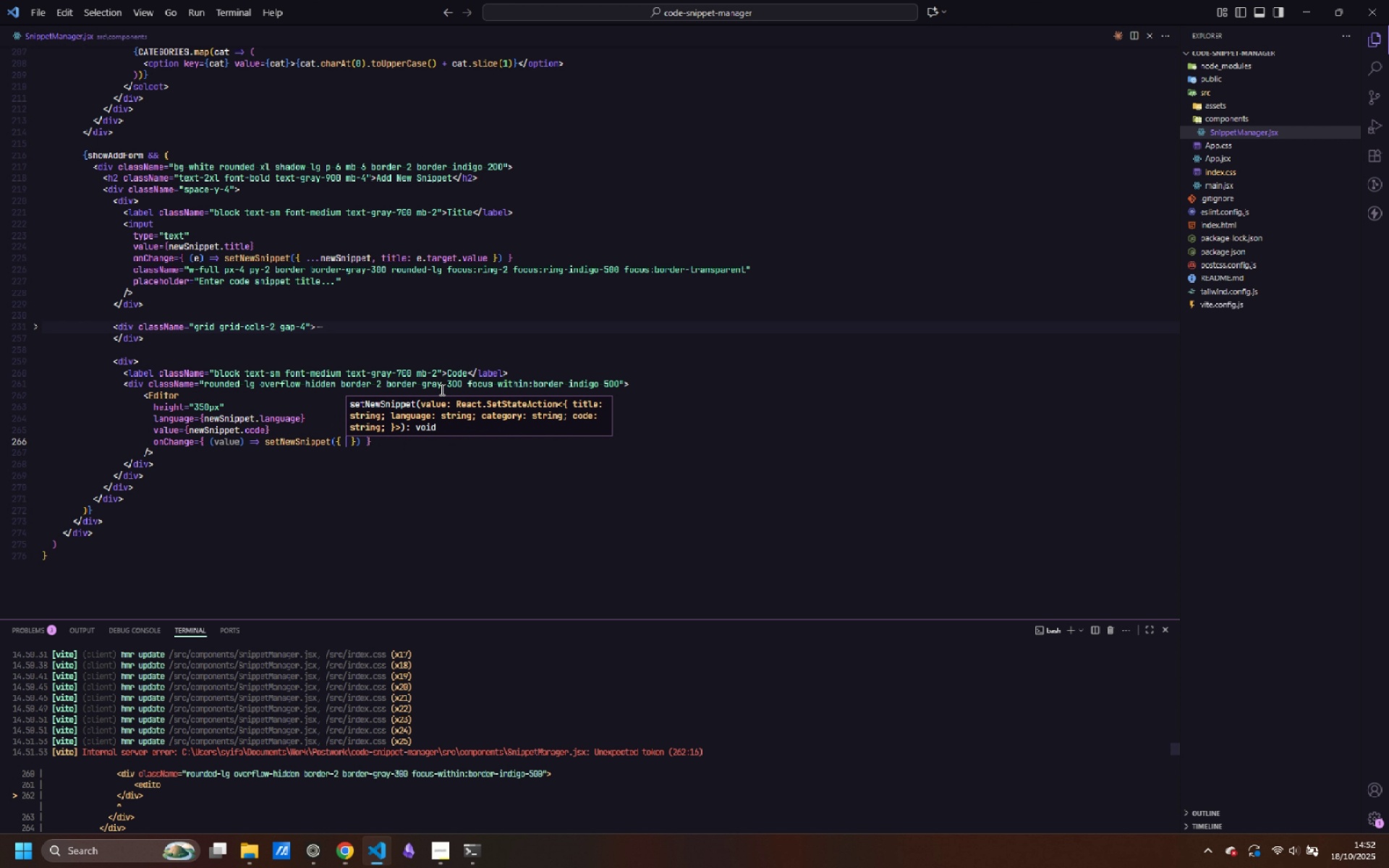 
 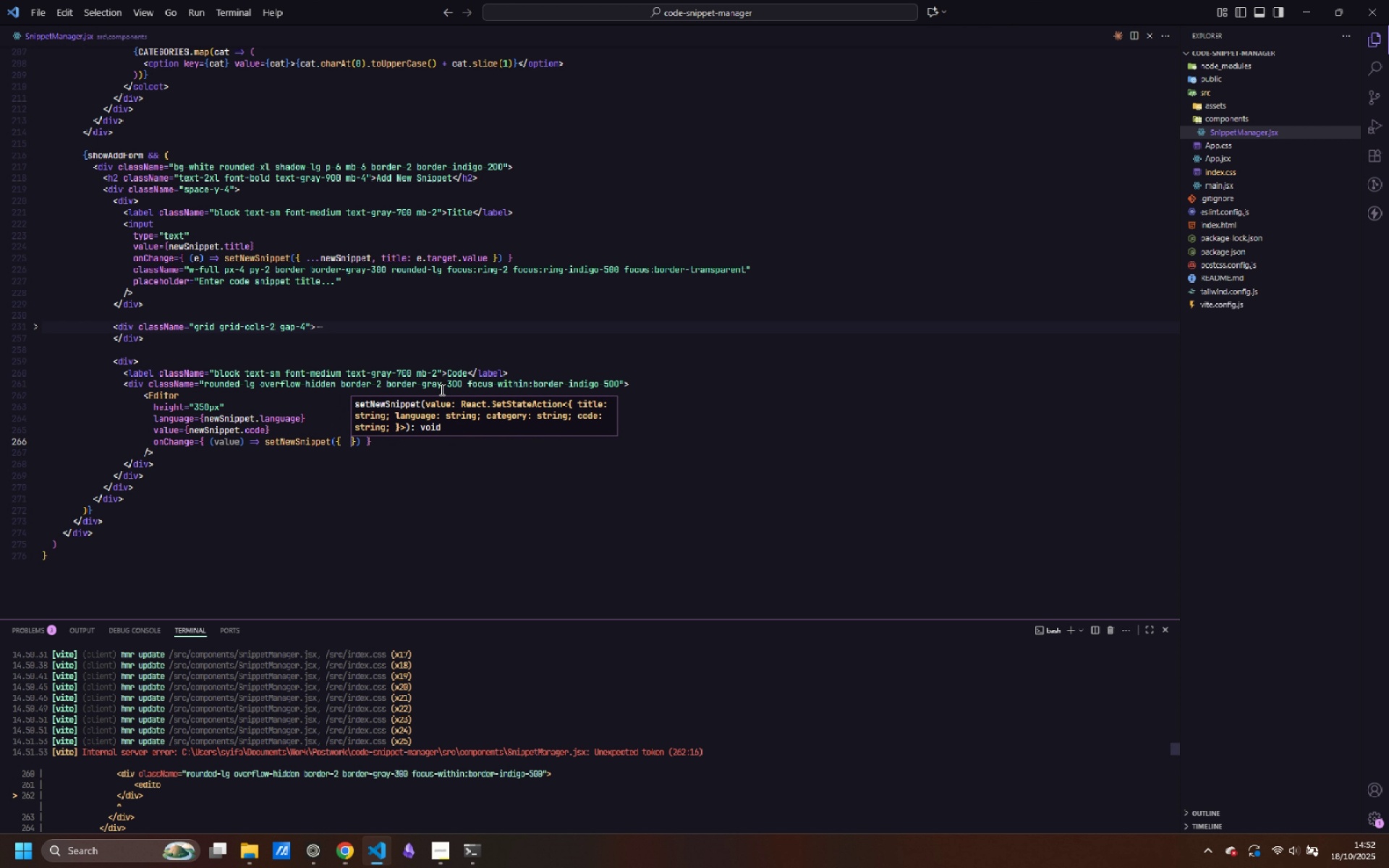 
key(ArrowLeft)
 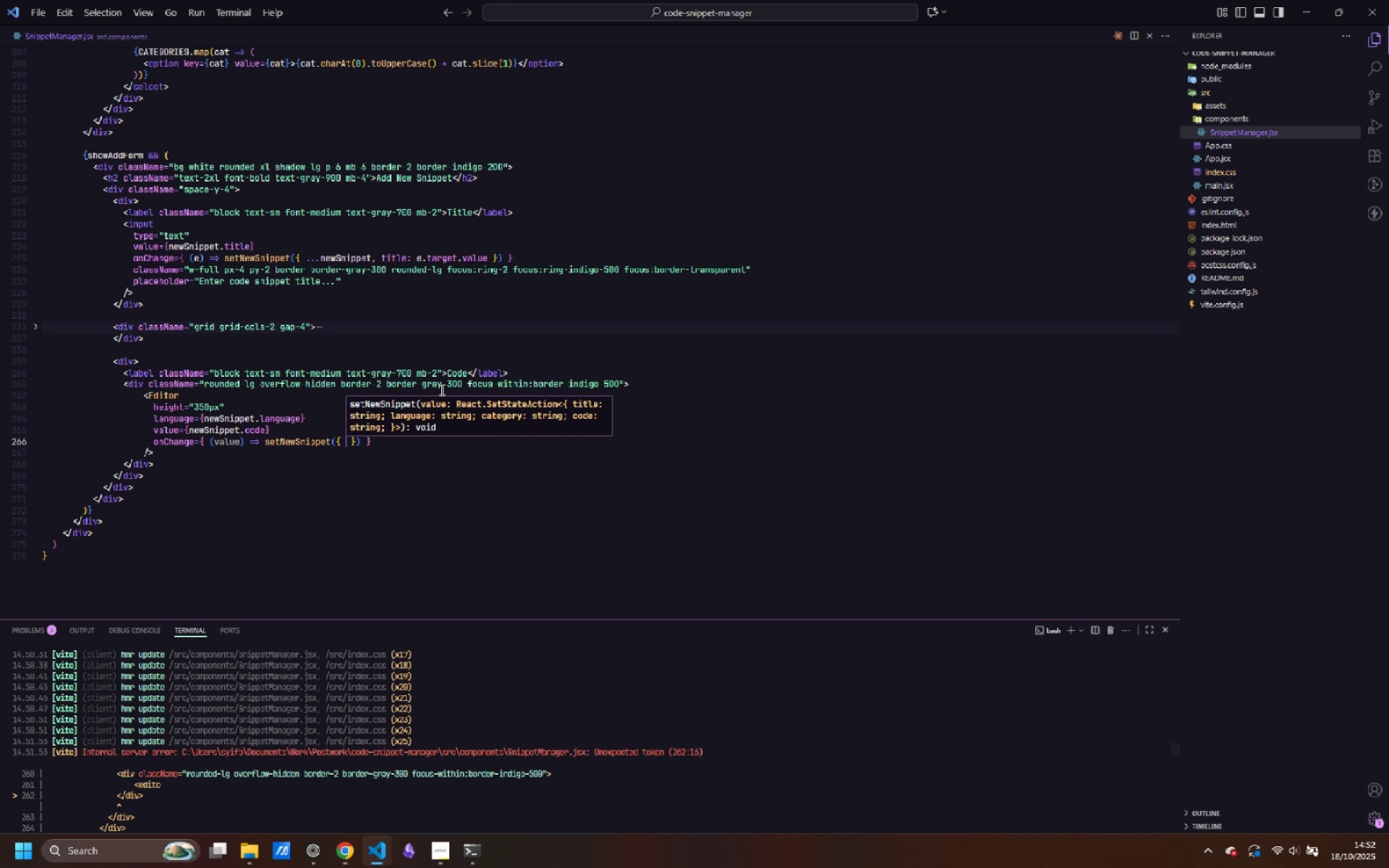 
type(...newSn)
 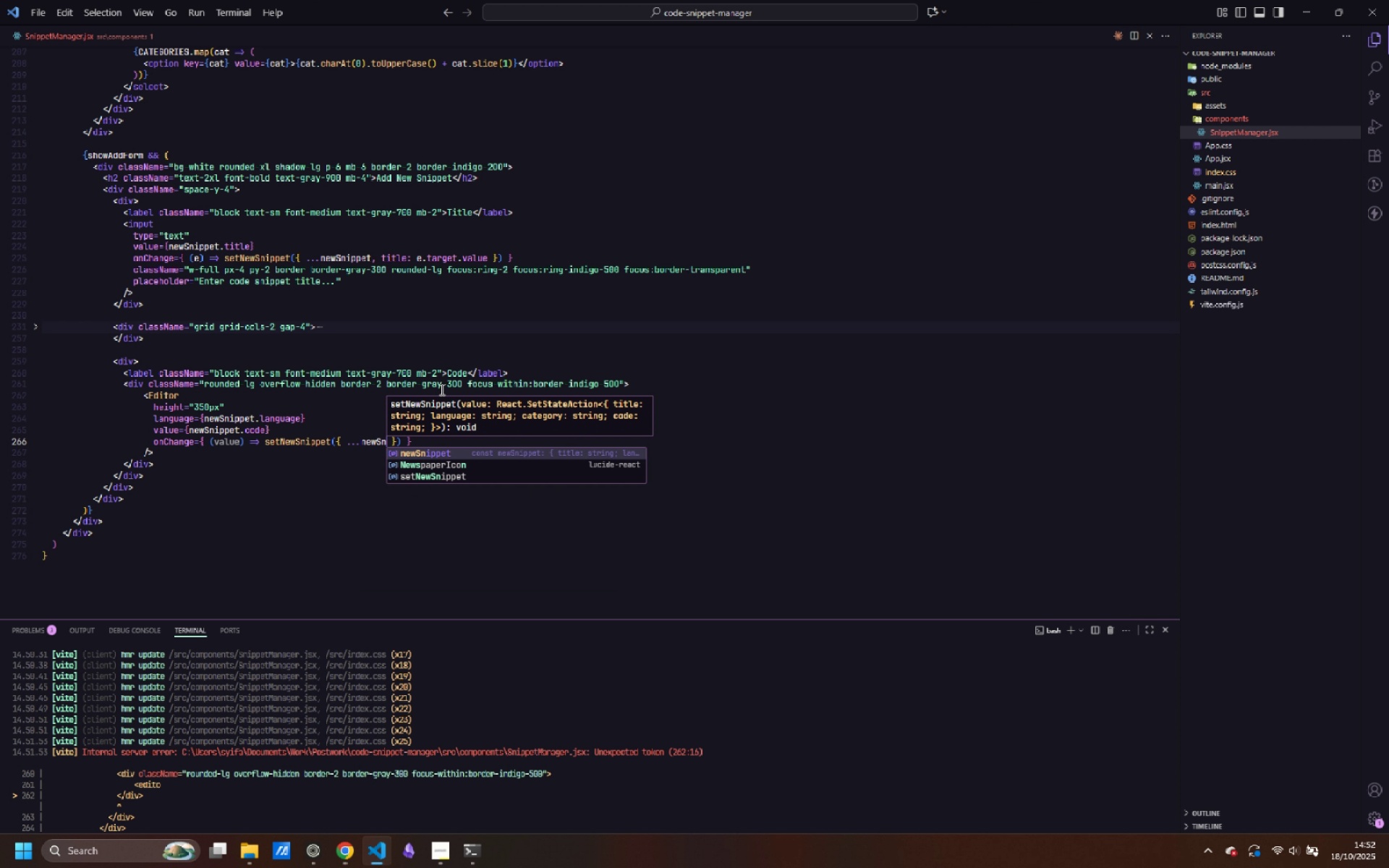 
key(Enter)
 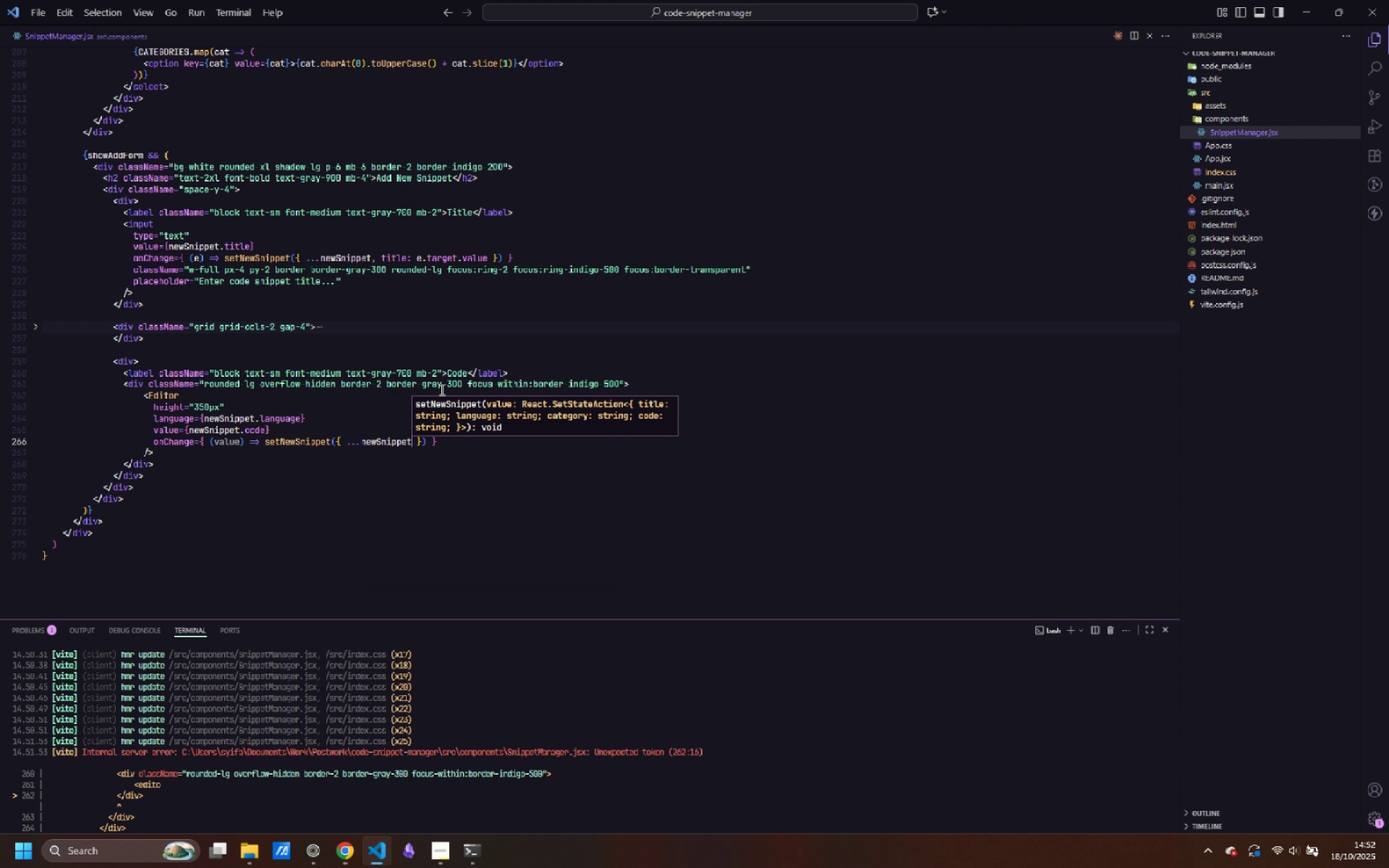 
type(, code: )
 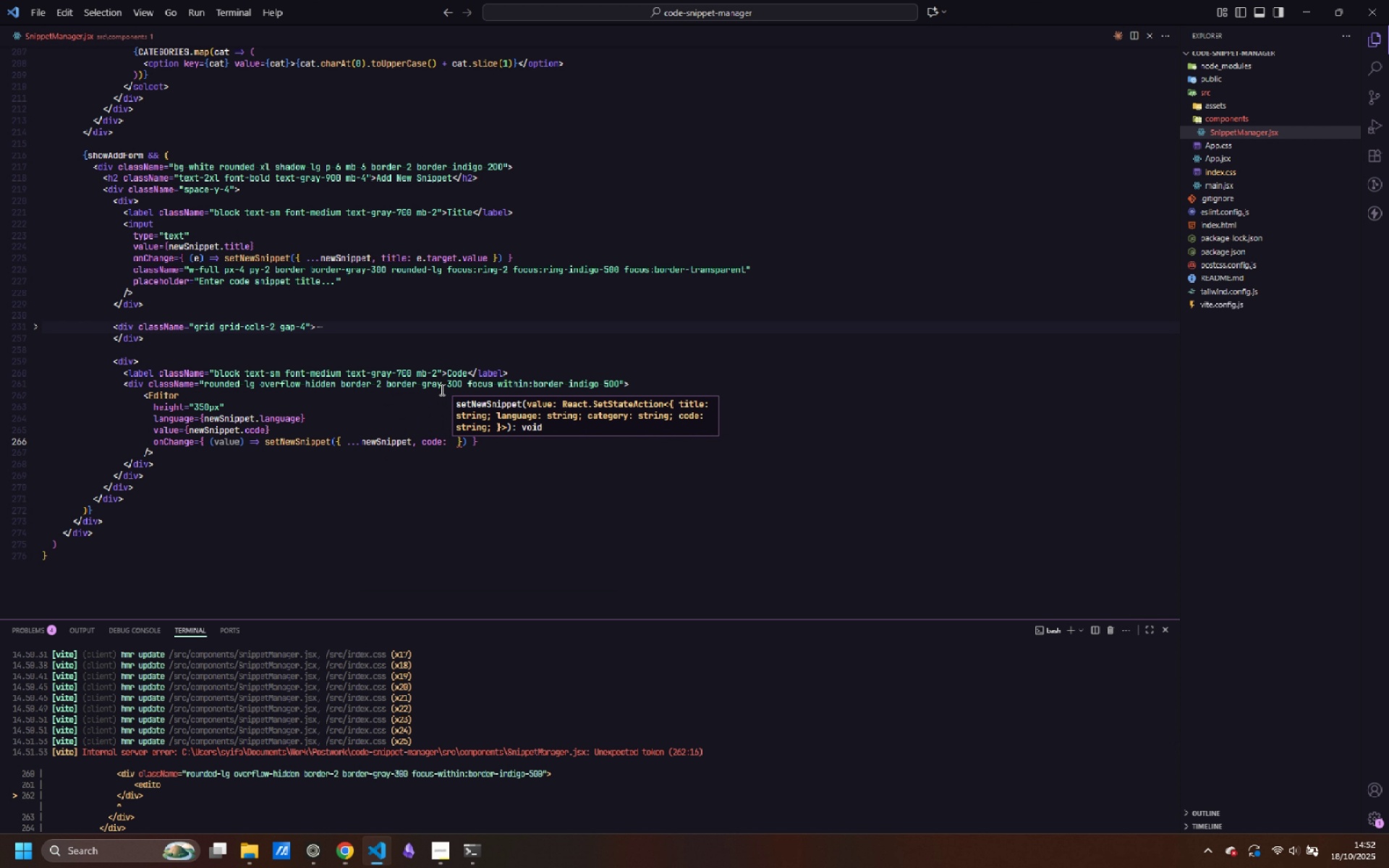 
wait(5.45)
 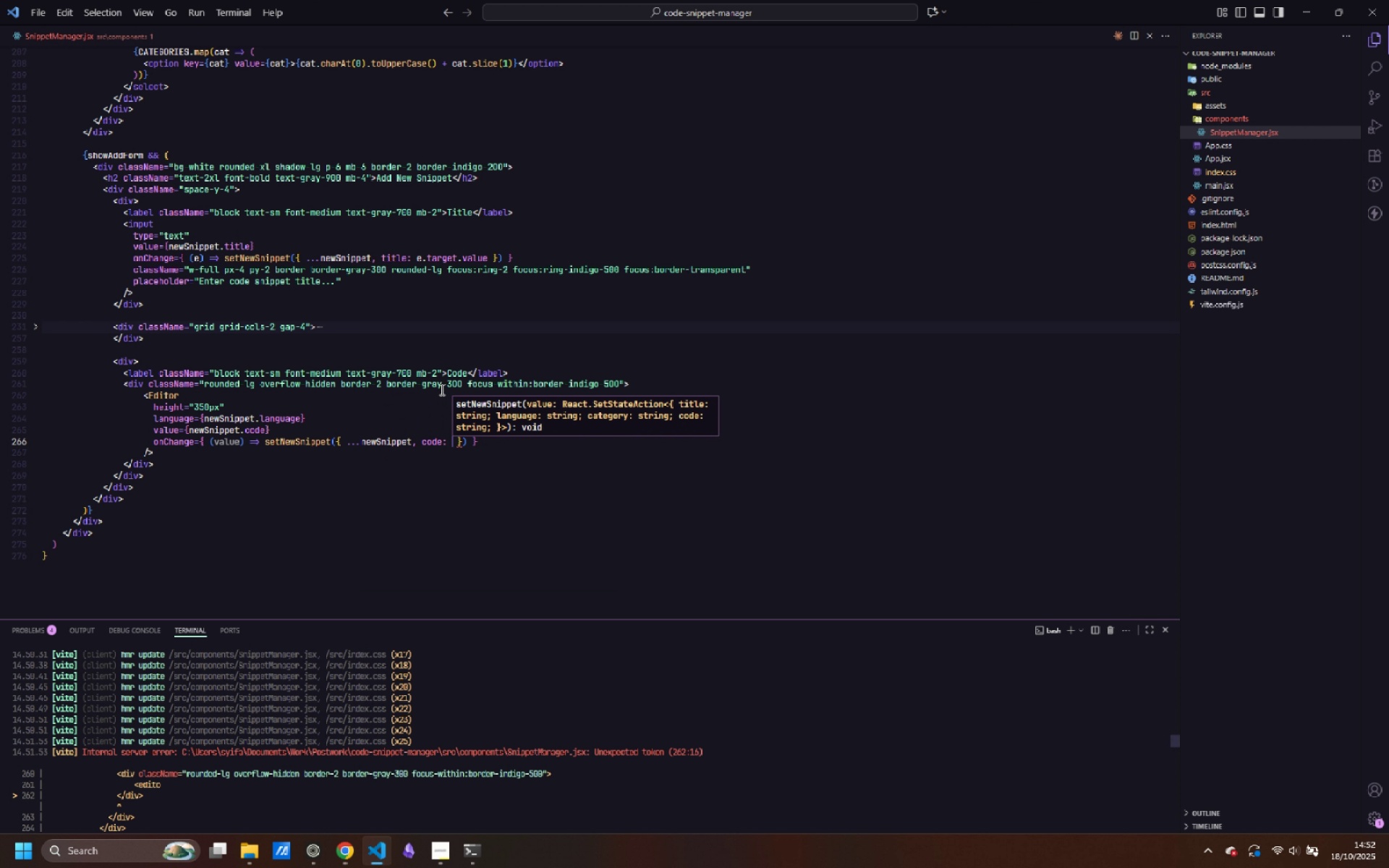 
type(value || '')
 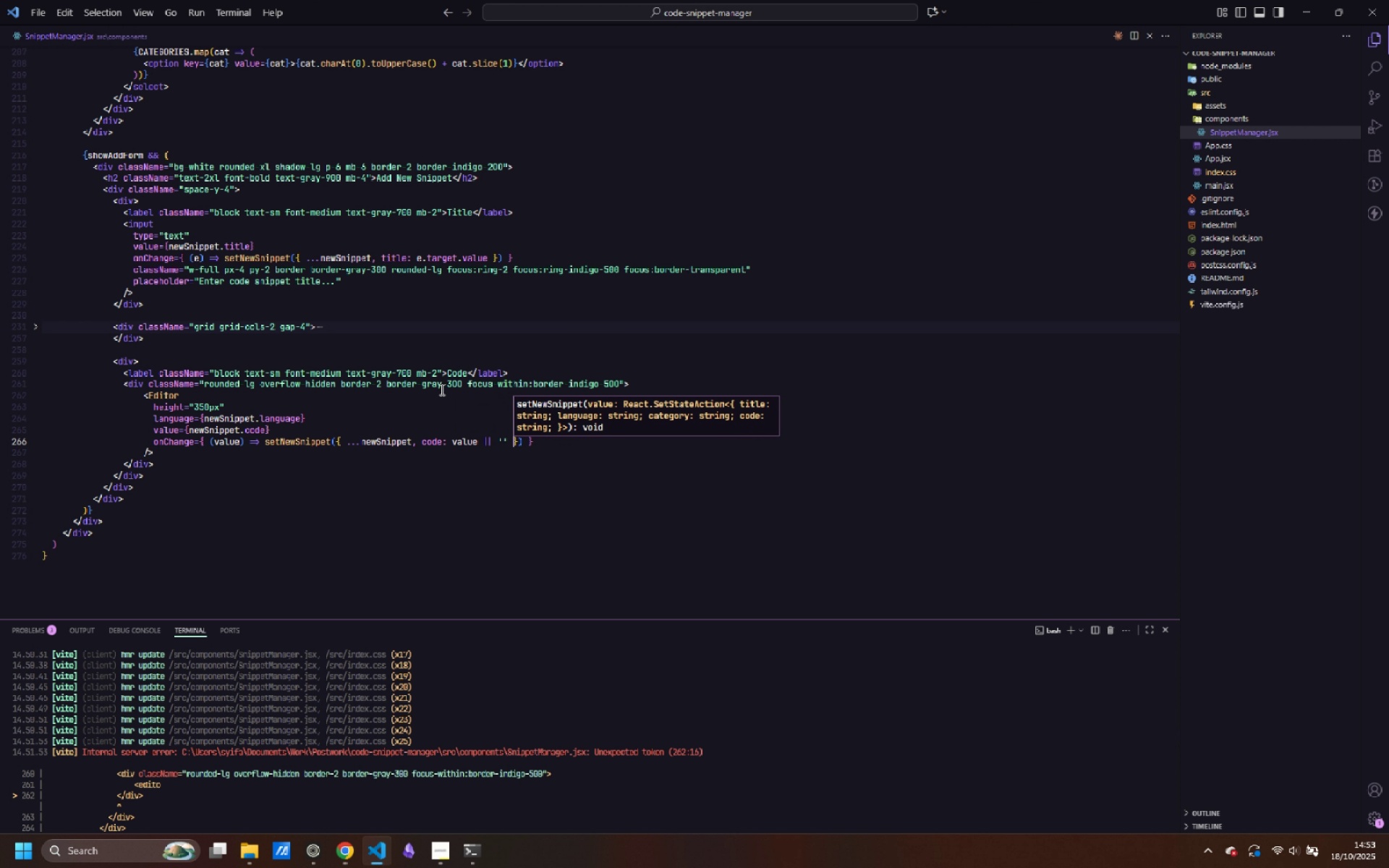 
 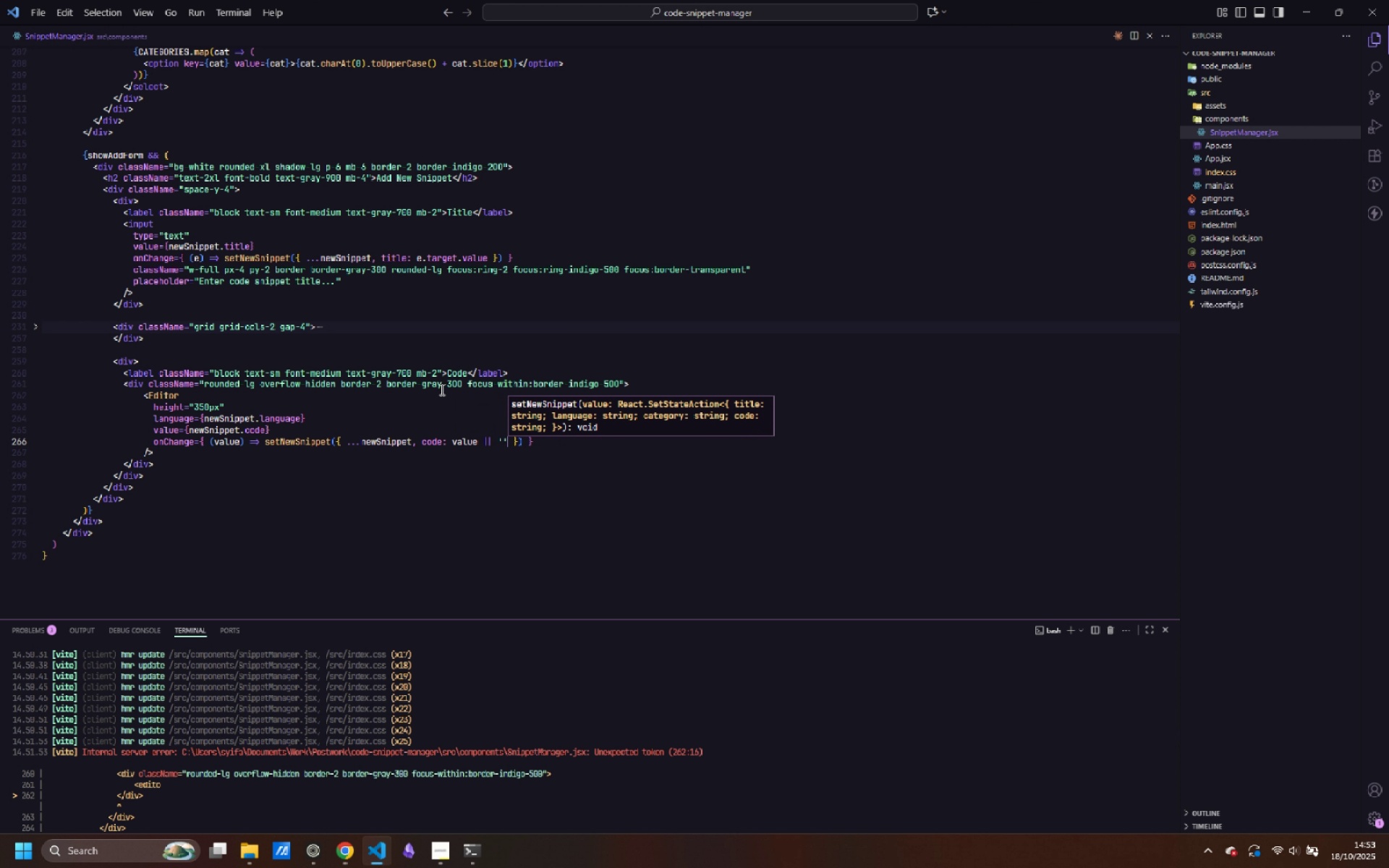 
key(ArrowRight)
 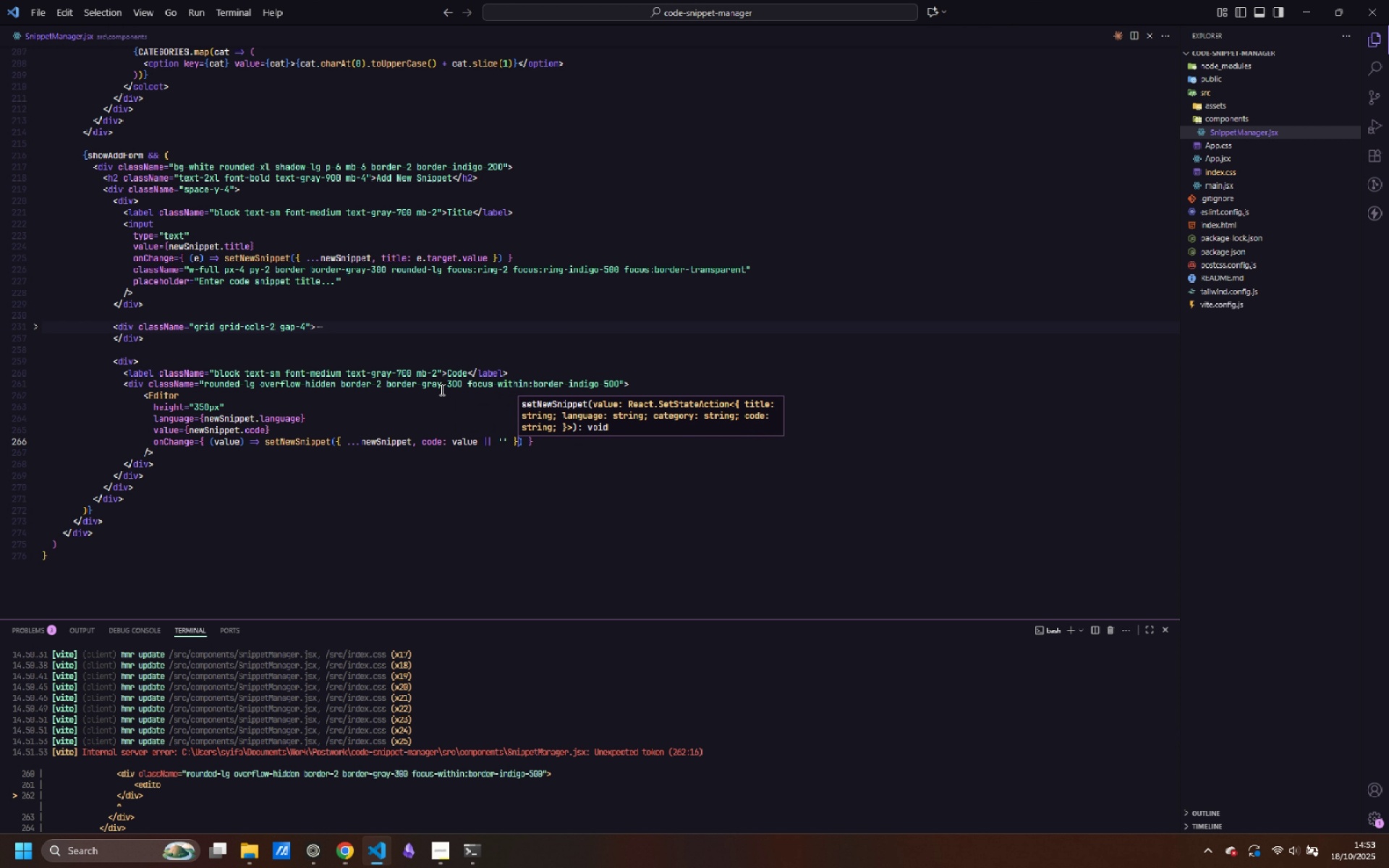 
key(ArrowRight)
 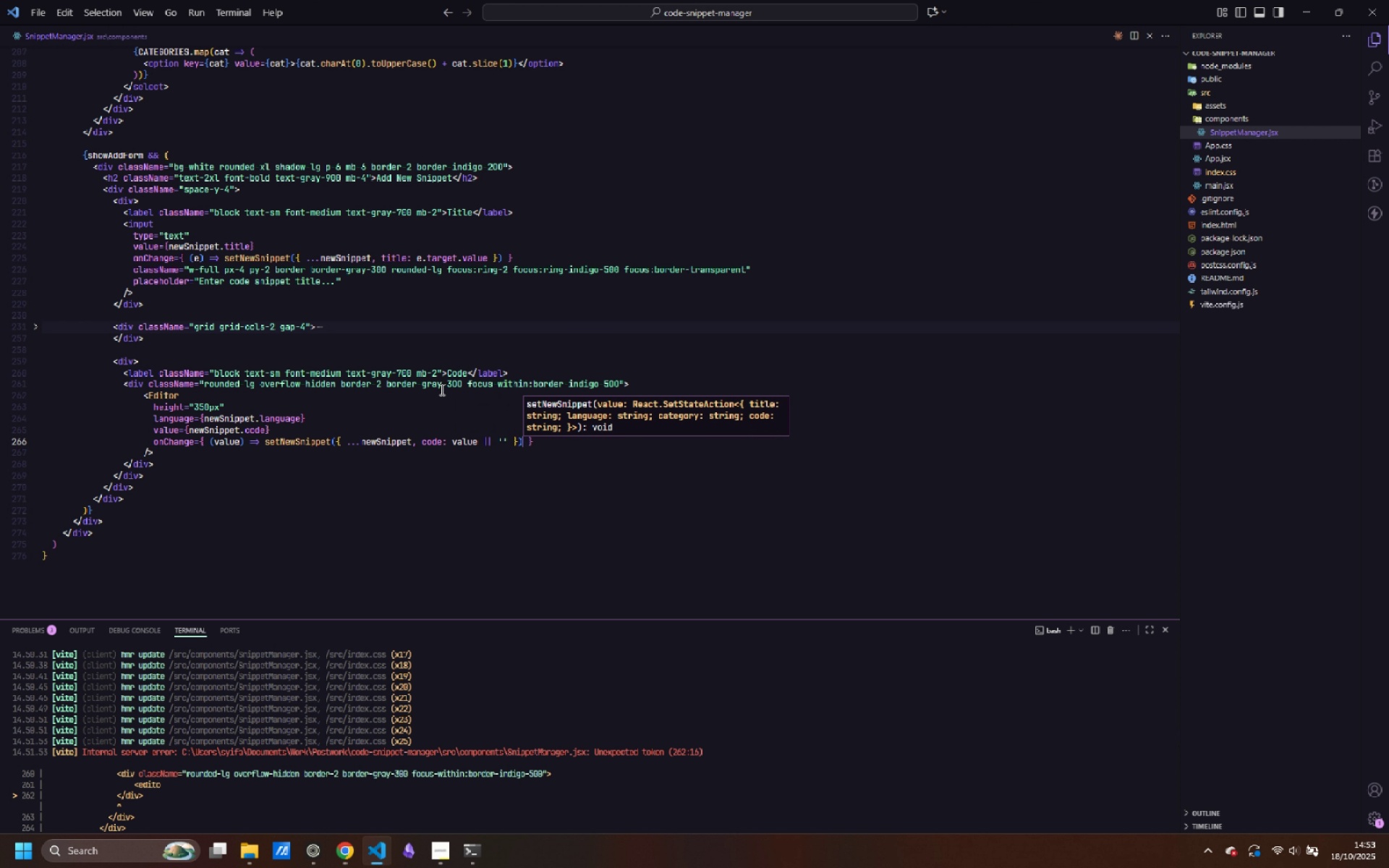 
key(ArrowRight)
 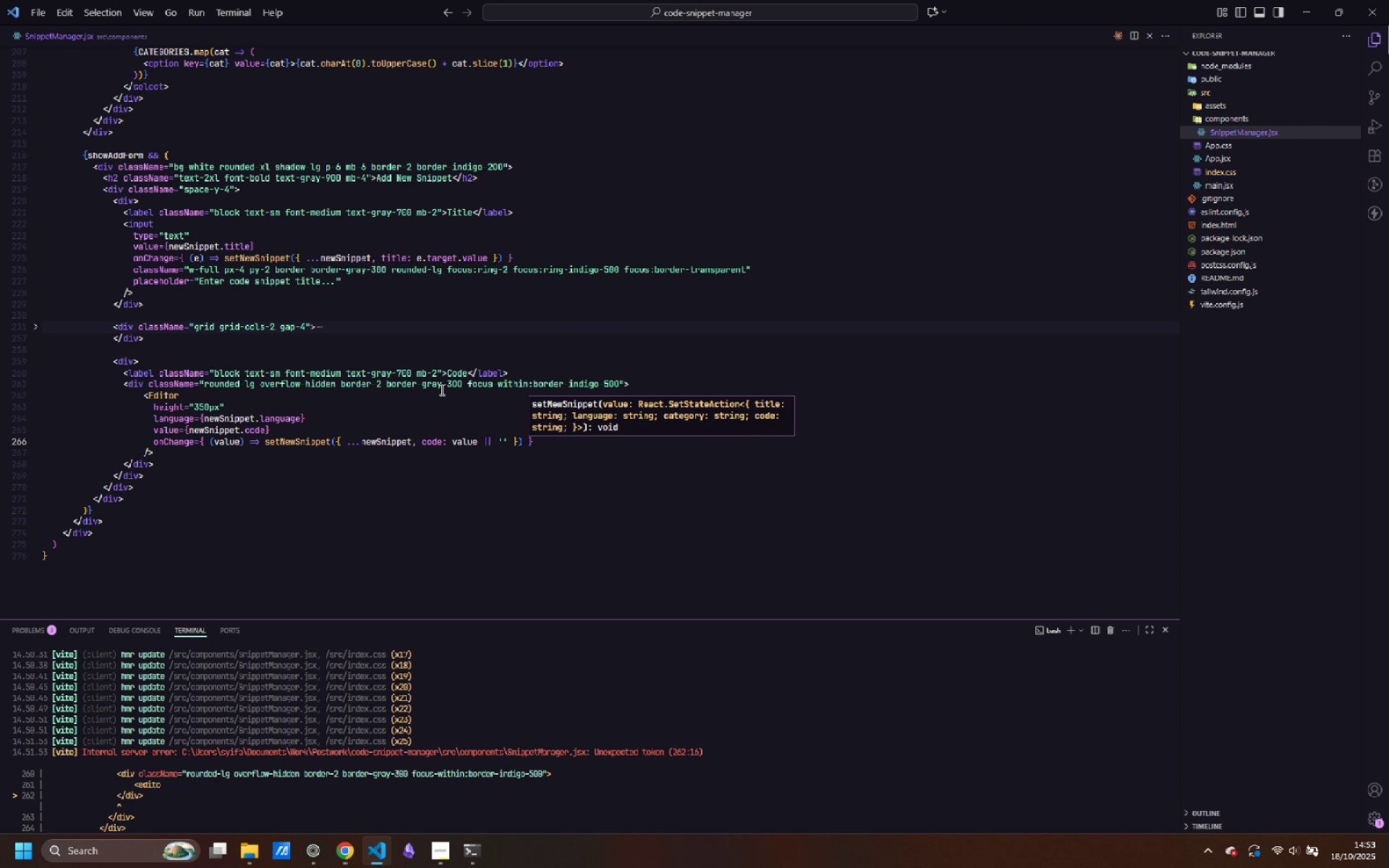 
key(ArrowRight)
 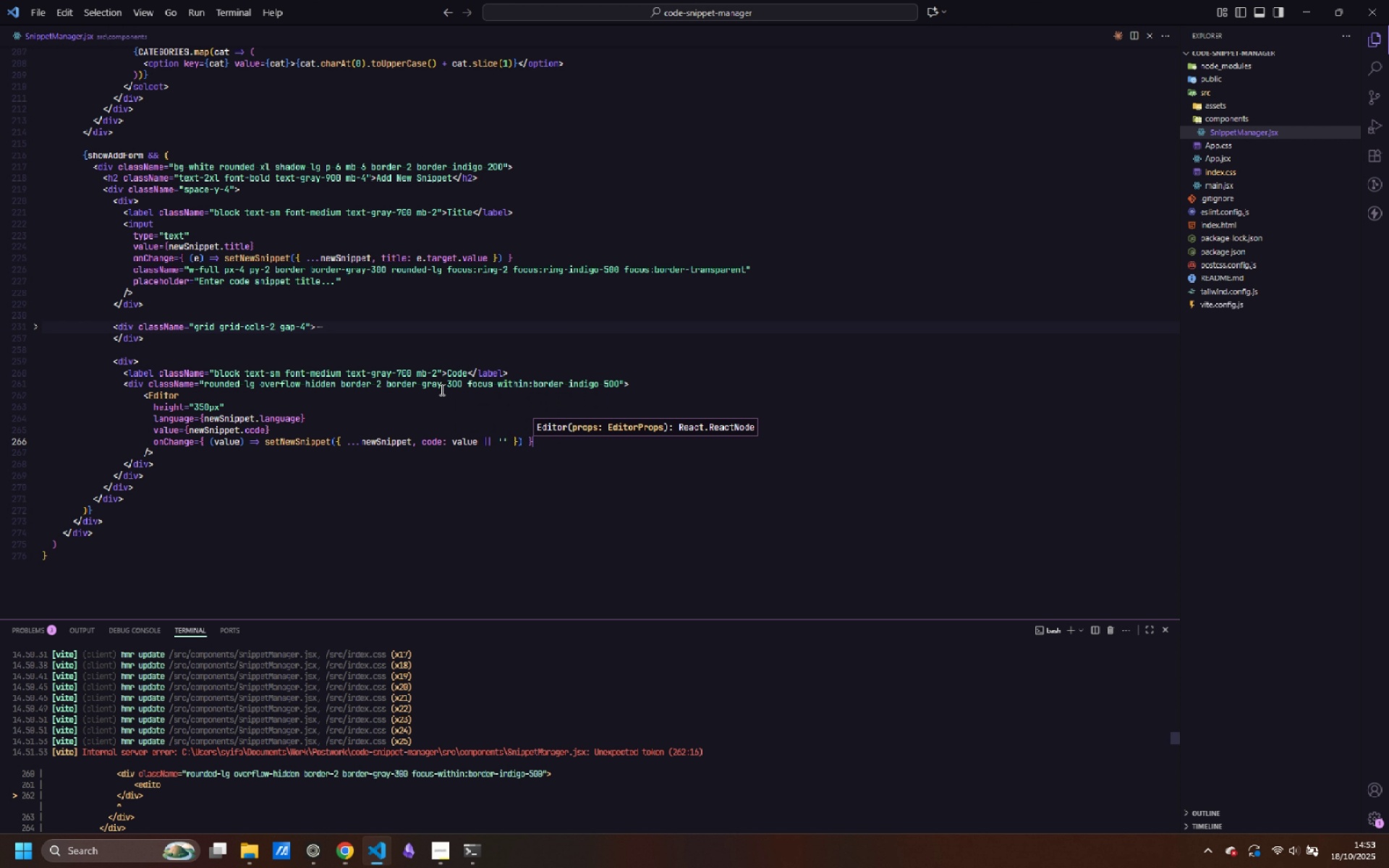 
key(ArrowRight)
 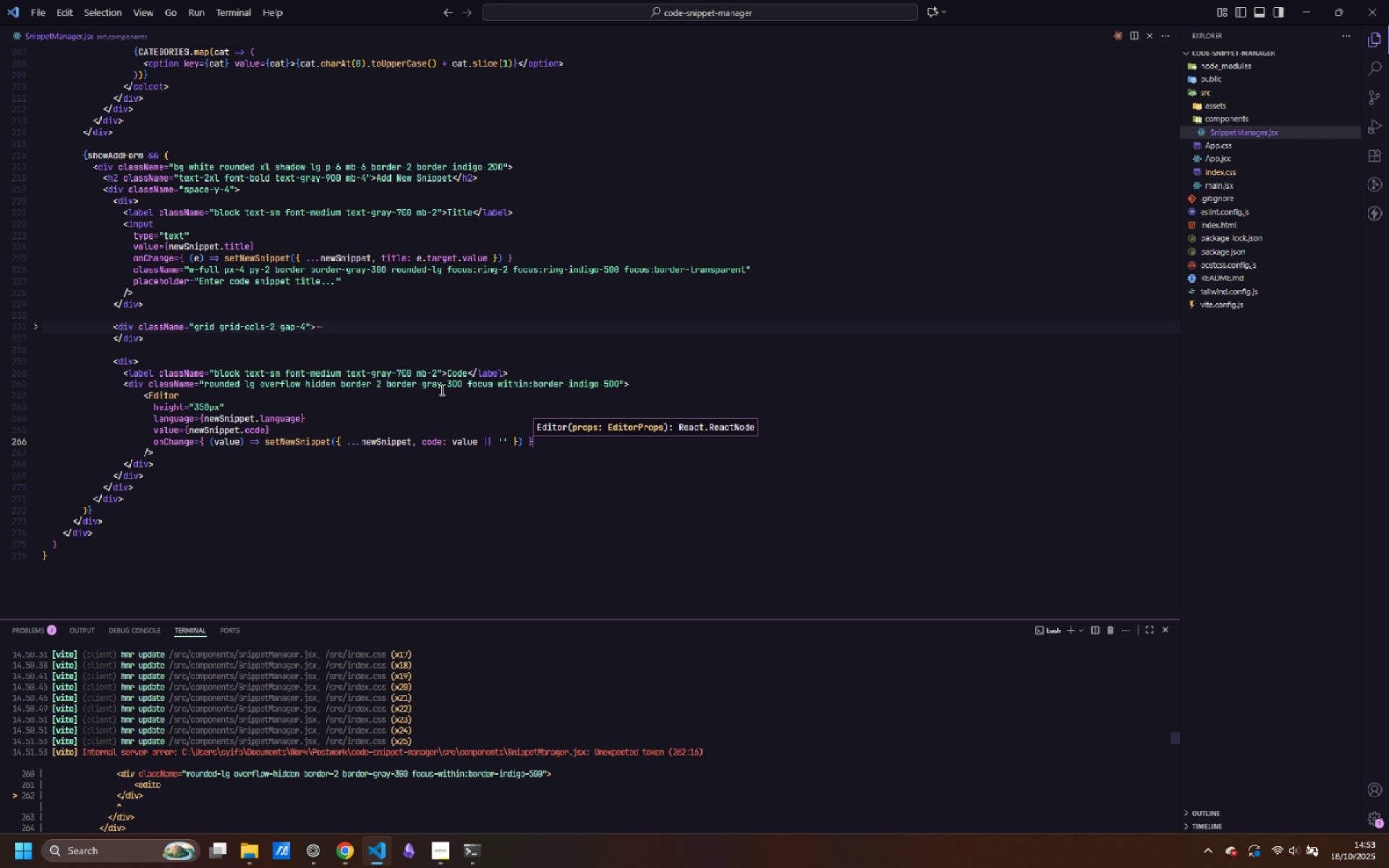 
key(Enter)
 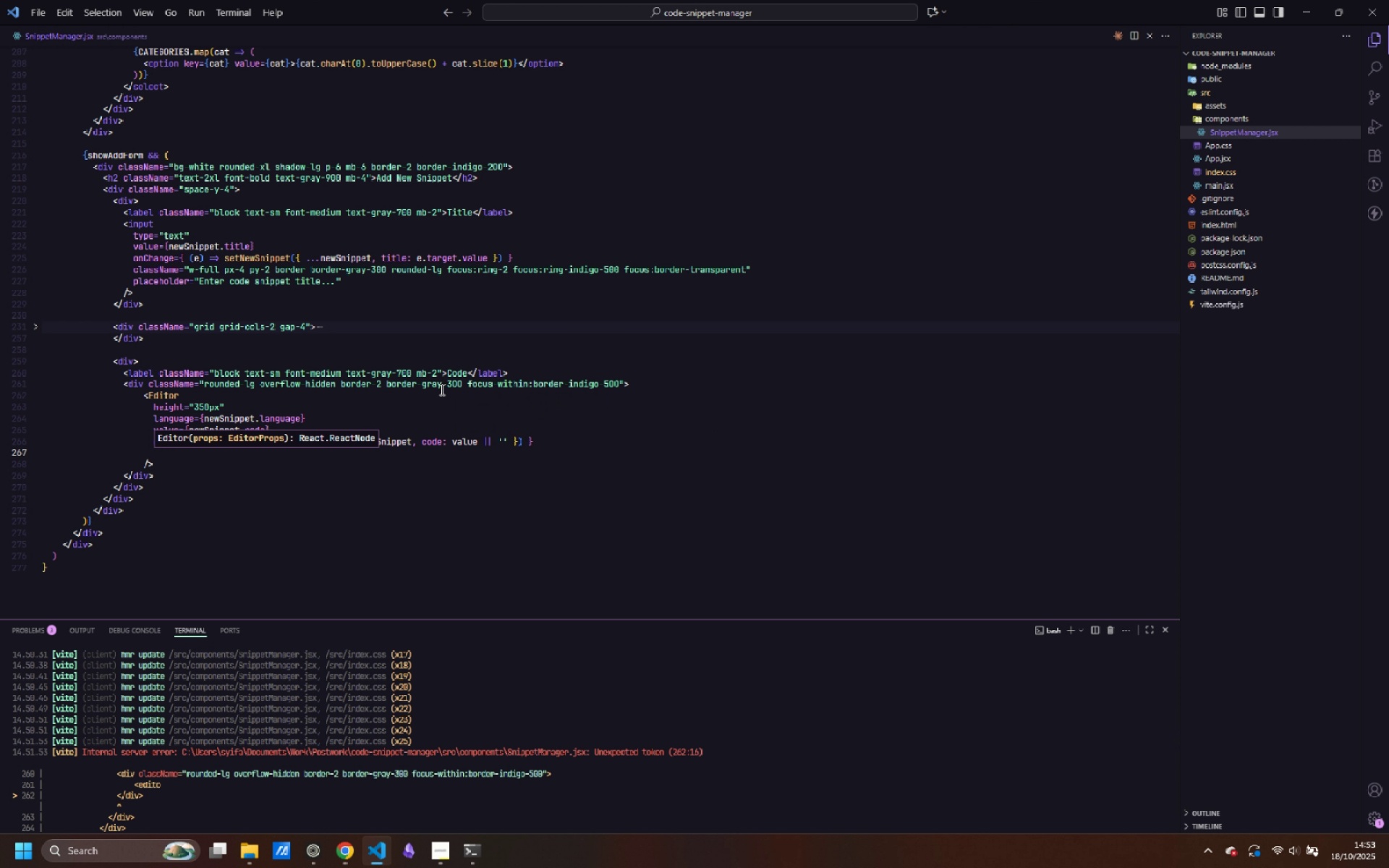 
type(theme="vs-dark)
 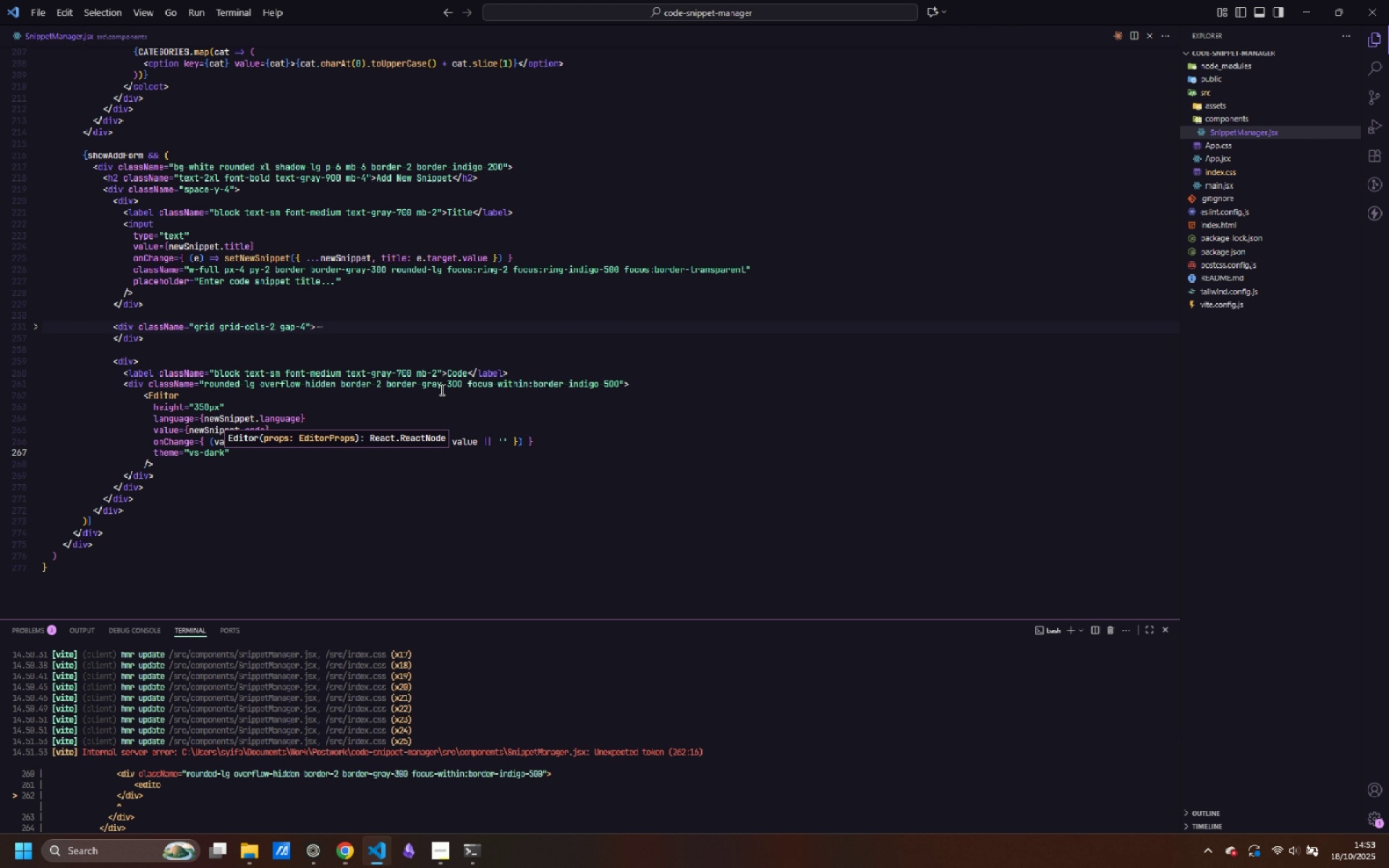 
key(ArrowRight)
 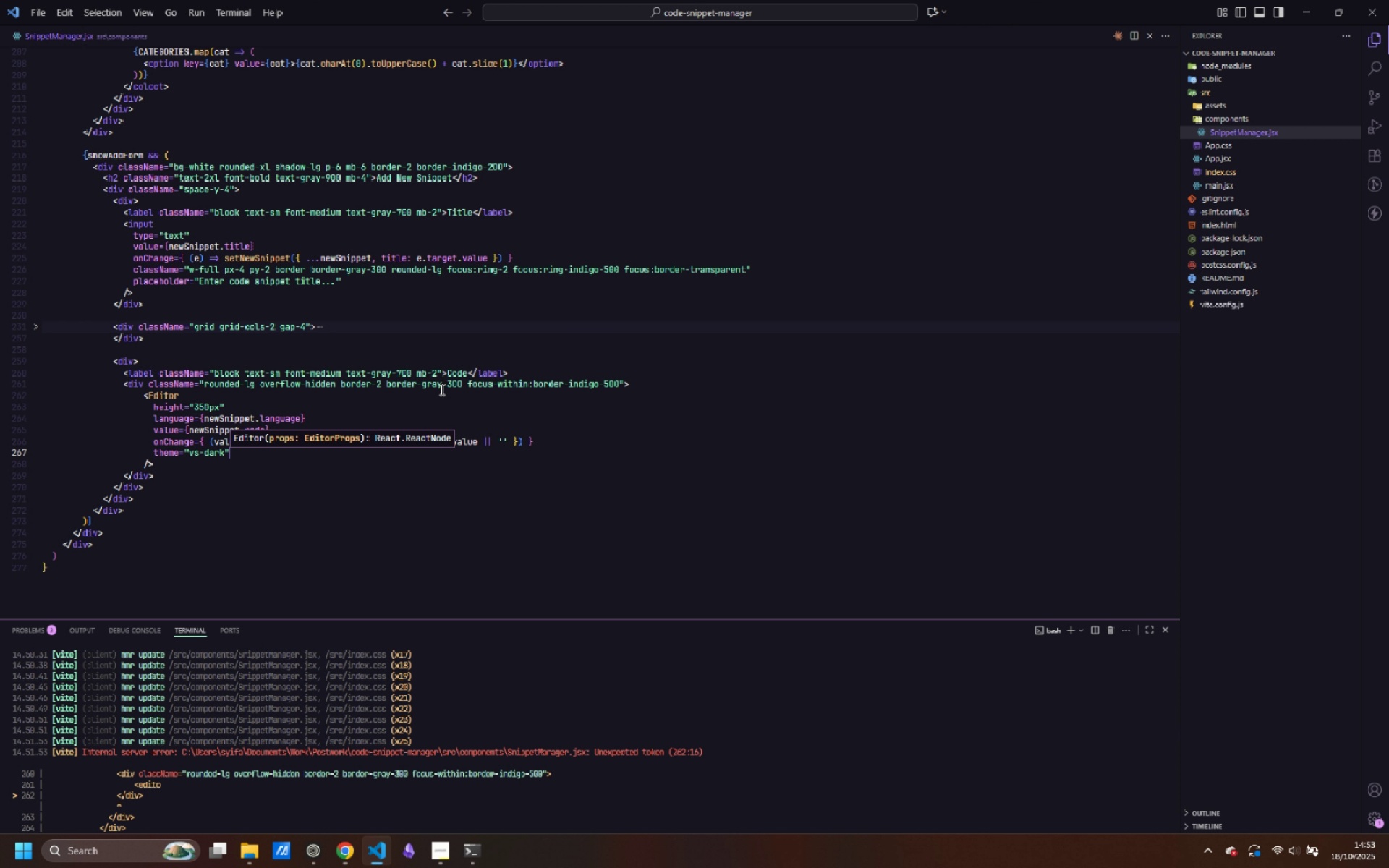 
key(Enter)
 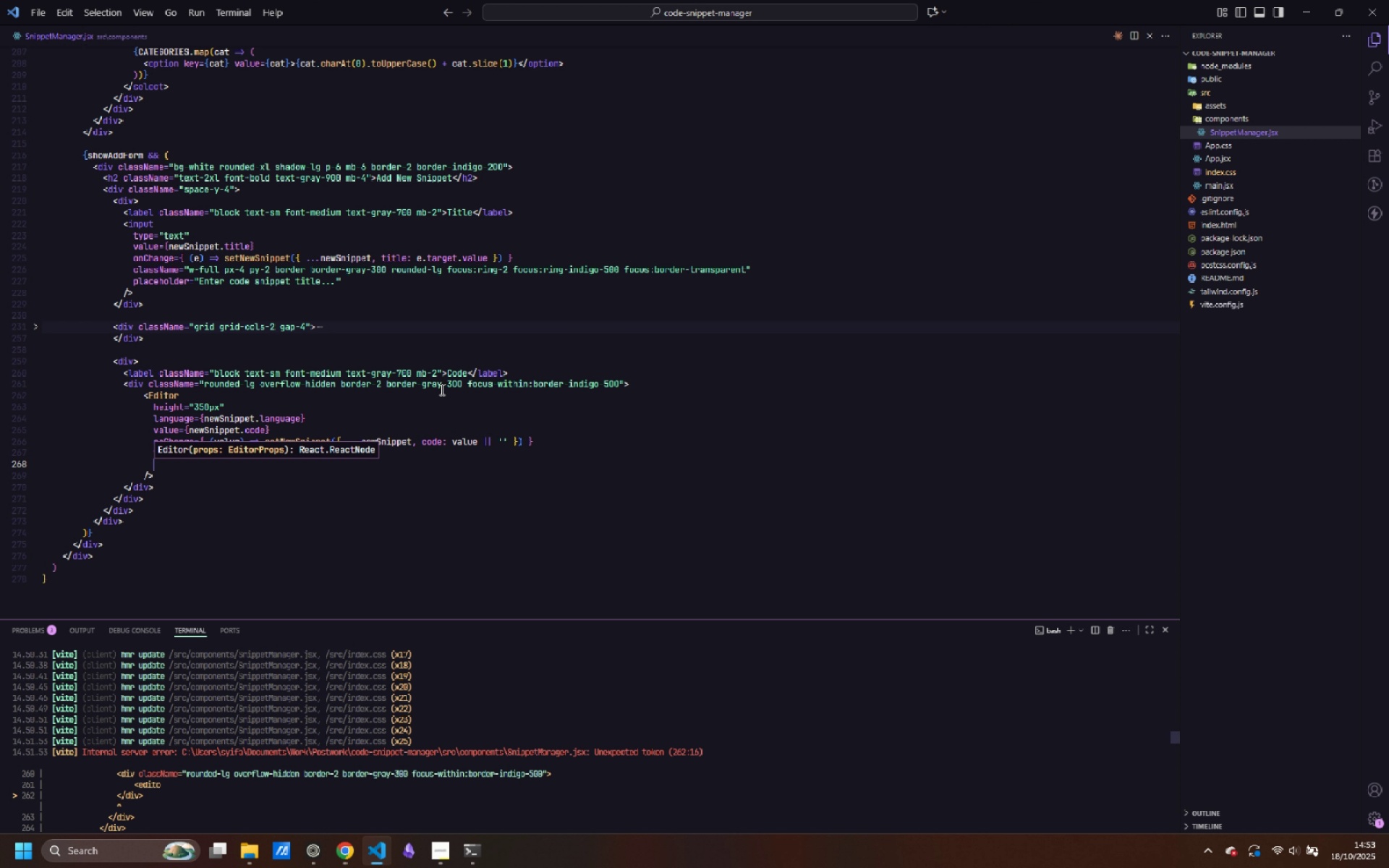 
type(options={{)
 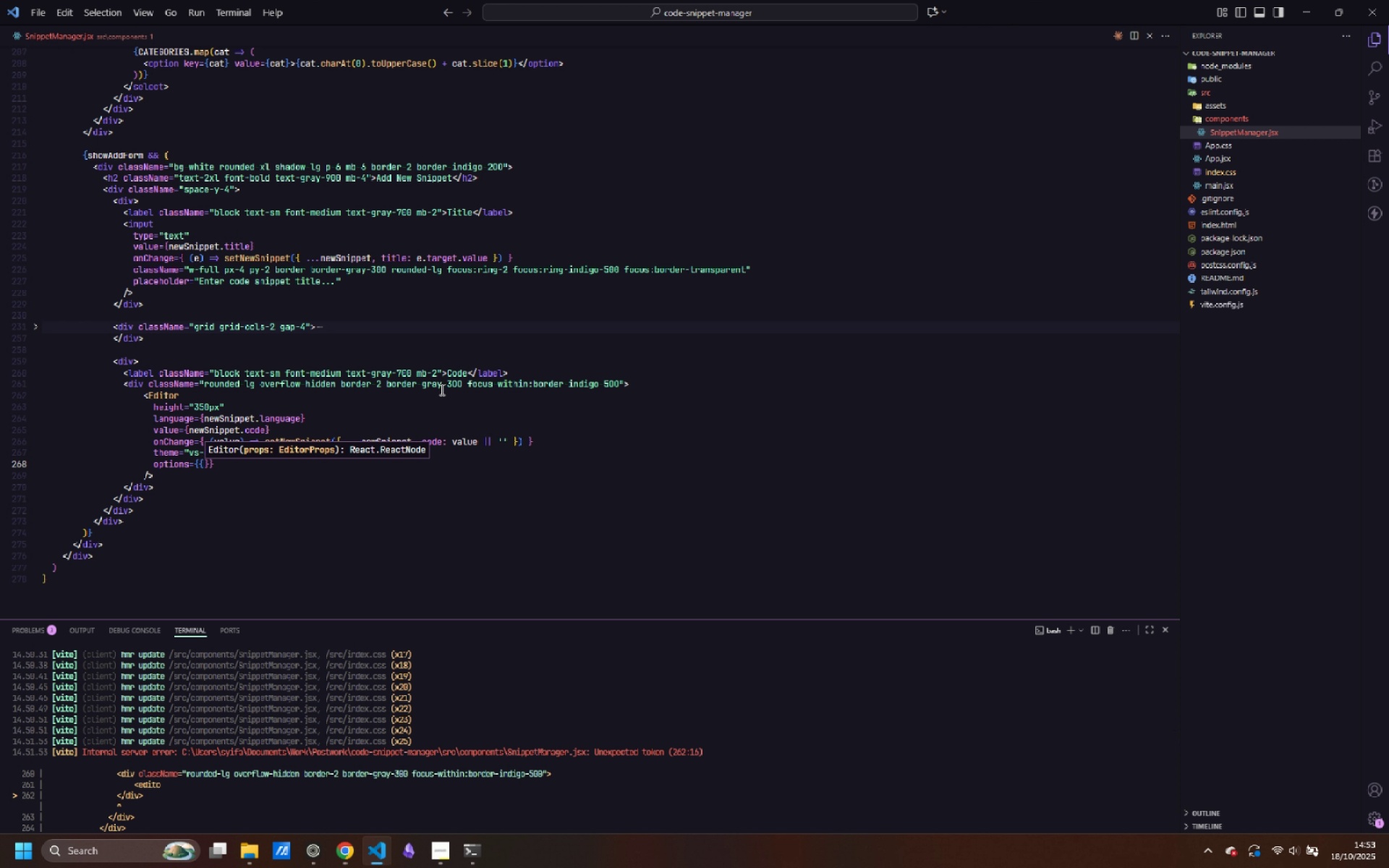 
key(Enter)
 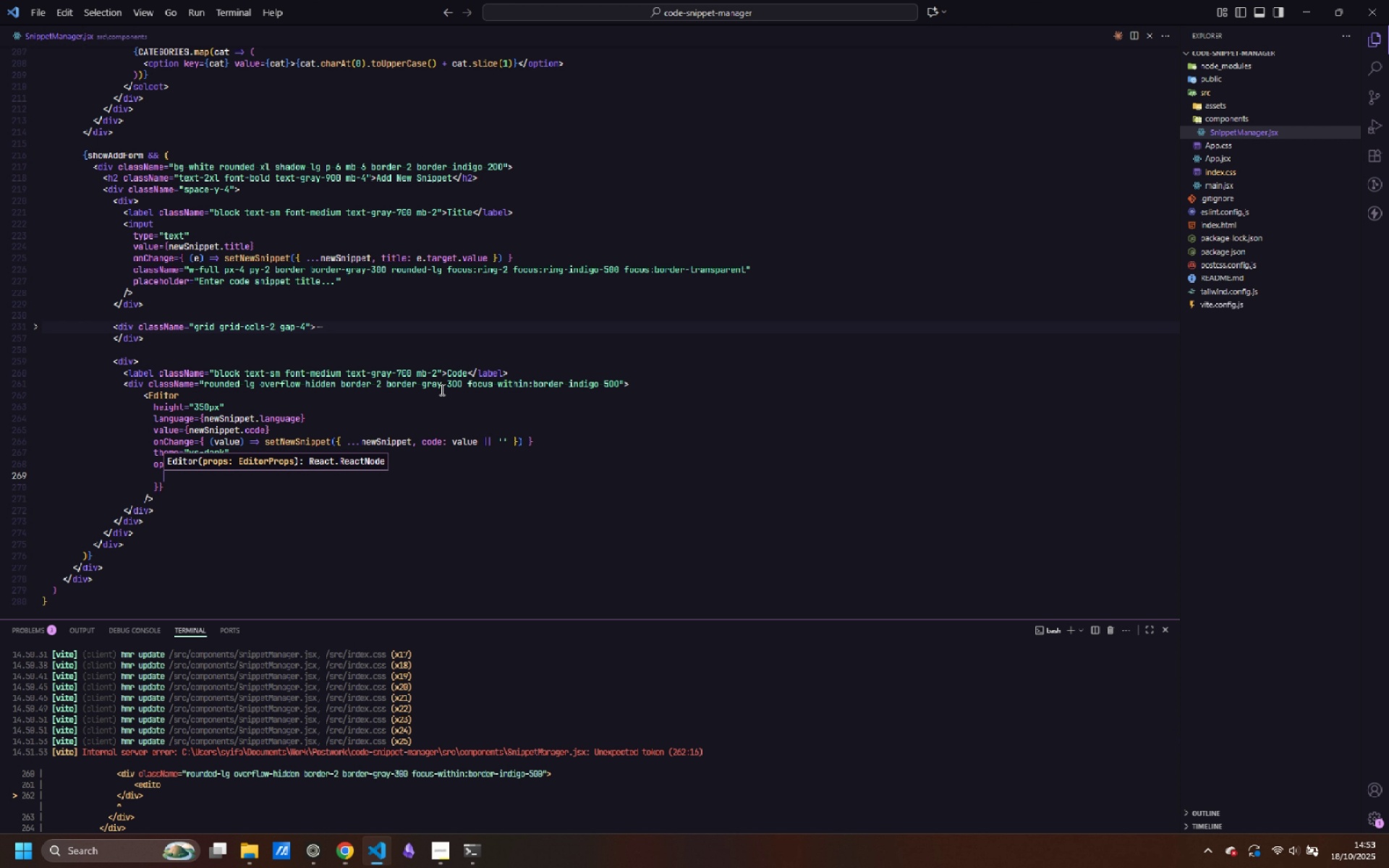 
key(Escape)
type(minimap: {  )
 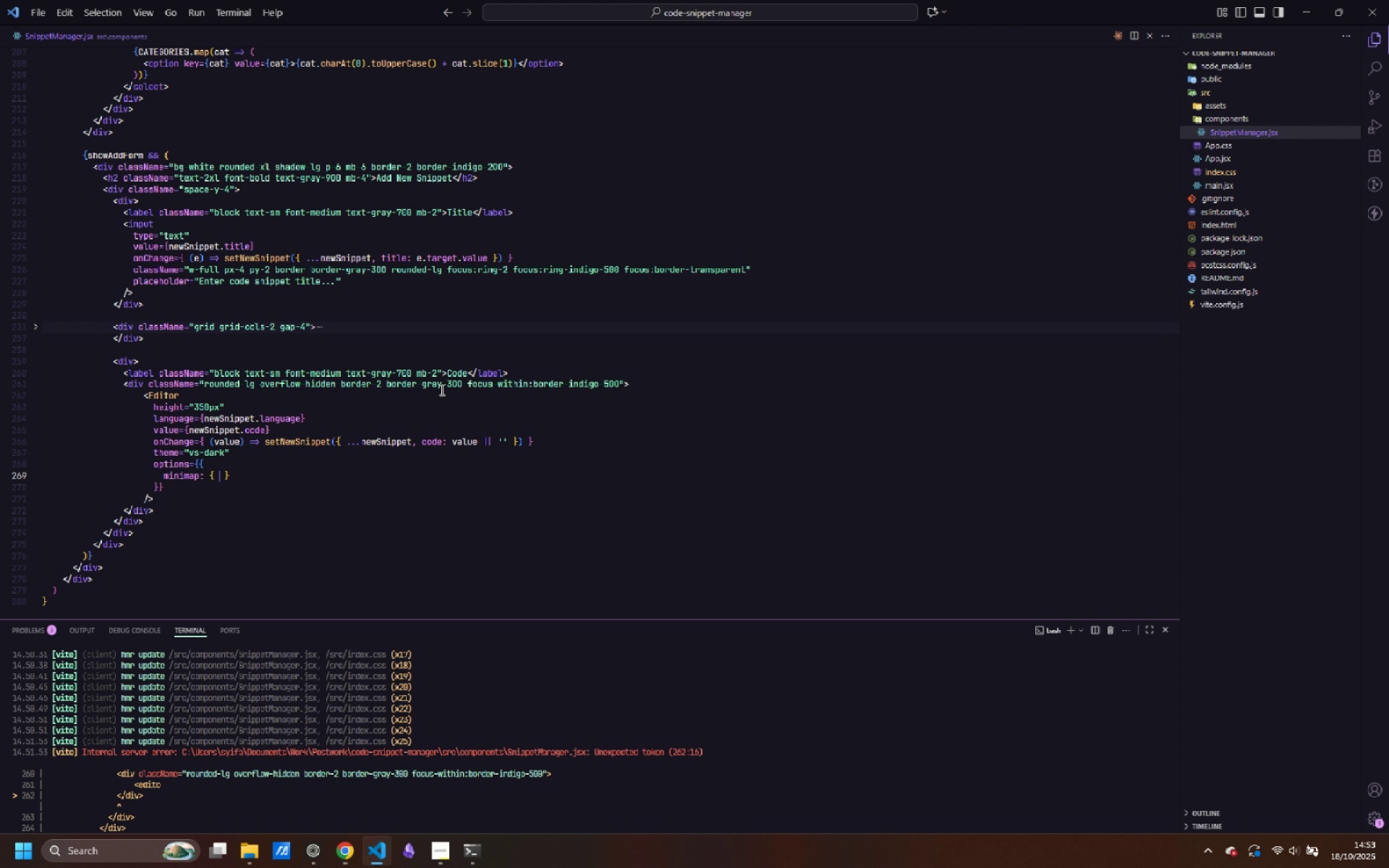 
 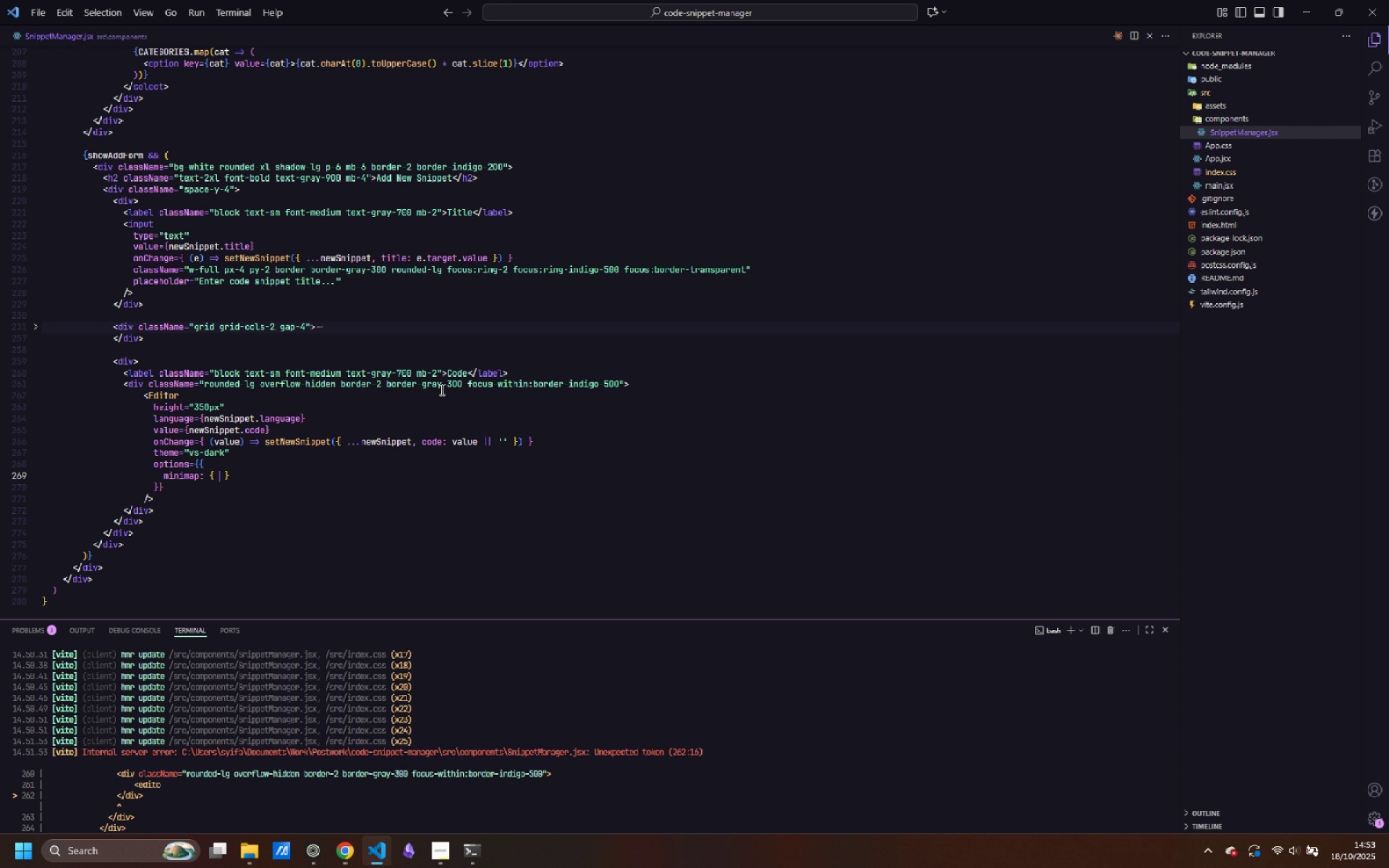 
key(ArrowLeft)
 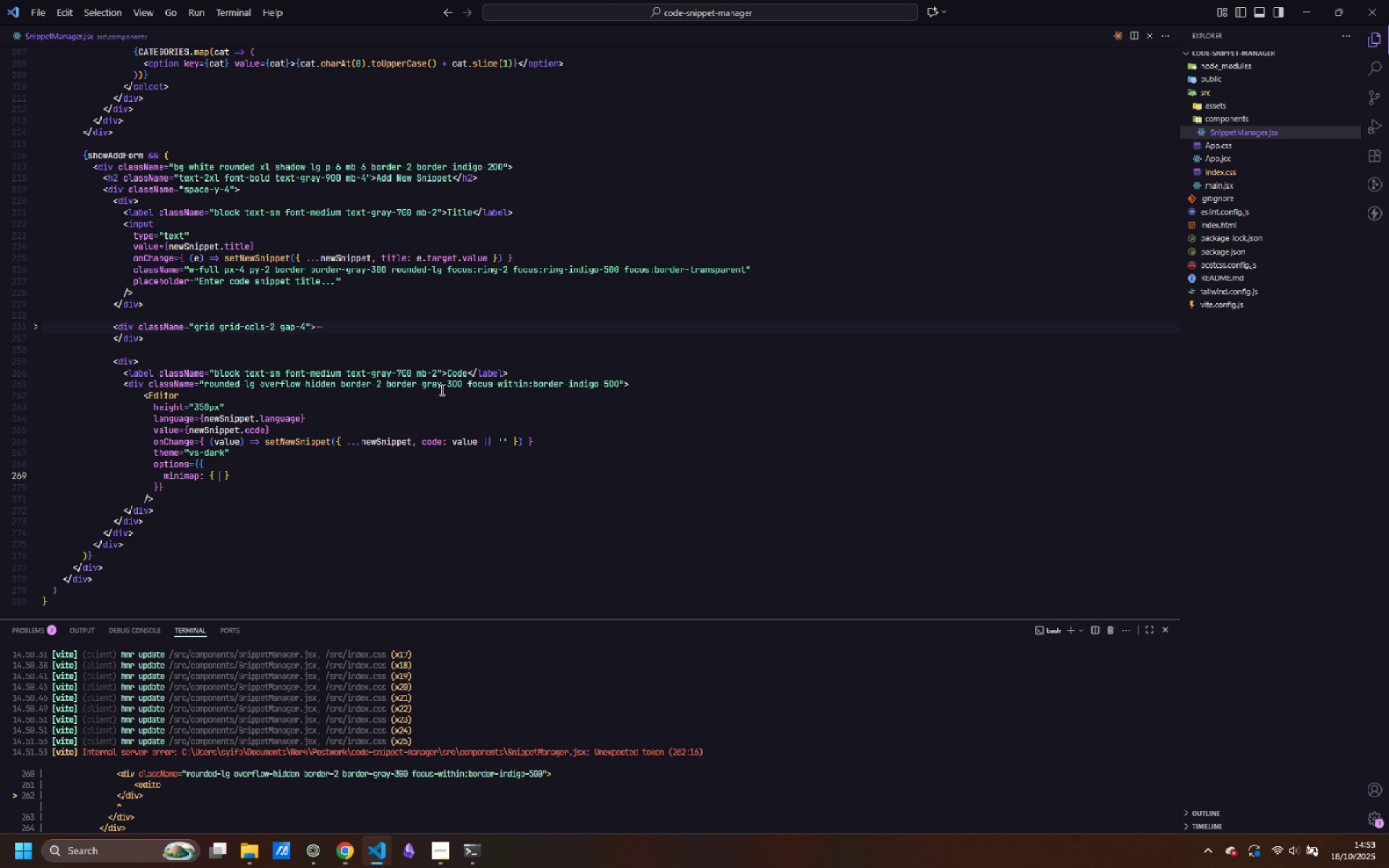 
type(n)
key(Backspace)
type(enabled: false)
 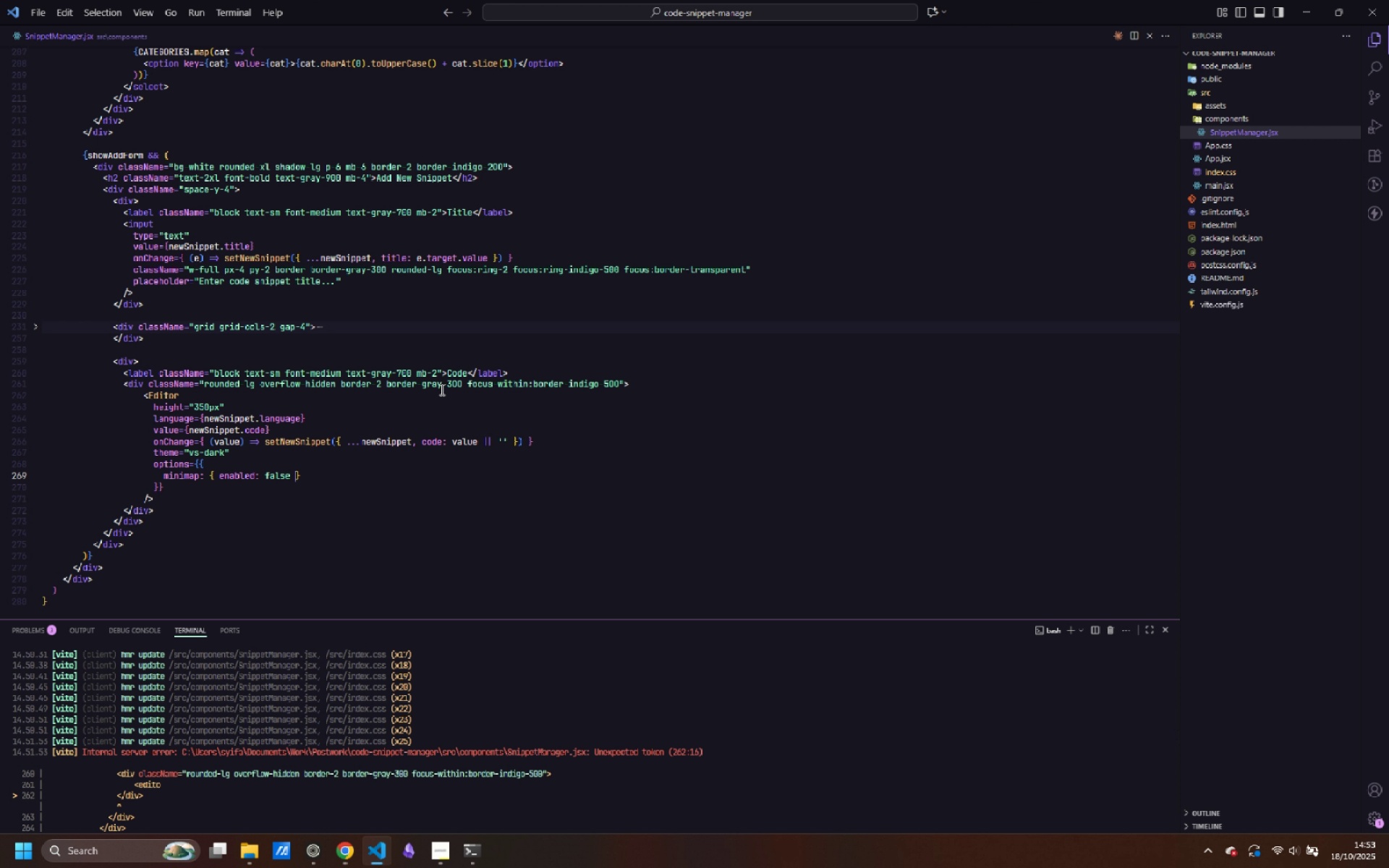 
 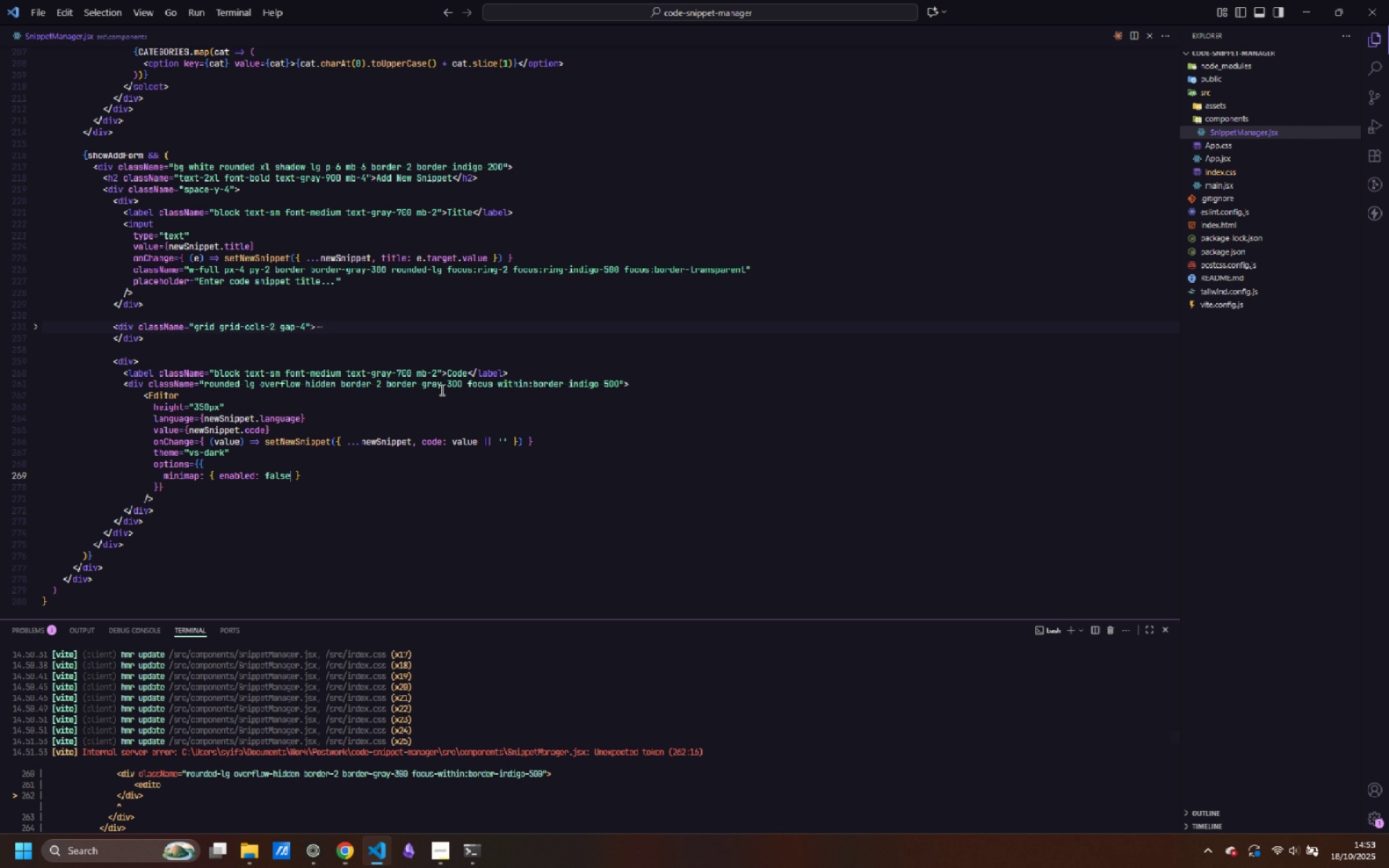 
key(ArrowRight)
 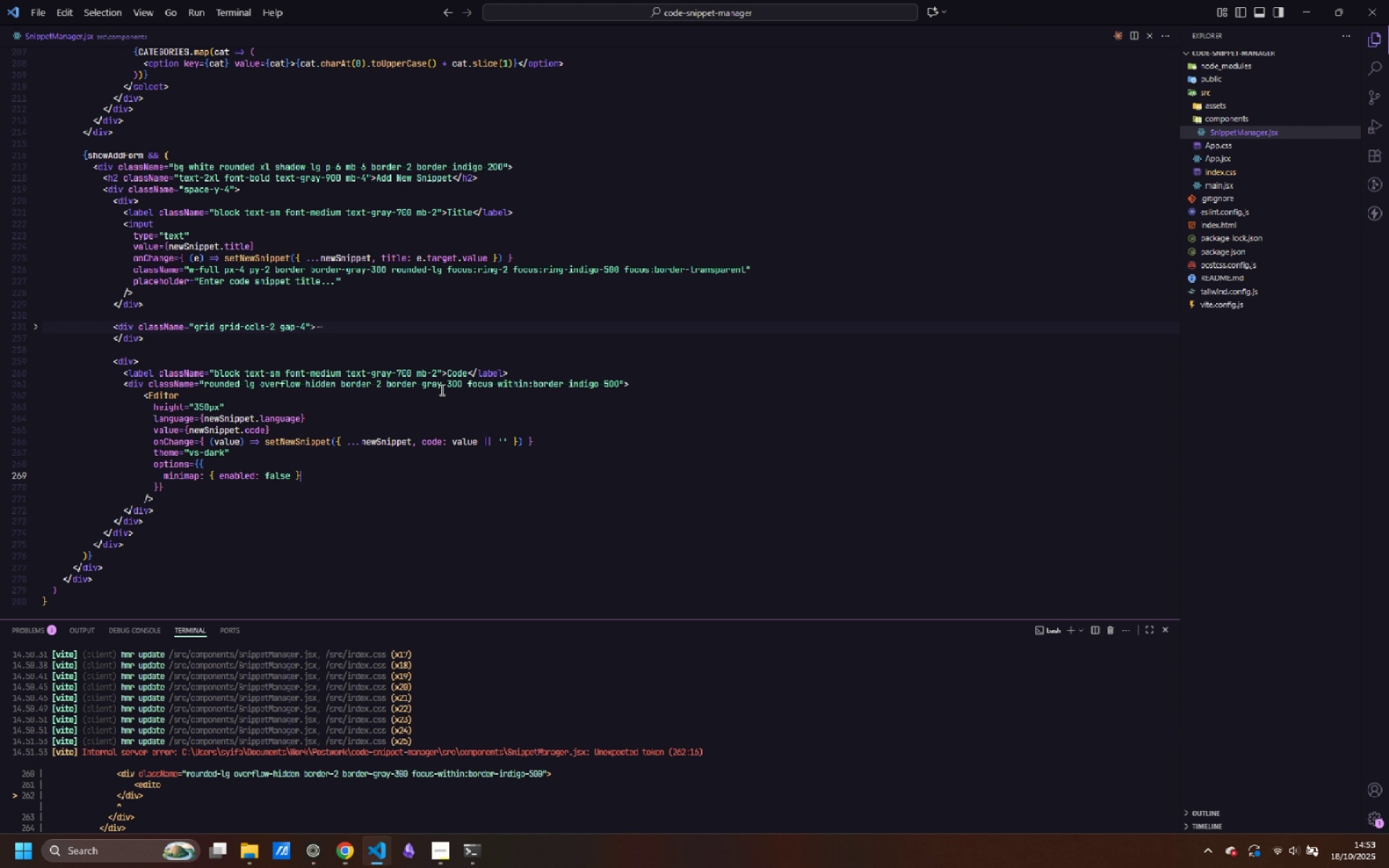 
key(ArrowRight)
 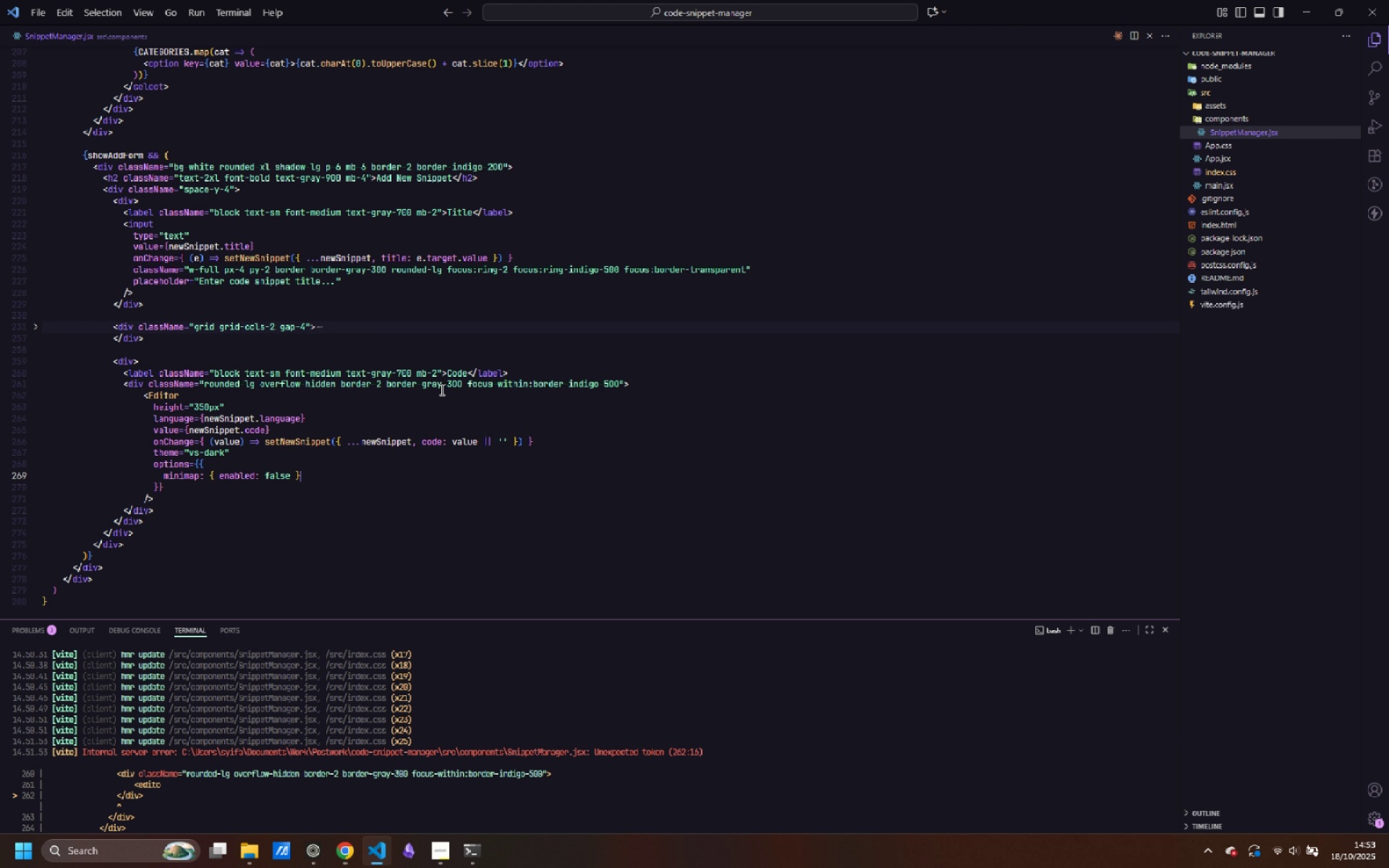 
key(Enter)
 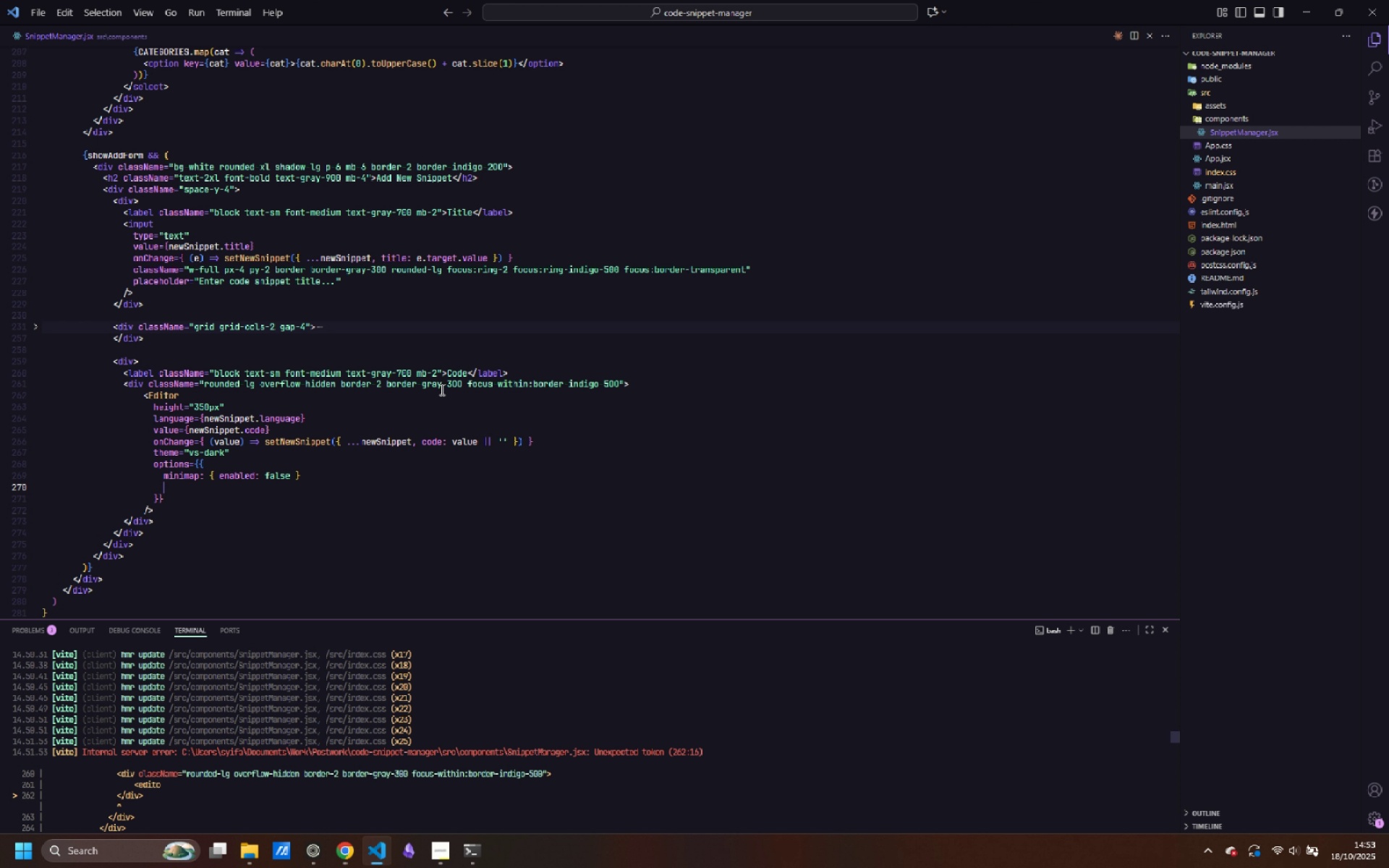 
type(fontSize: 14,)
 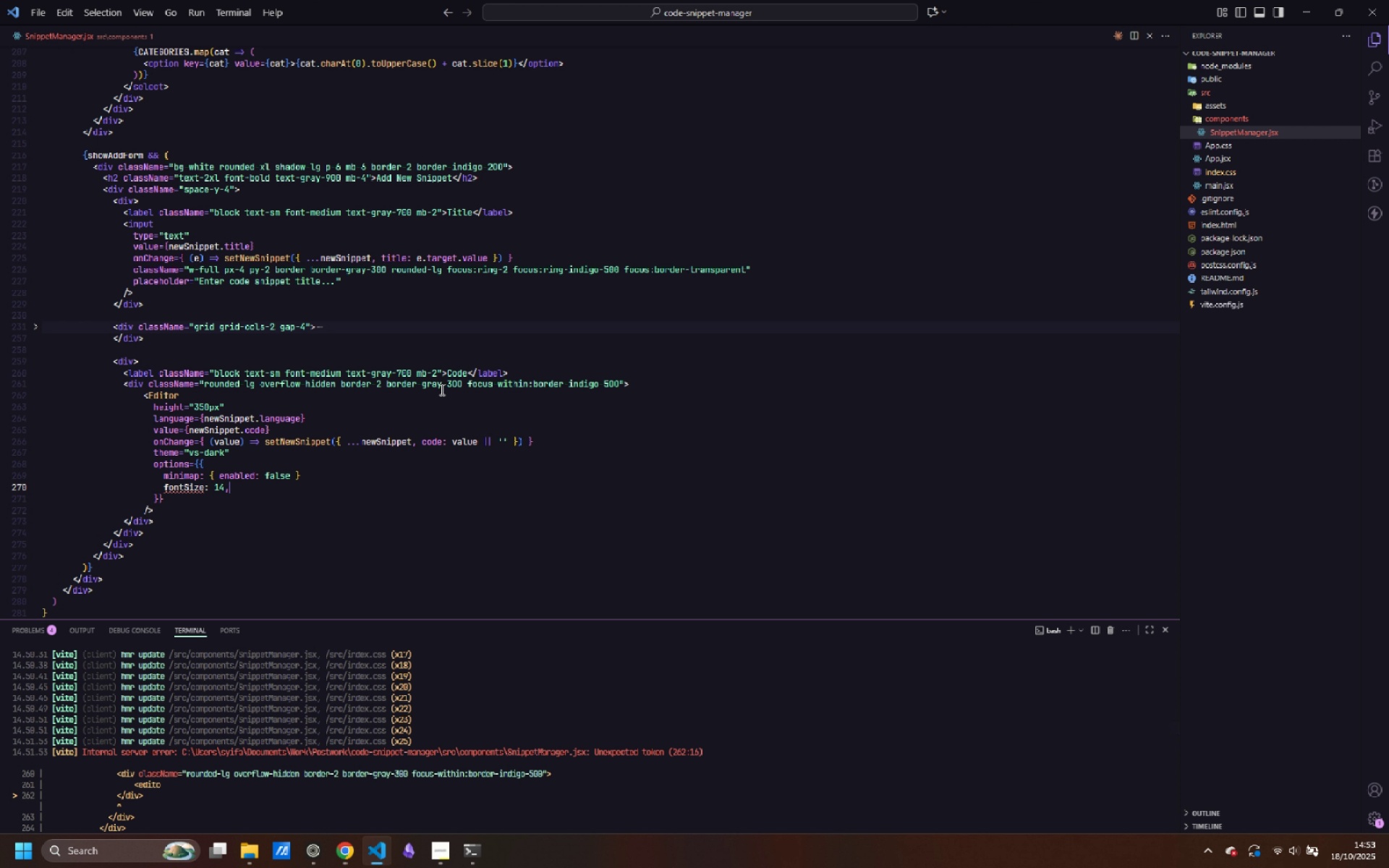 
key(Enter)
 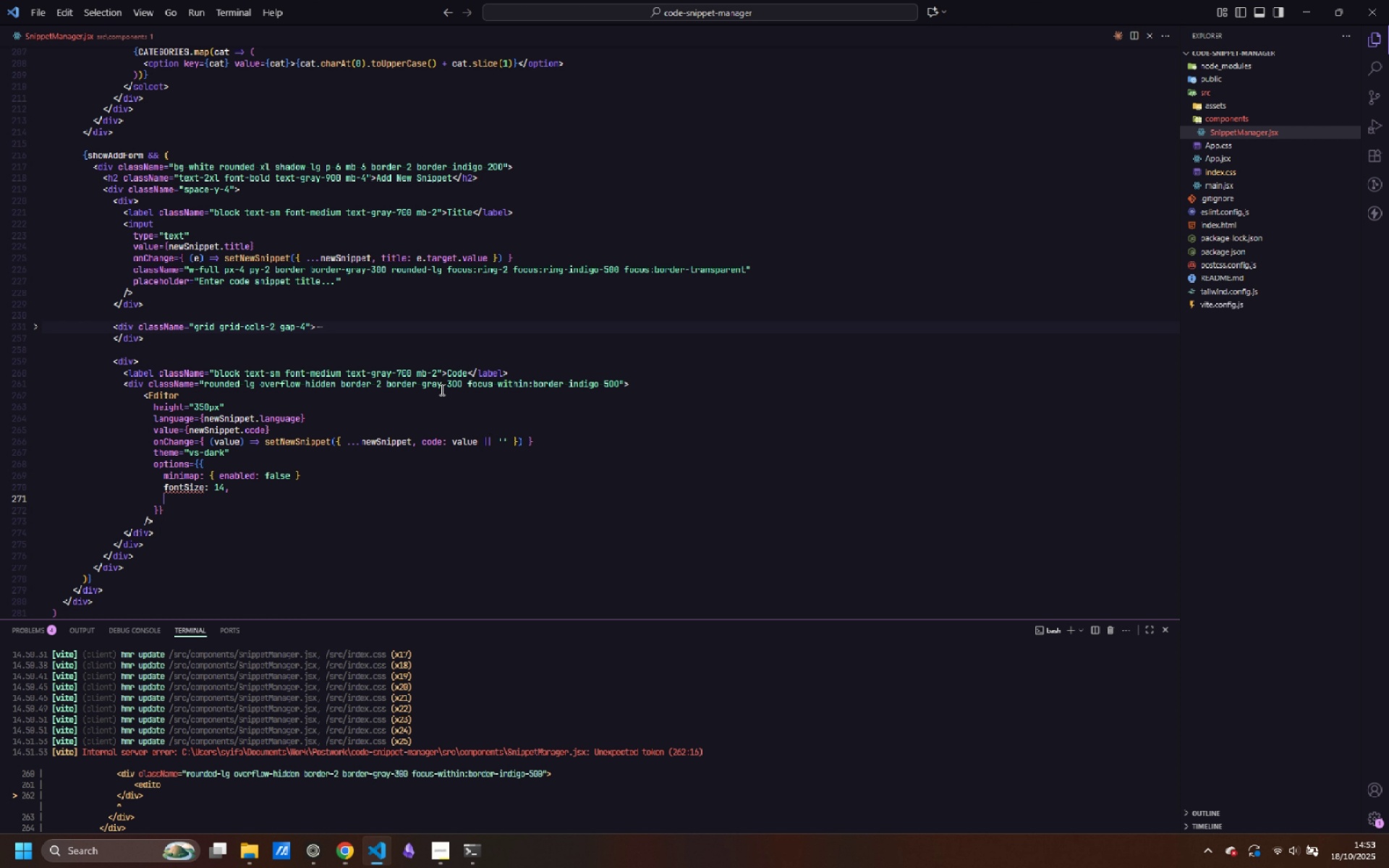 
key(ArrowUp)
 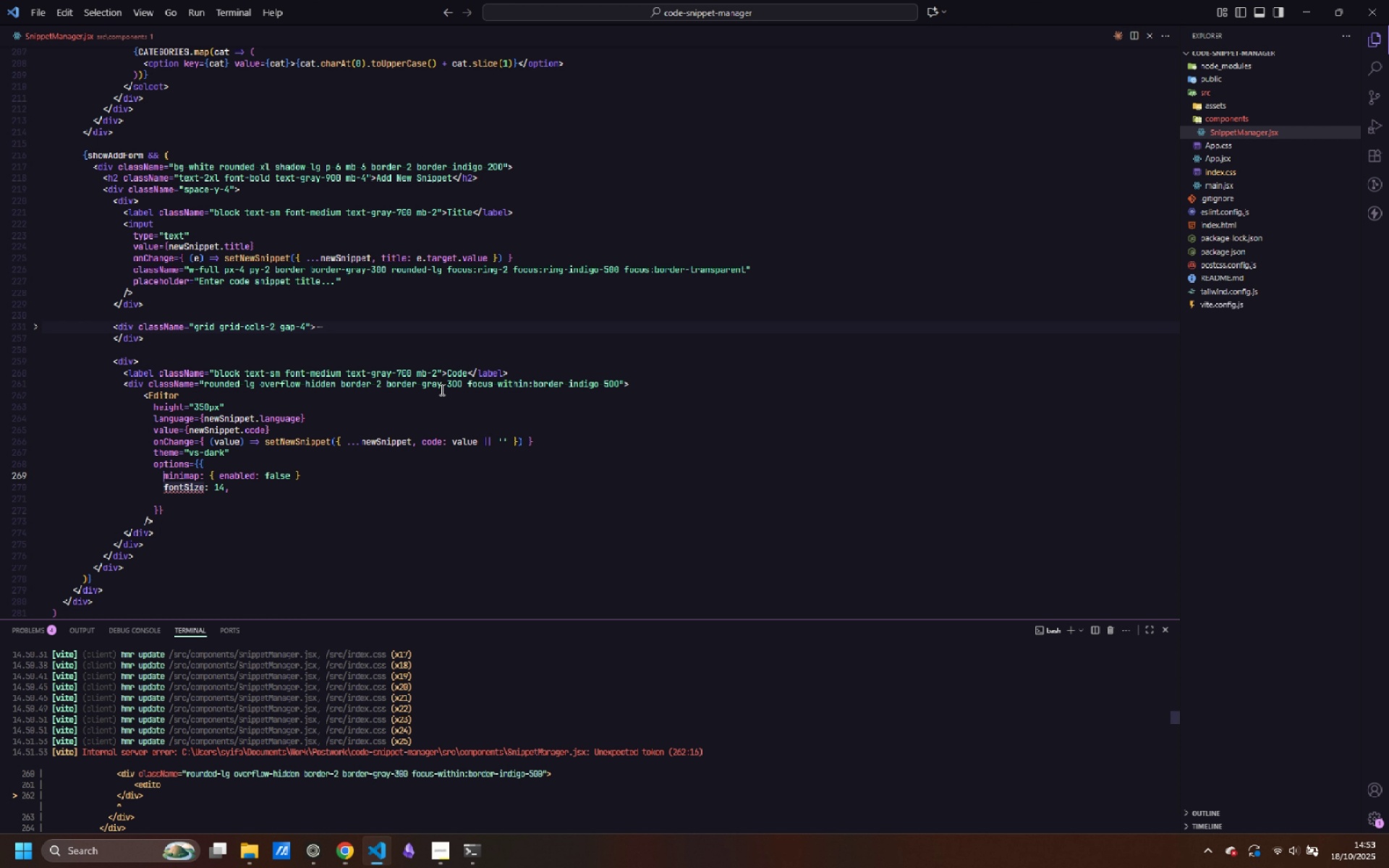 
key(ArrowUp)
 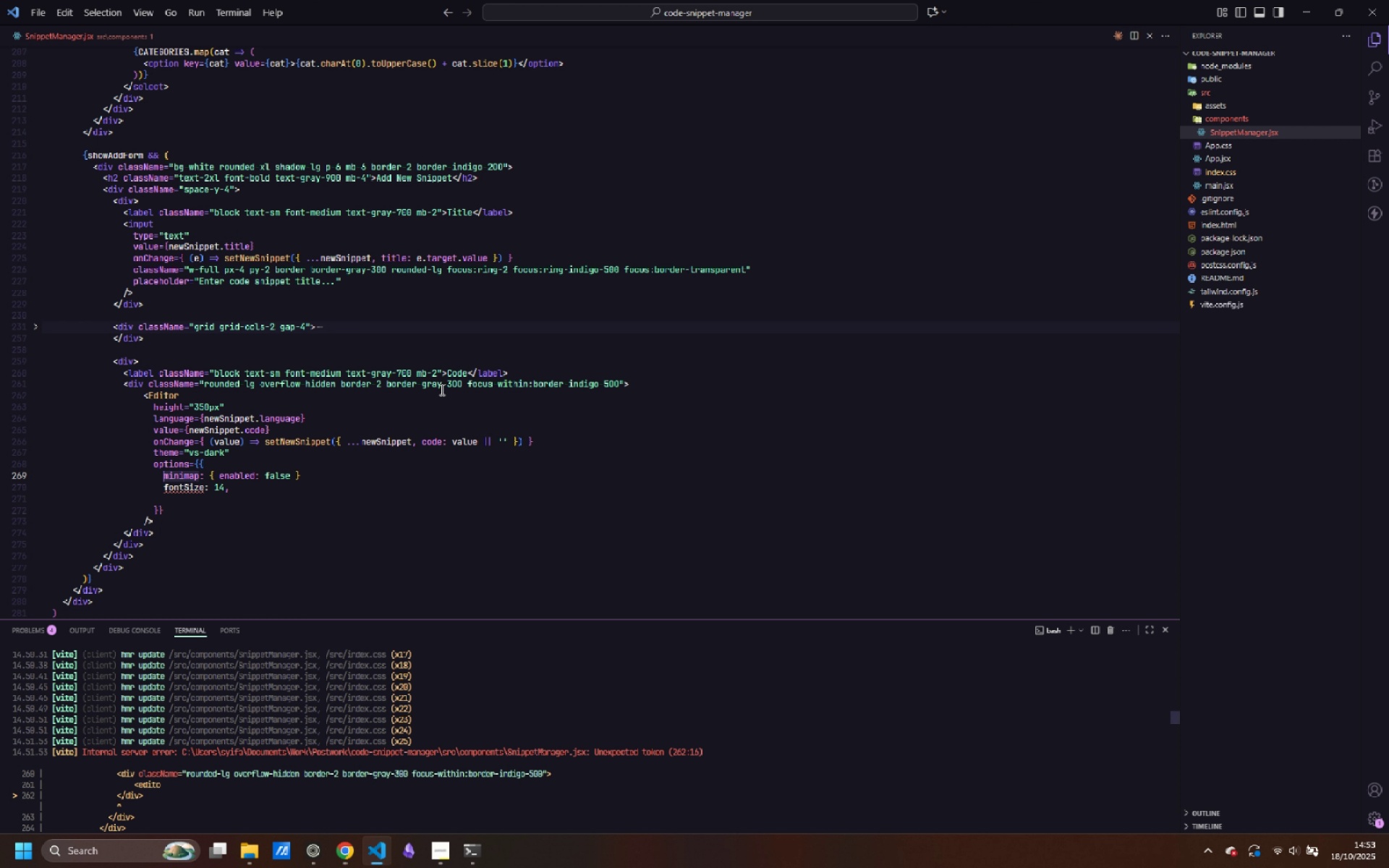 
key(Control+ArrowRight)
 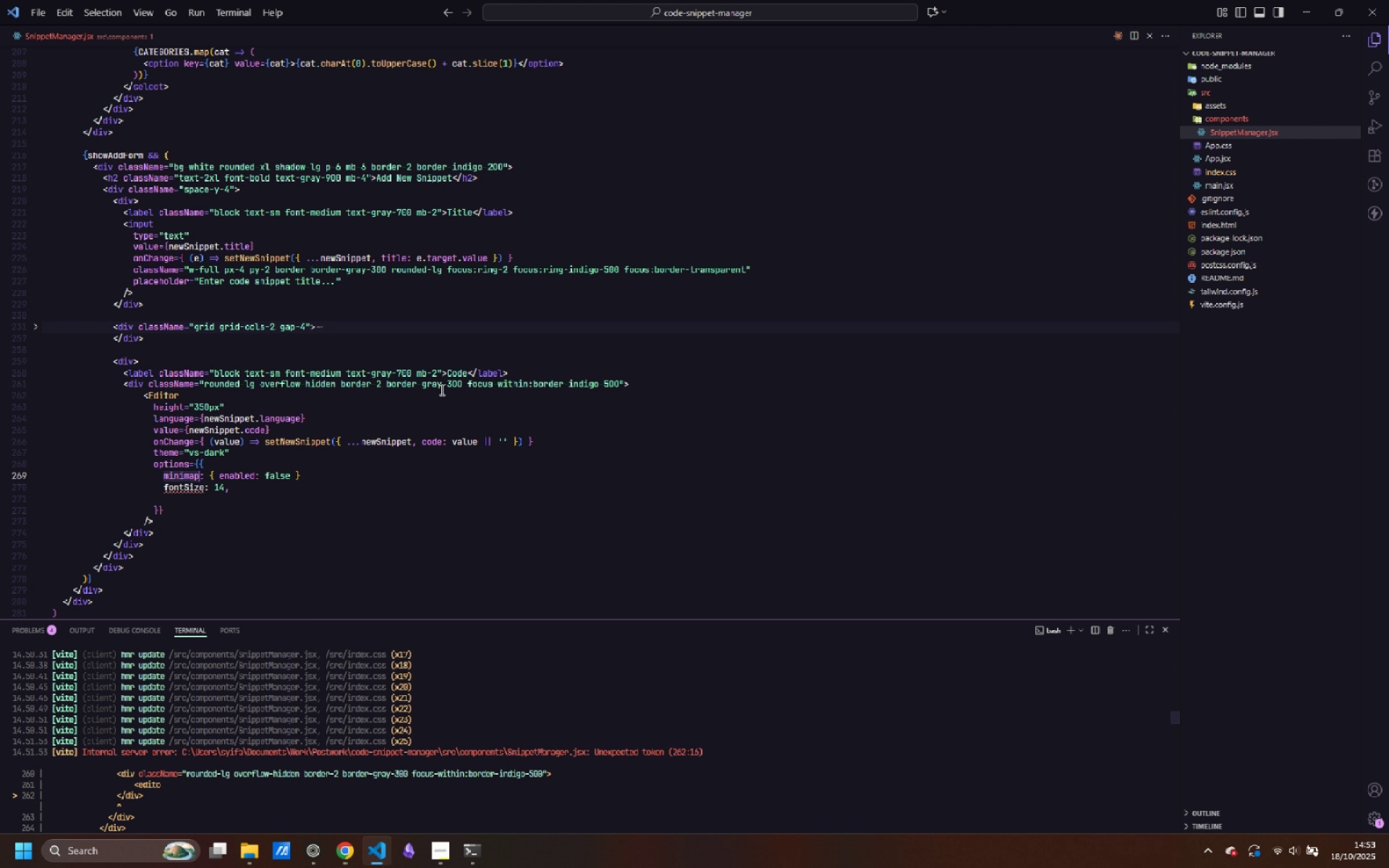 
key(Control+ArrowRight)
 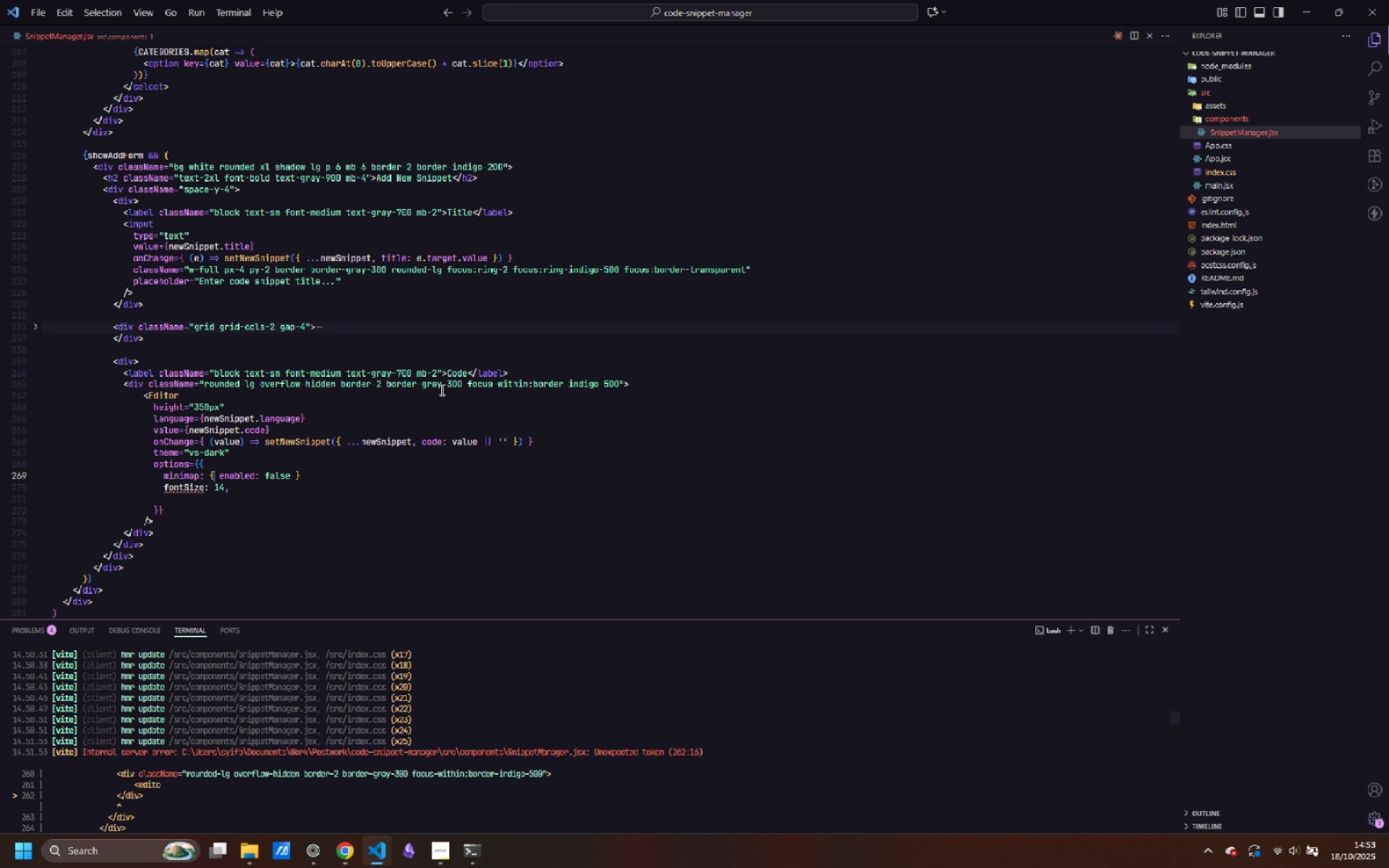 
key(Control+ArrowRight)
 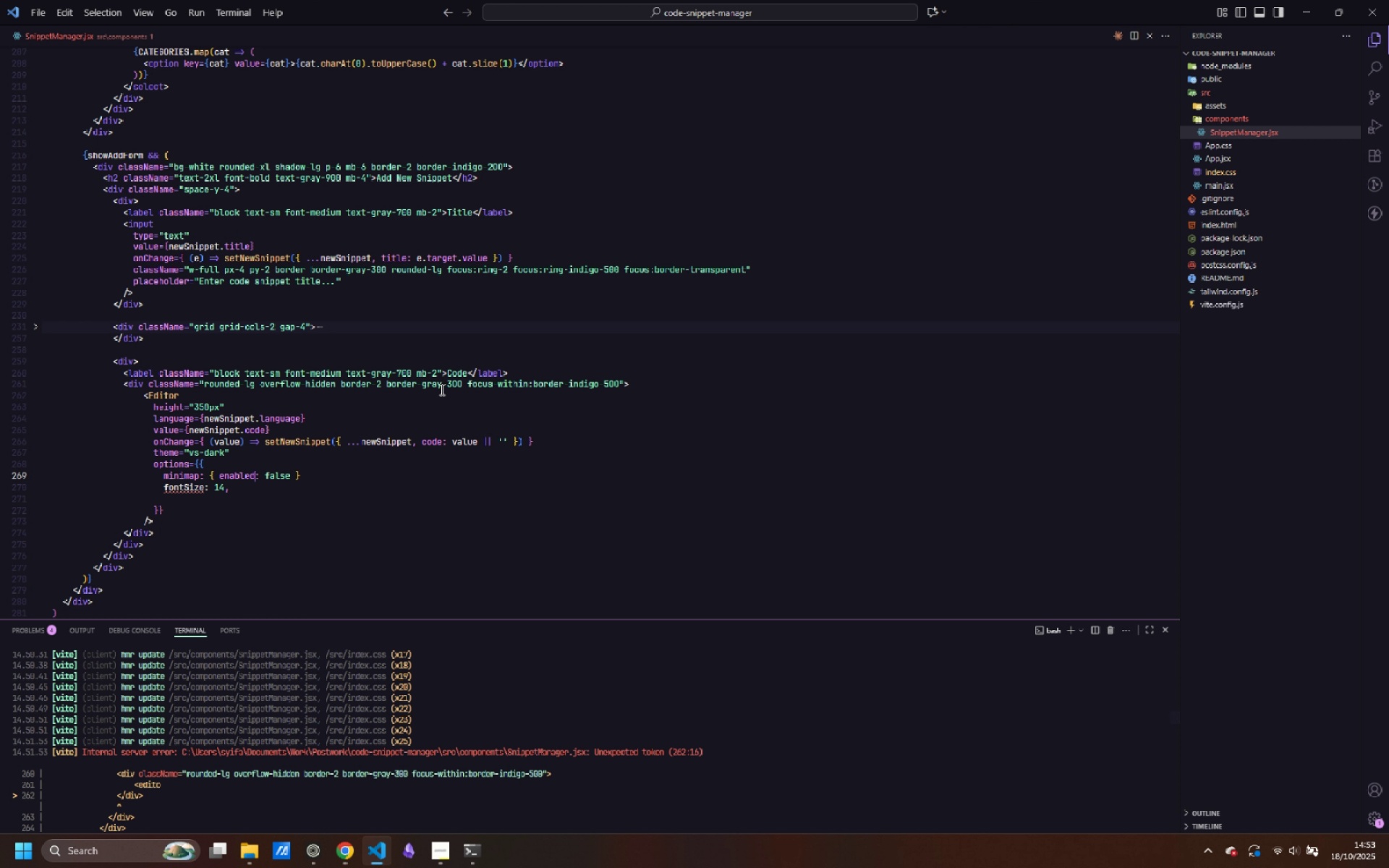 
key(Control+ArrowRight)
 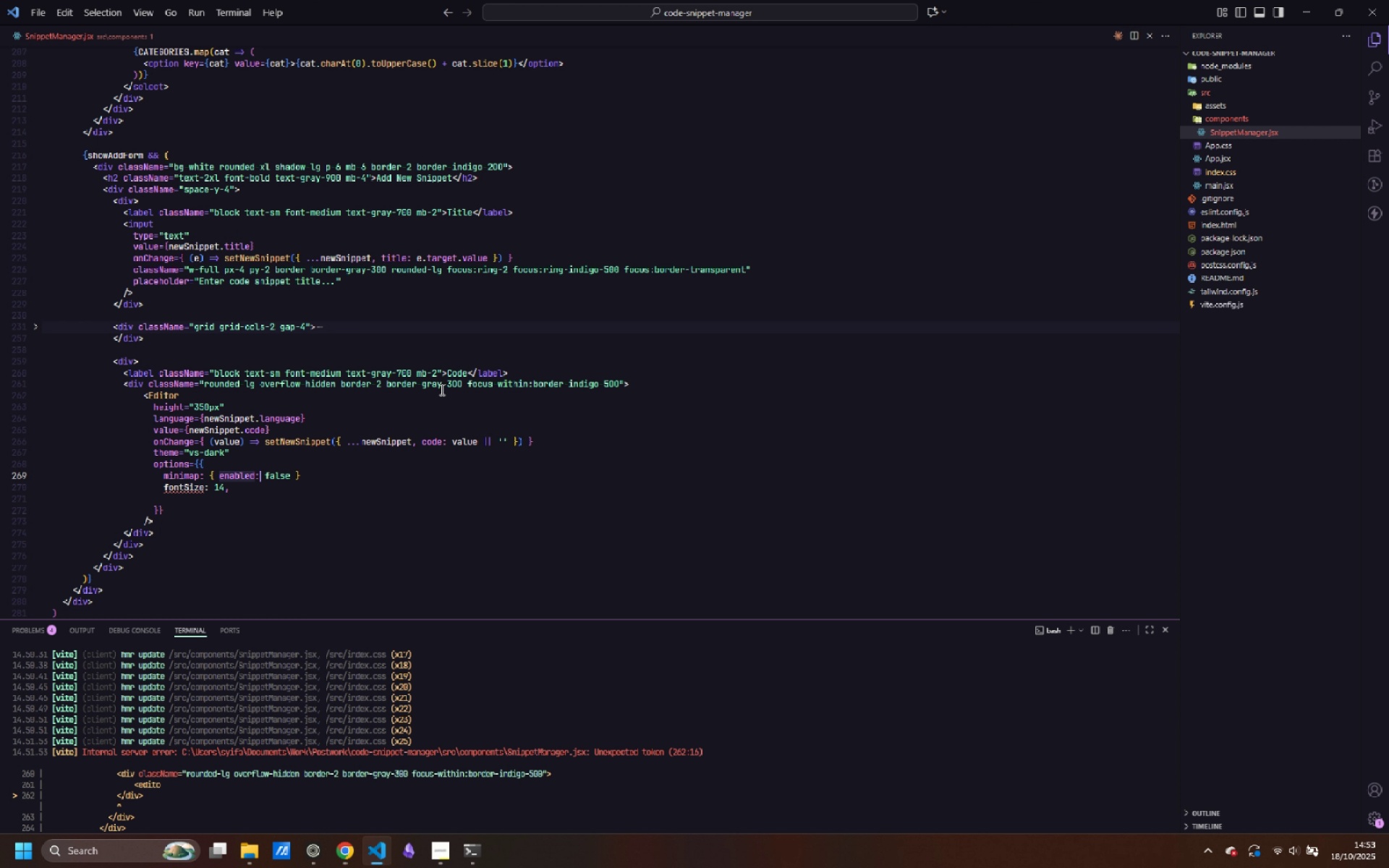 
key(Control+ArrowRight)
 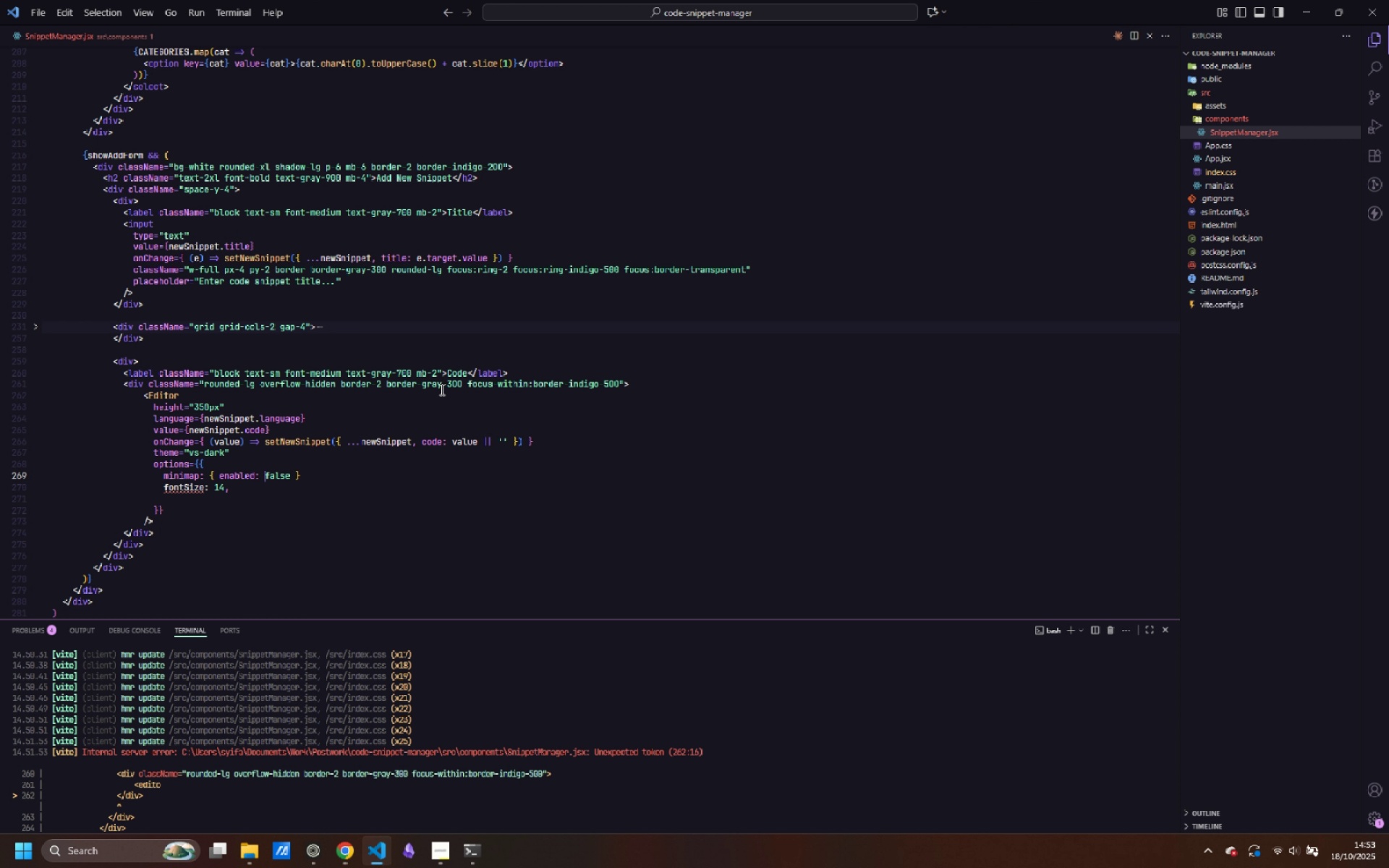 
key(ArrowRight)
 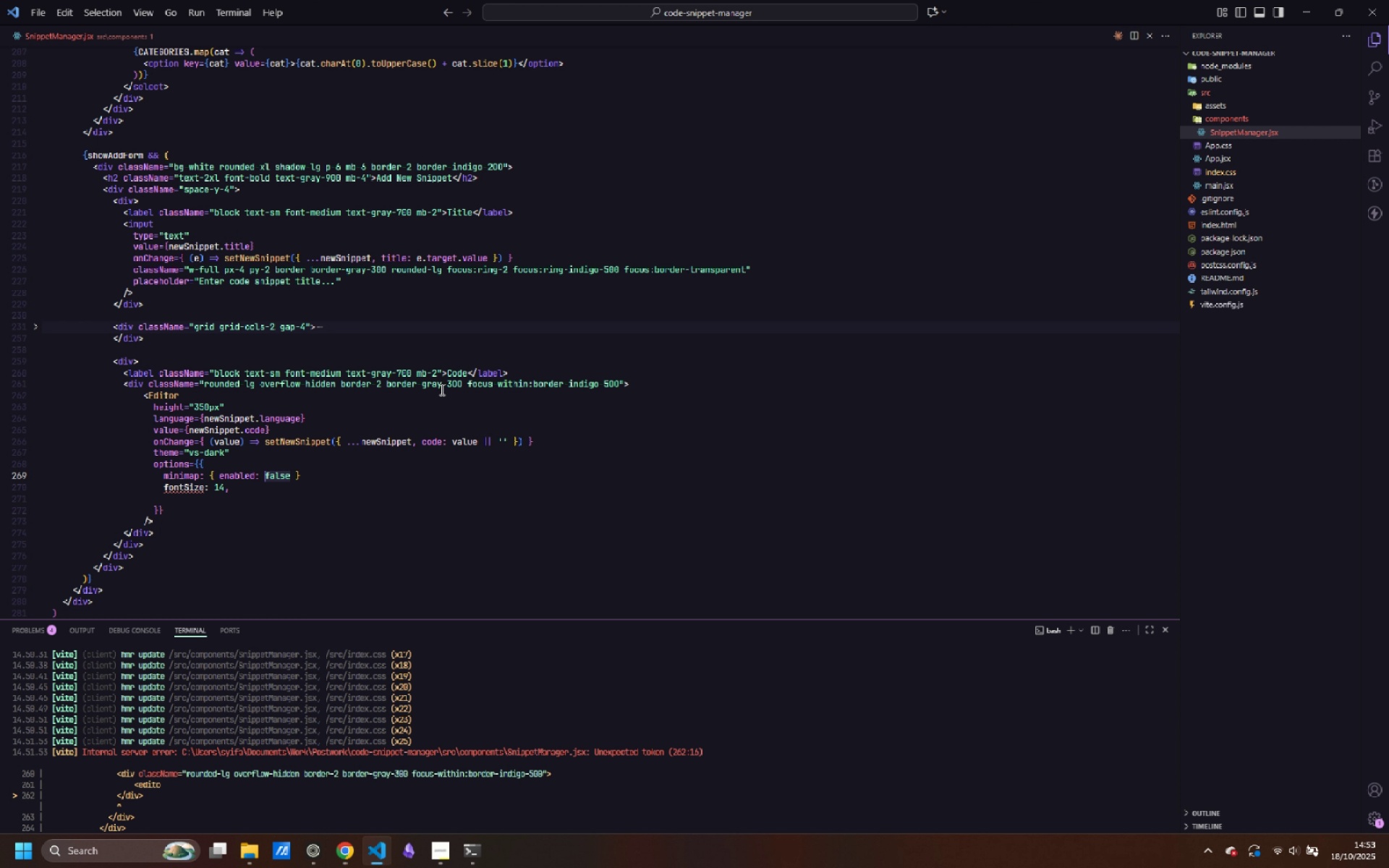 
key(ArrowRight)
 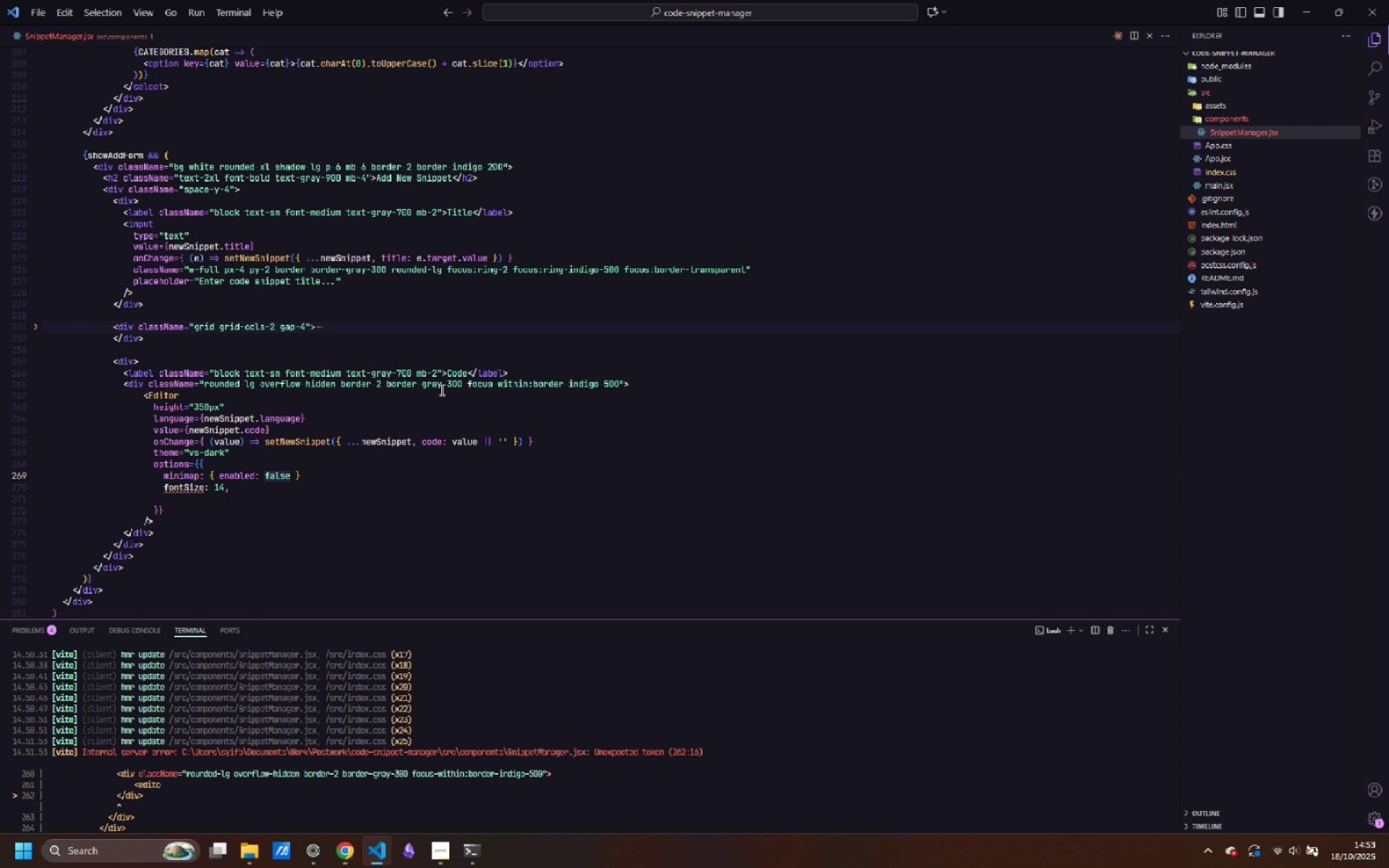 
key(ArrowRight)
 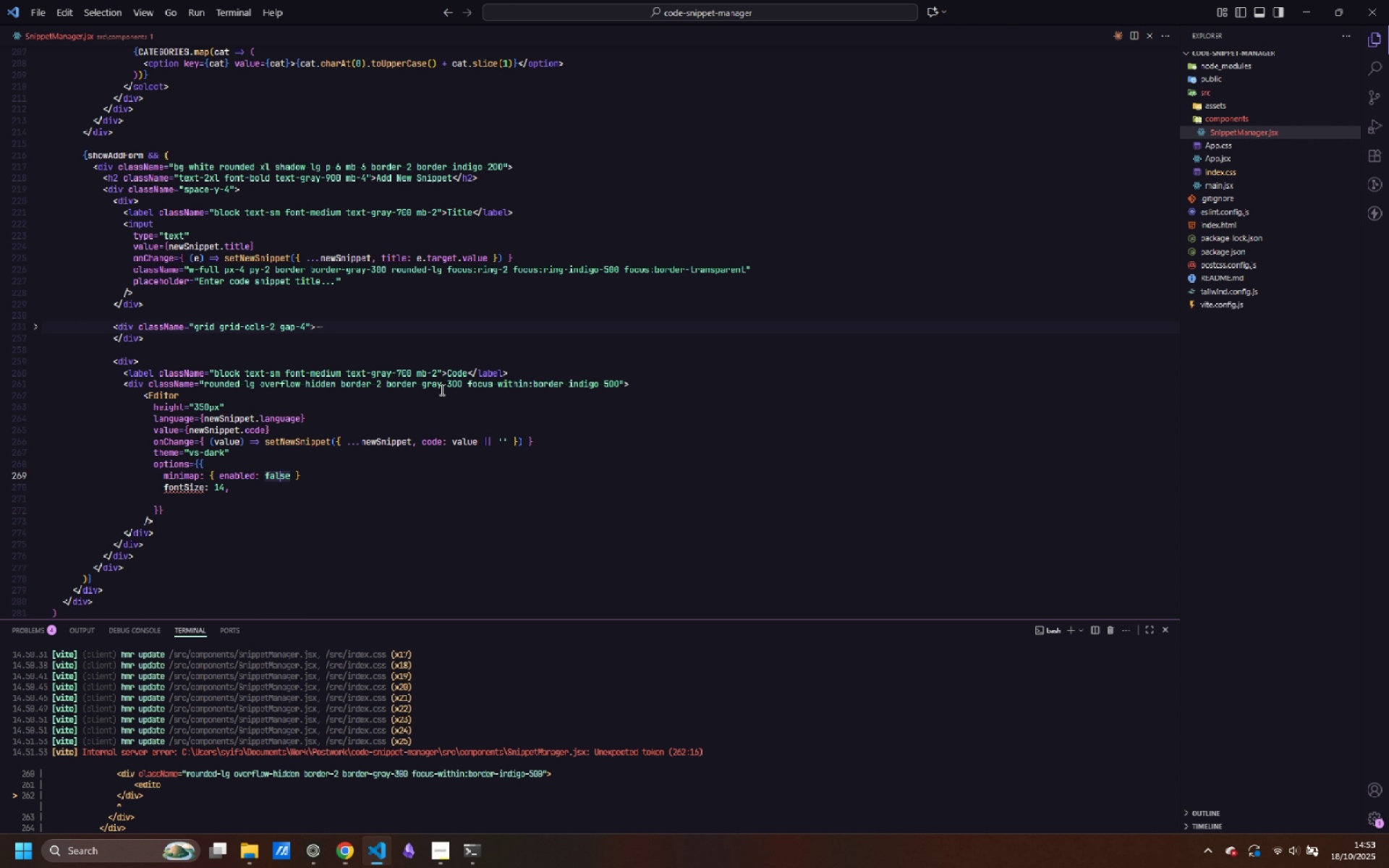 
key(ArrowRight)
 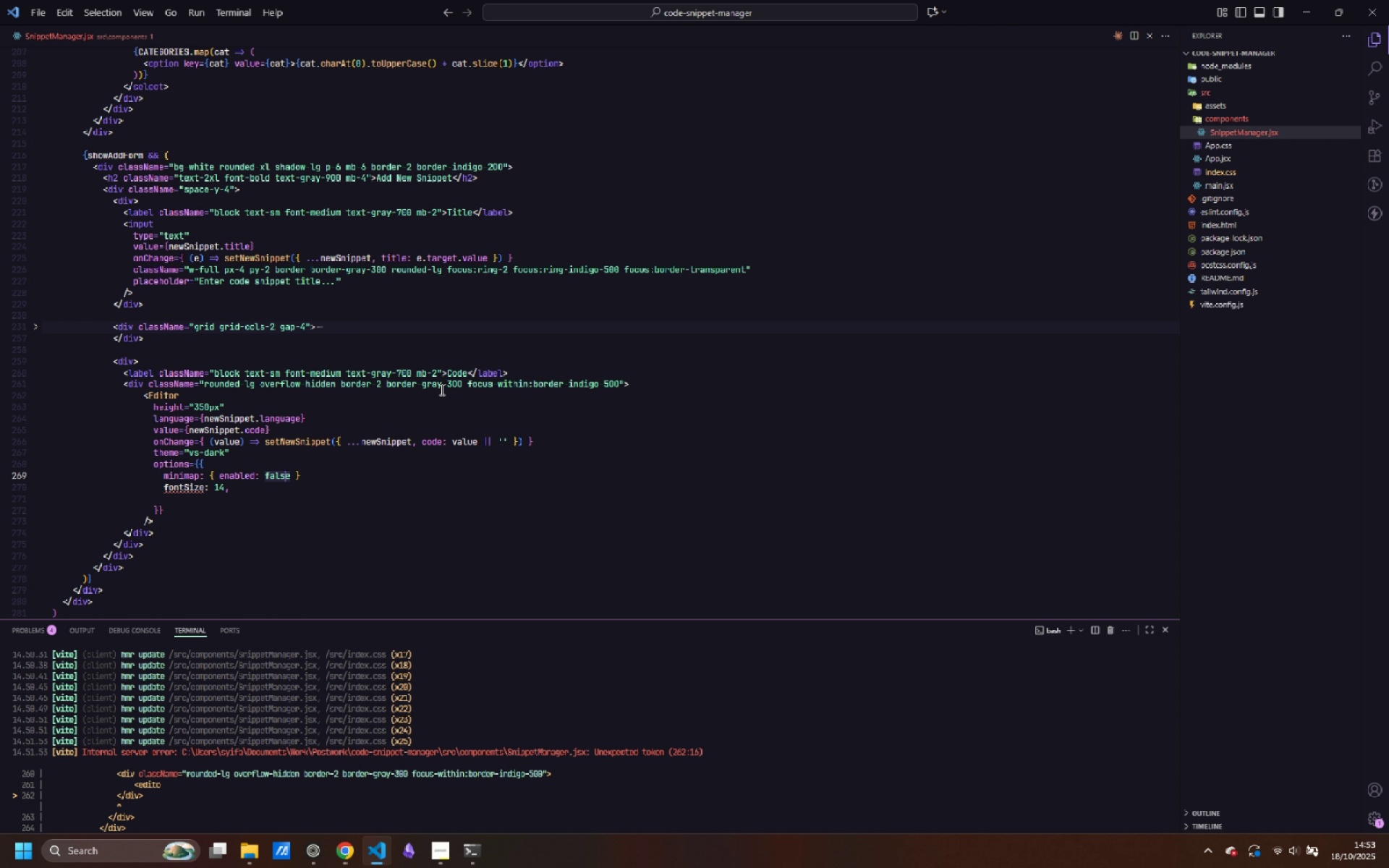 
key(ArrowRight)
 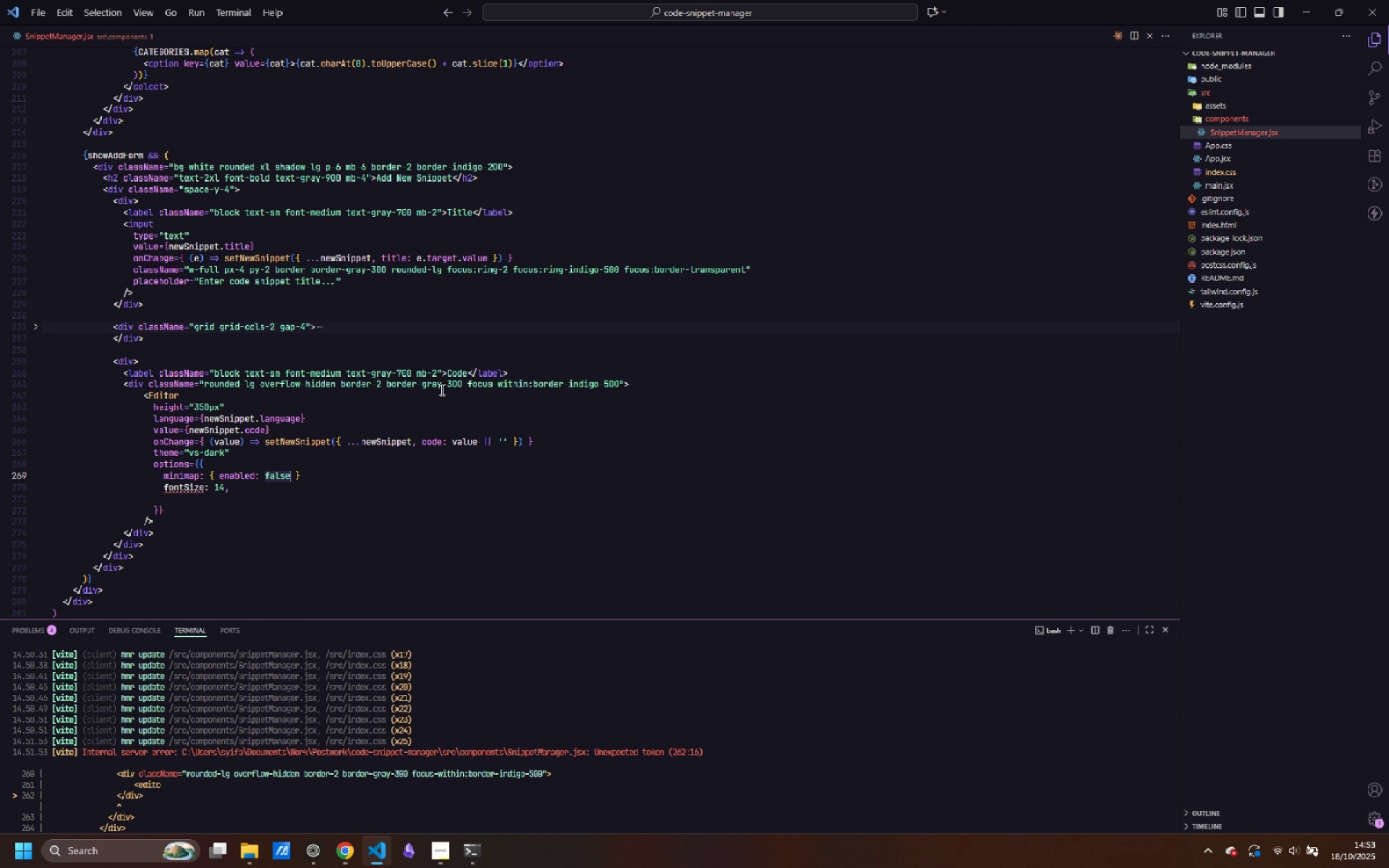 
key(ArrowRight)
 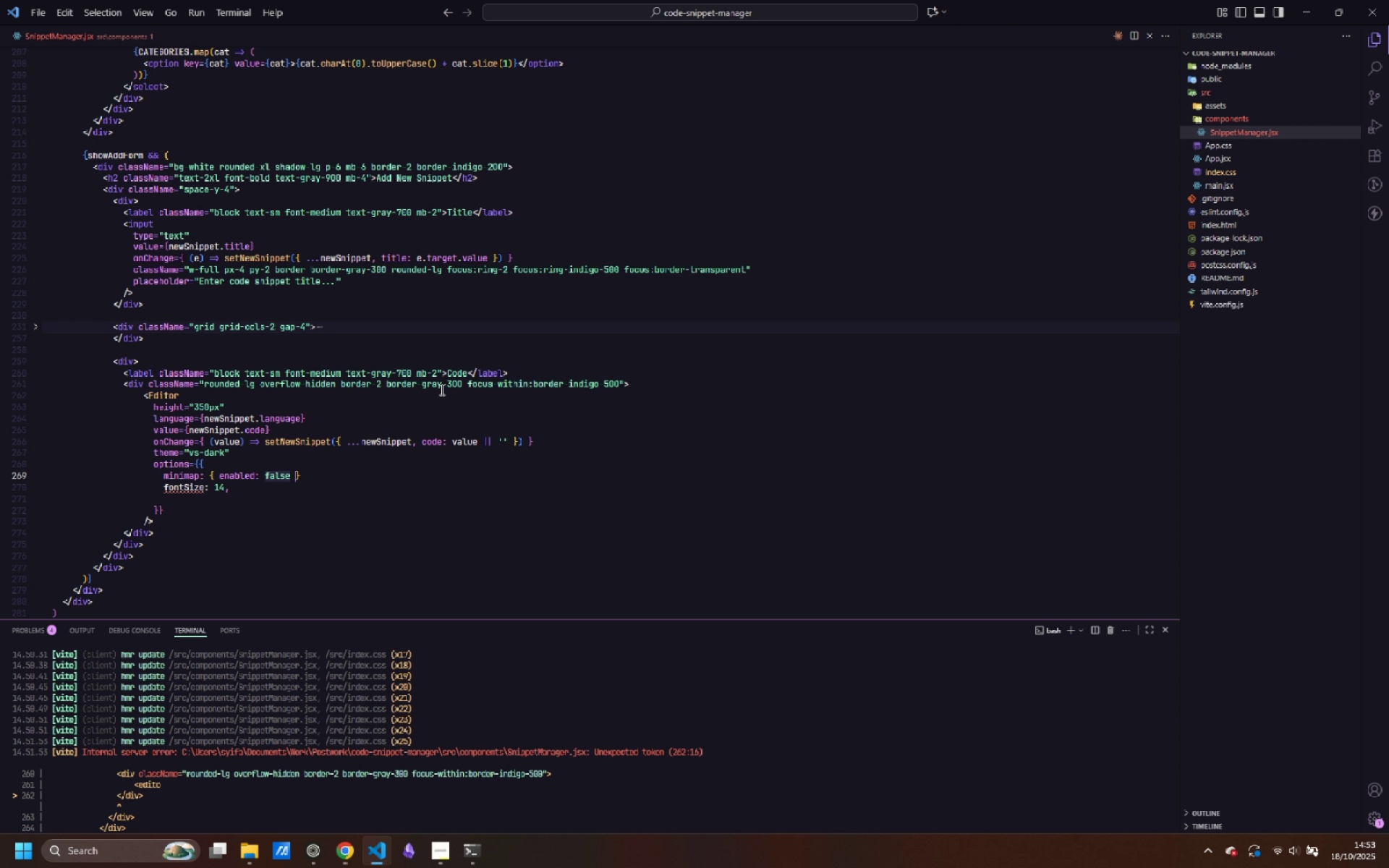 
key(ArrowRight)
 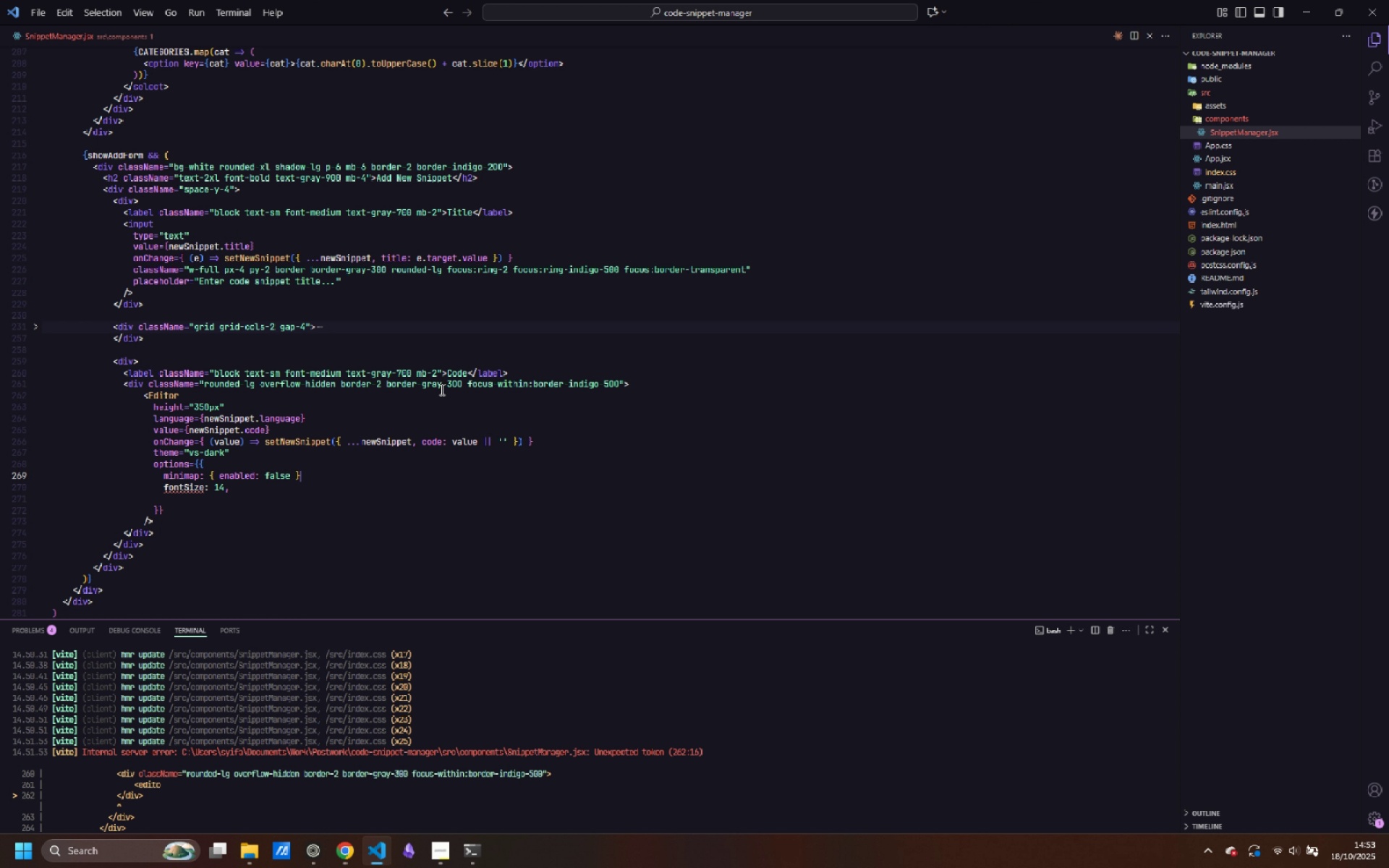 
key(ArrowRight)
 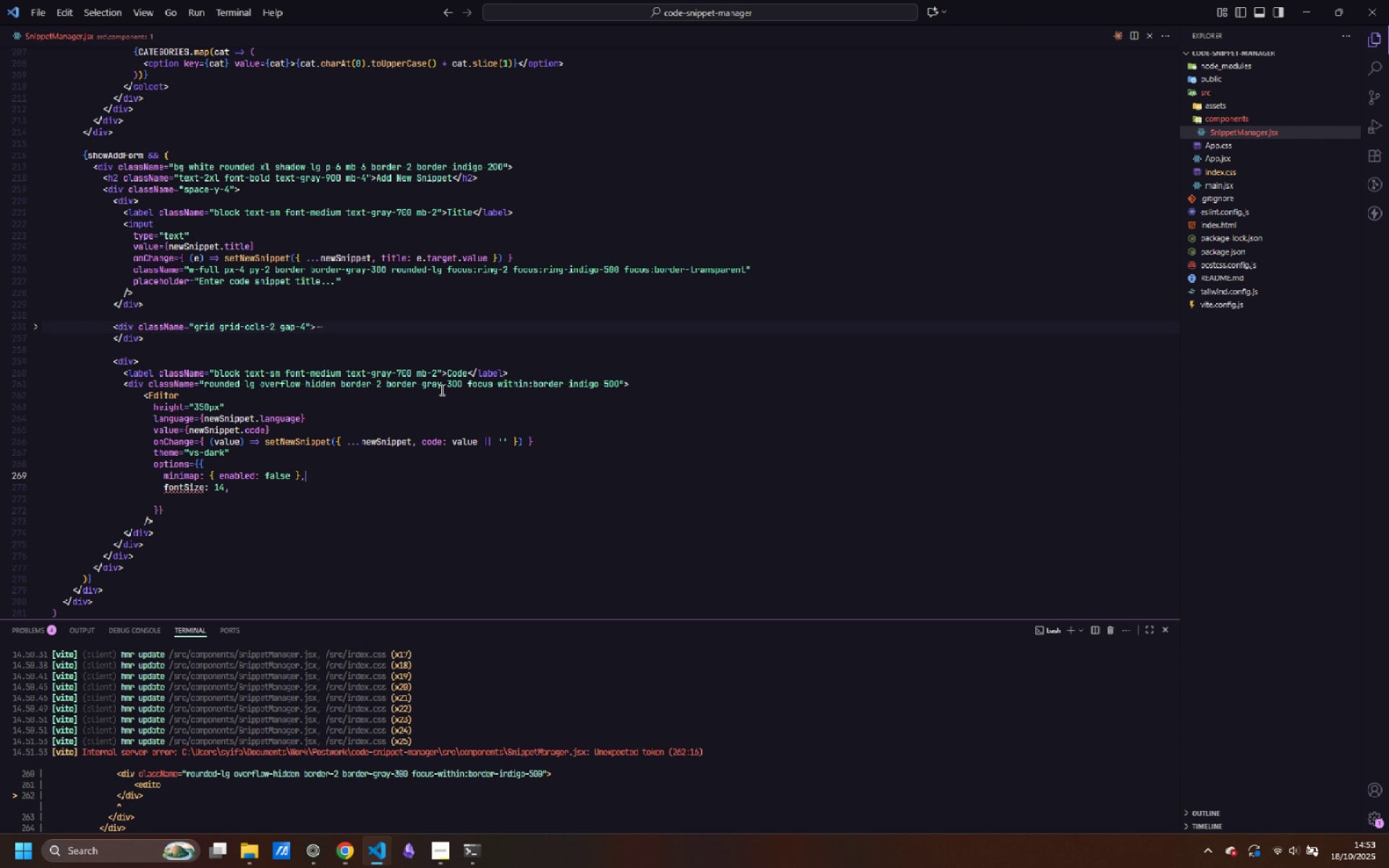 
key(Comma)
 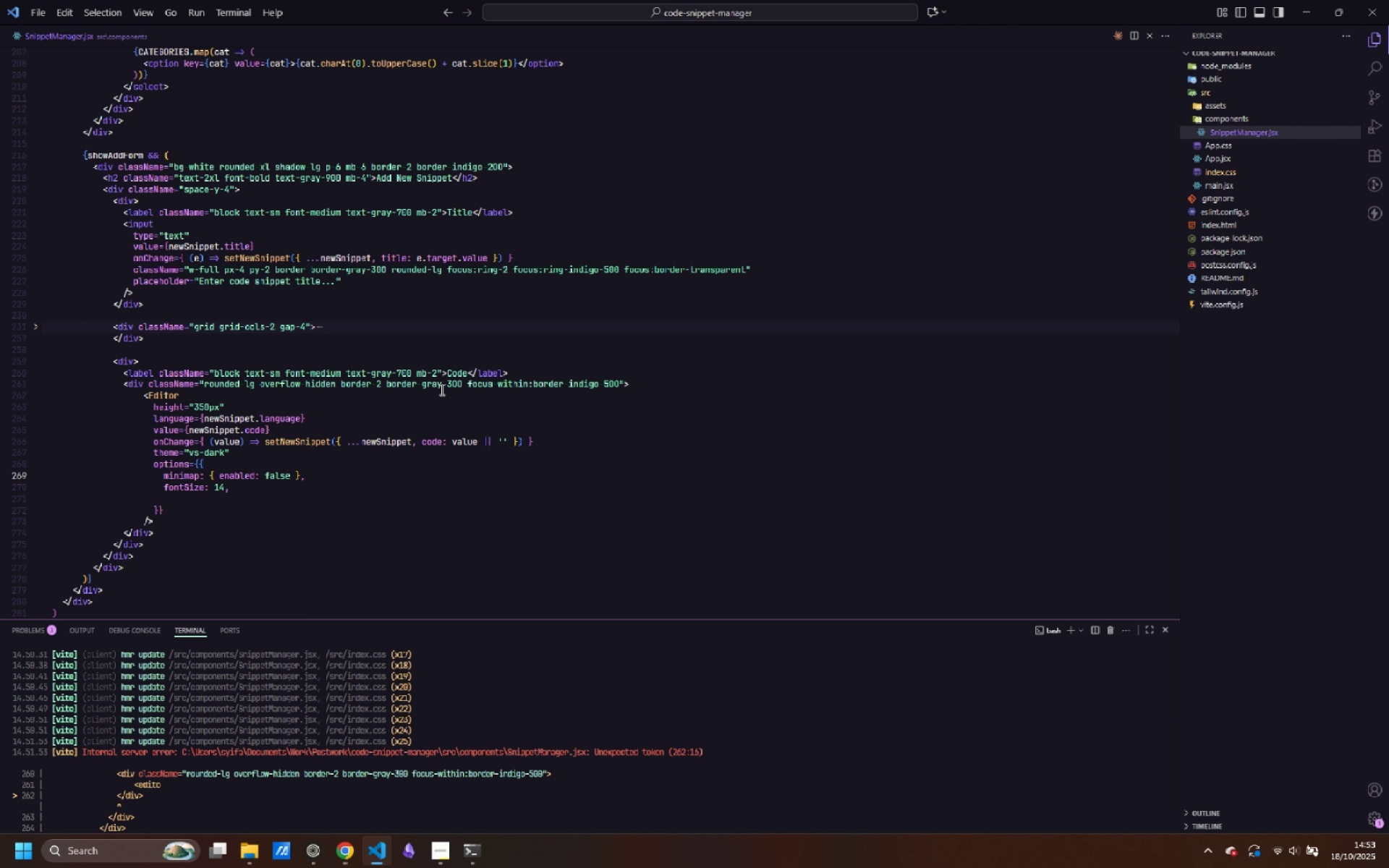 
key(ArrowDown)
 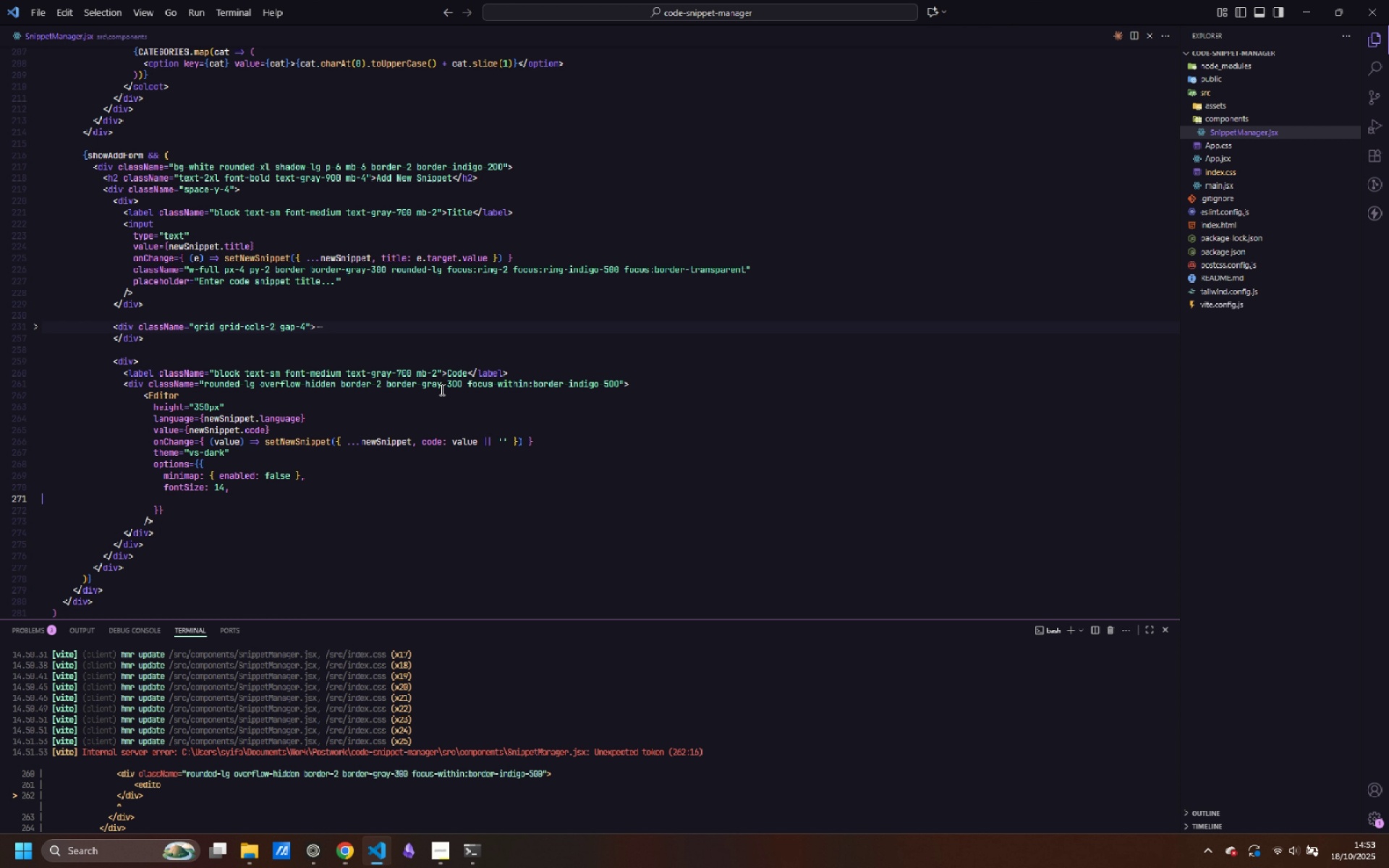 
key(ArrowDown)
 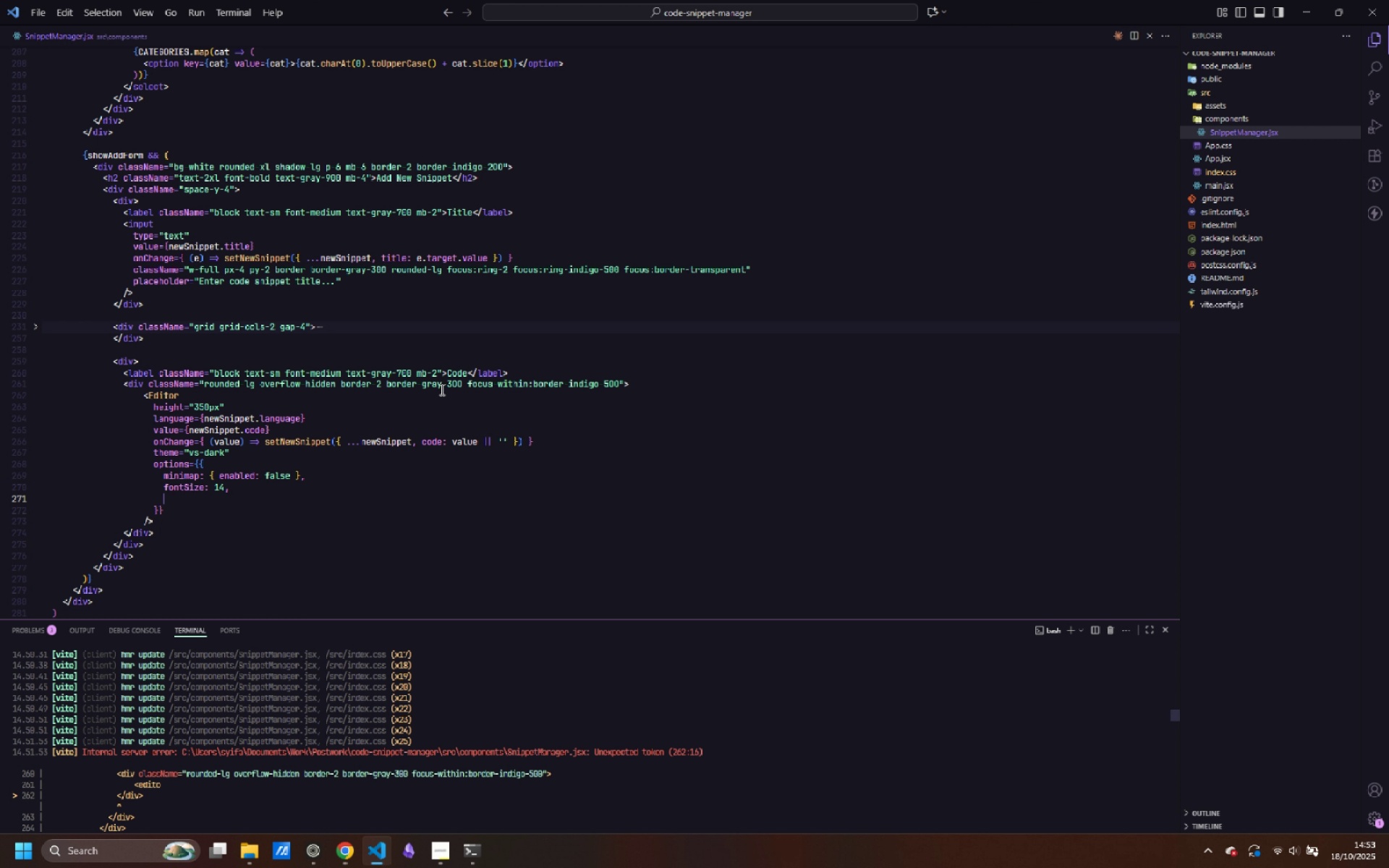 
key(Tab)
type(fontFamilty)
key(Backspace)
key(Backspace)
key(Backspace)
type(y)
key(Backspace)
type(ly: 'Menlo, Monaco, Courier new )
key(Backspace)
 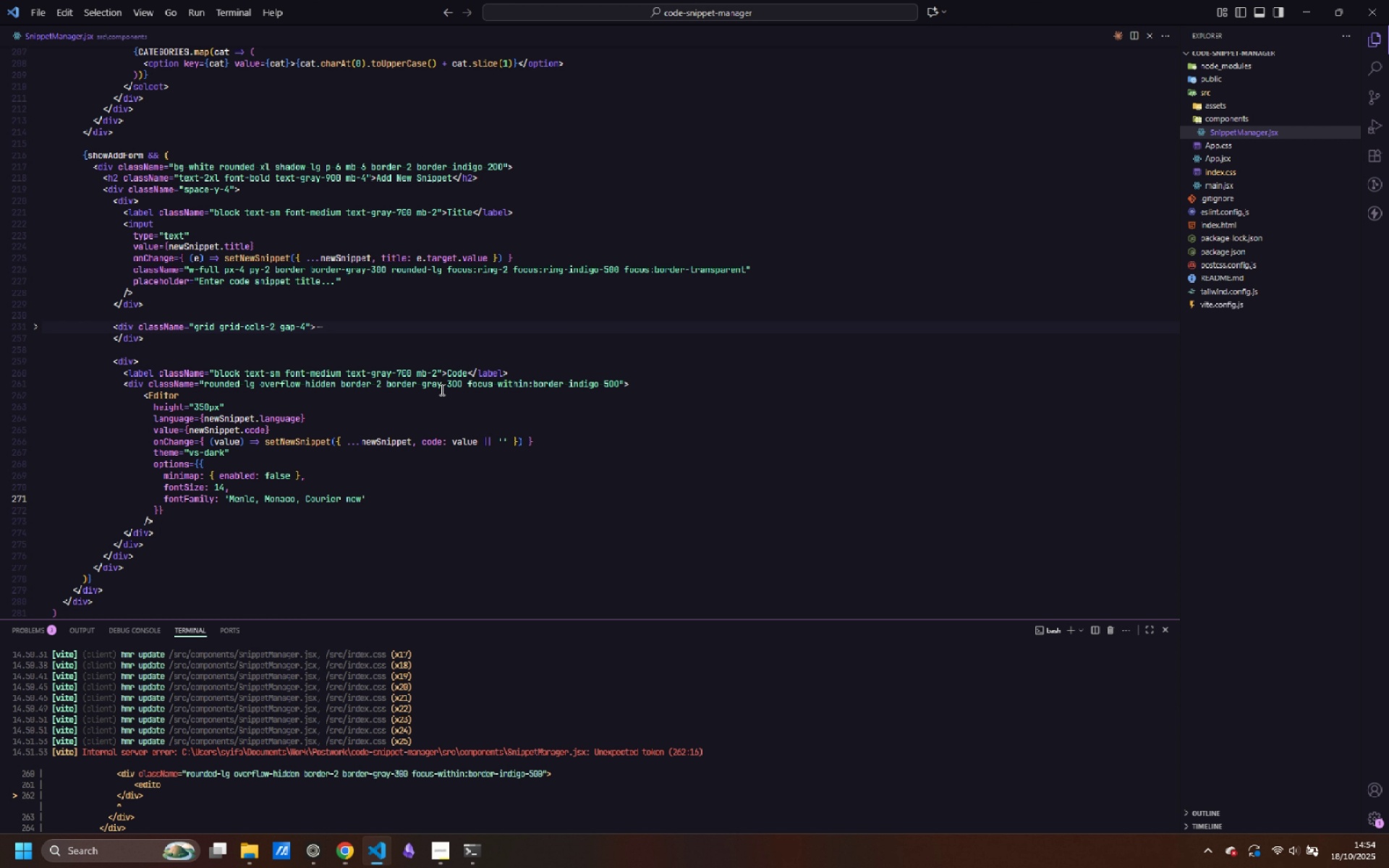 
key(Control+ControlLeft)
 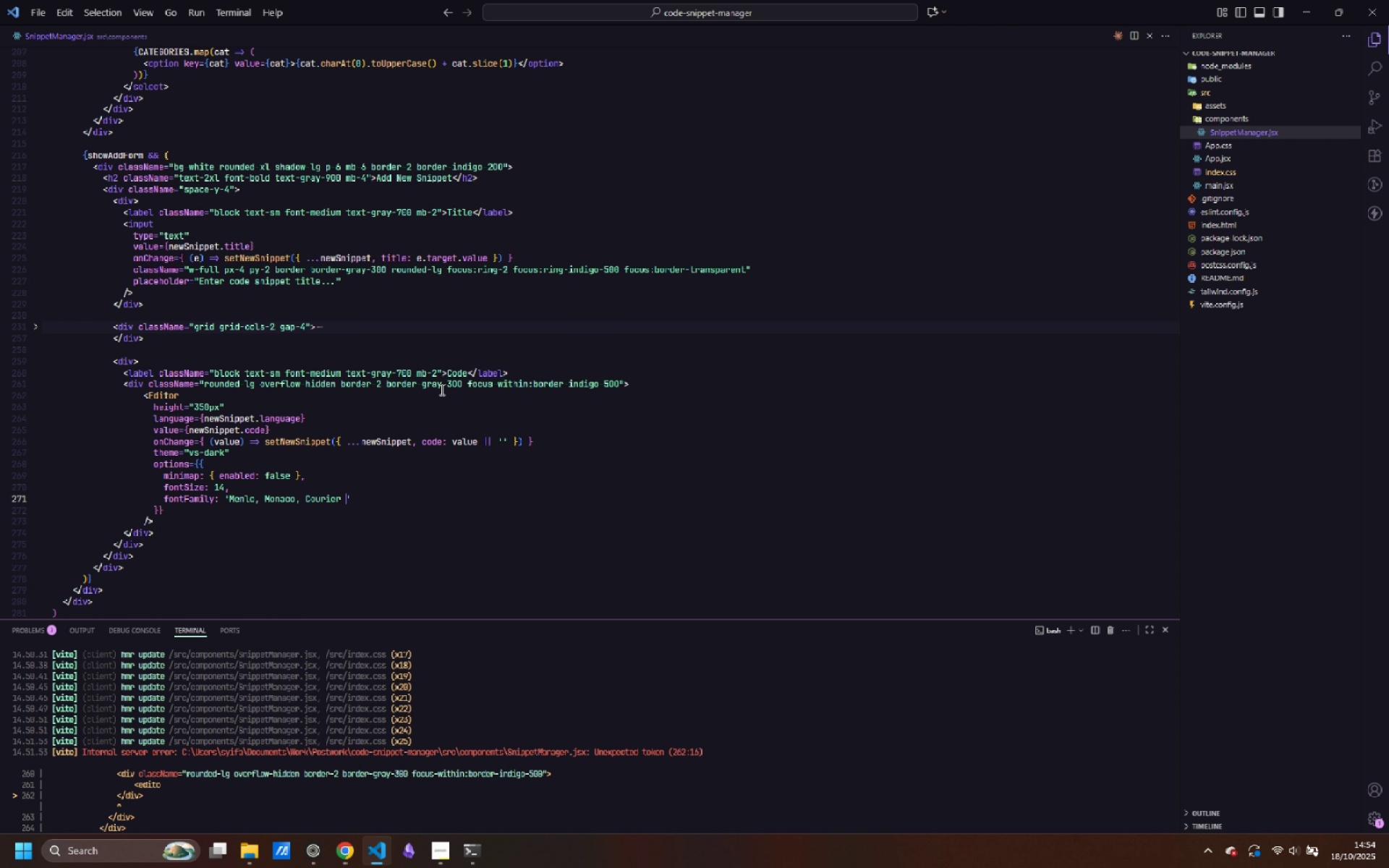 
key(Control+Backspace)
 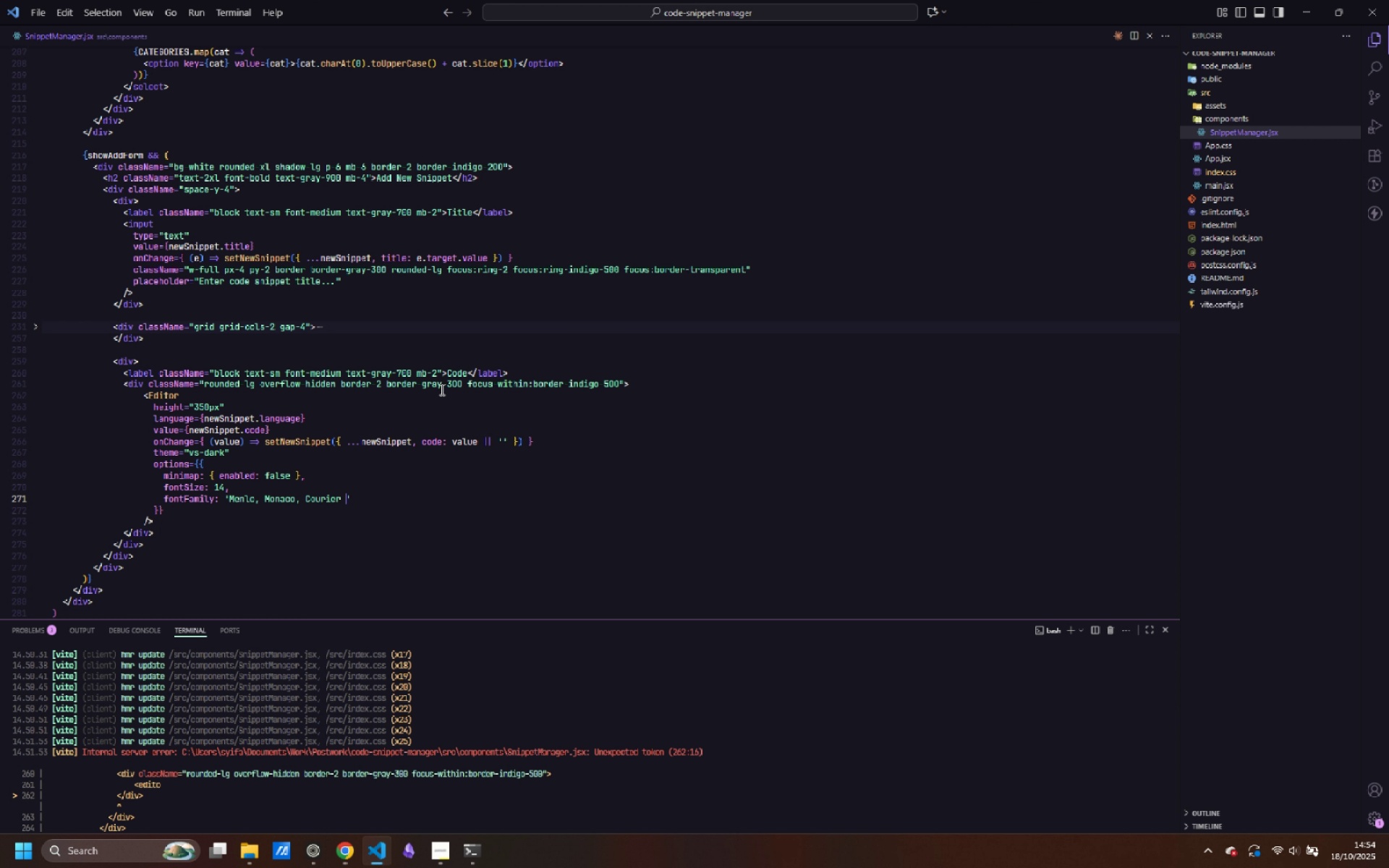 
type(New)
 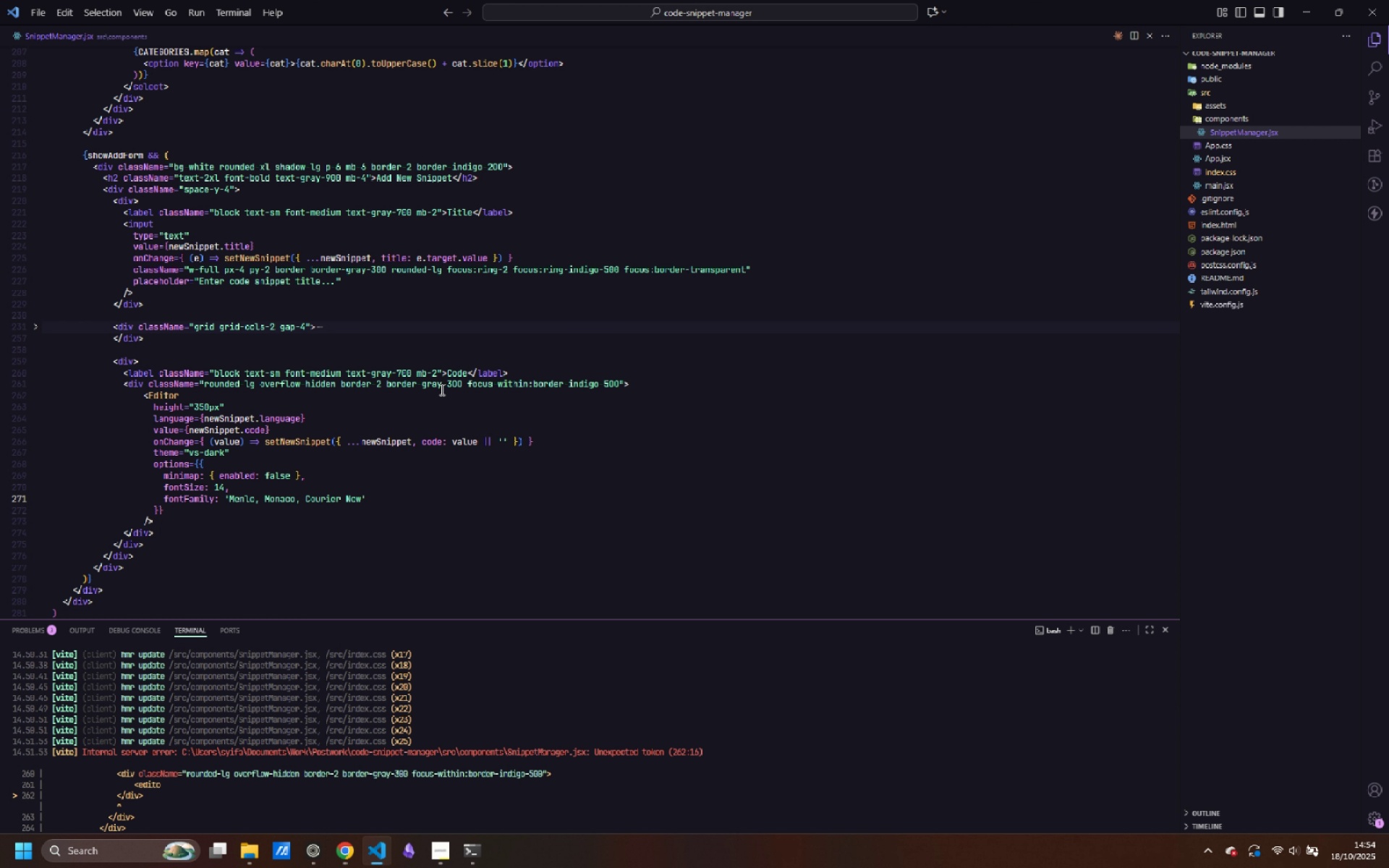 
key(Control+ControlLeft)
 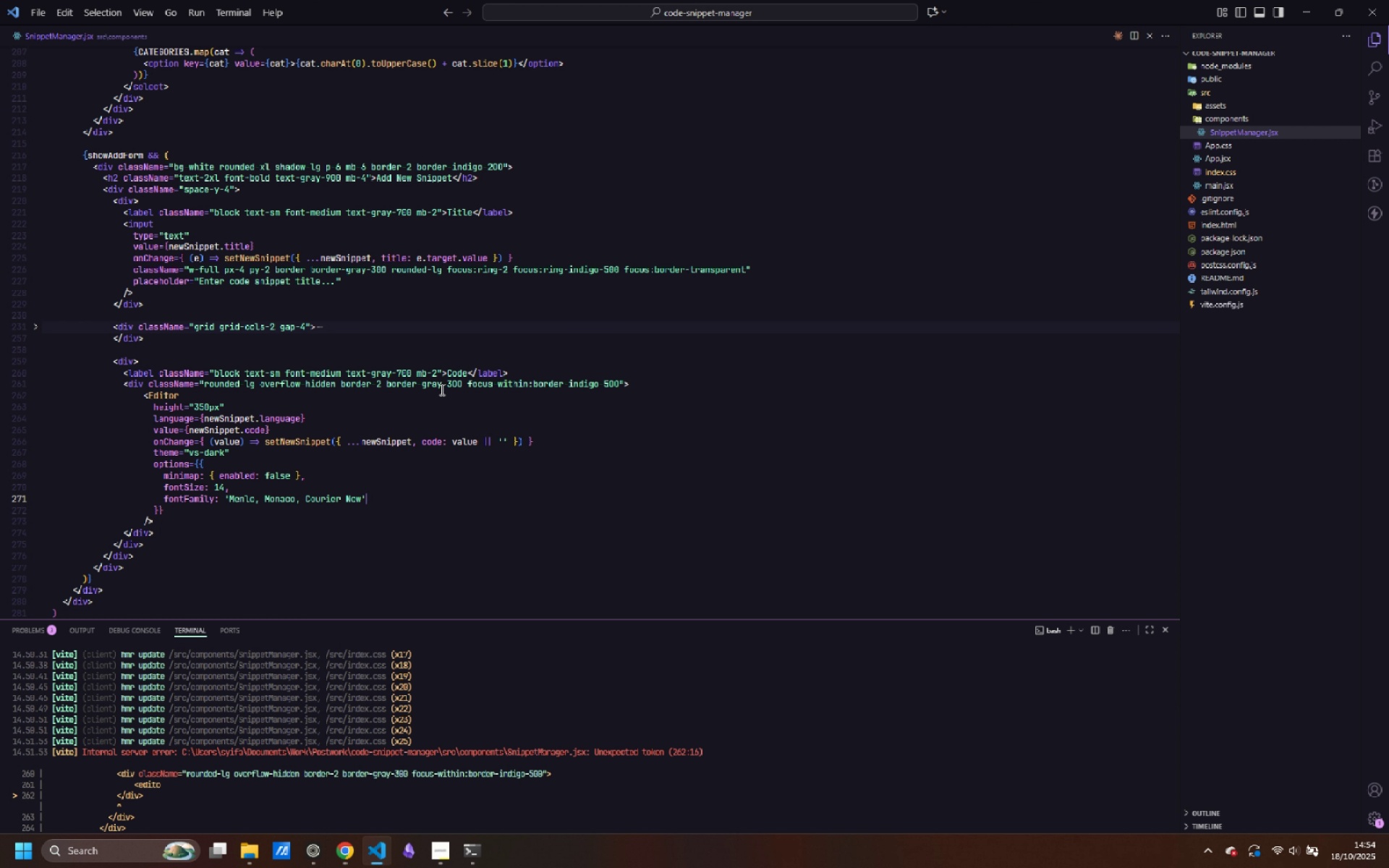 
key(Control+ArrowRight)
 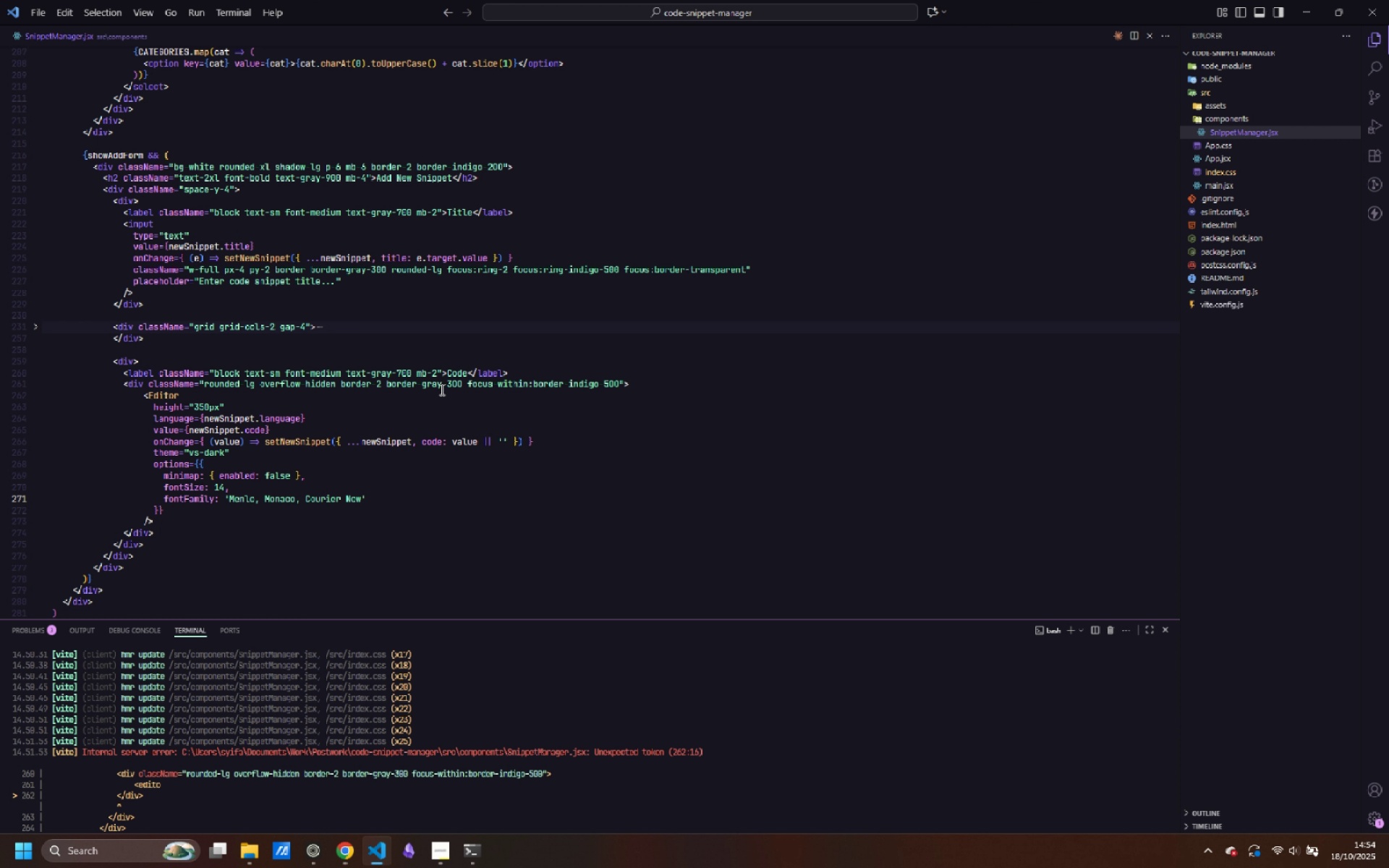 
key(Comma)
 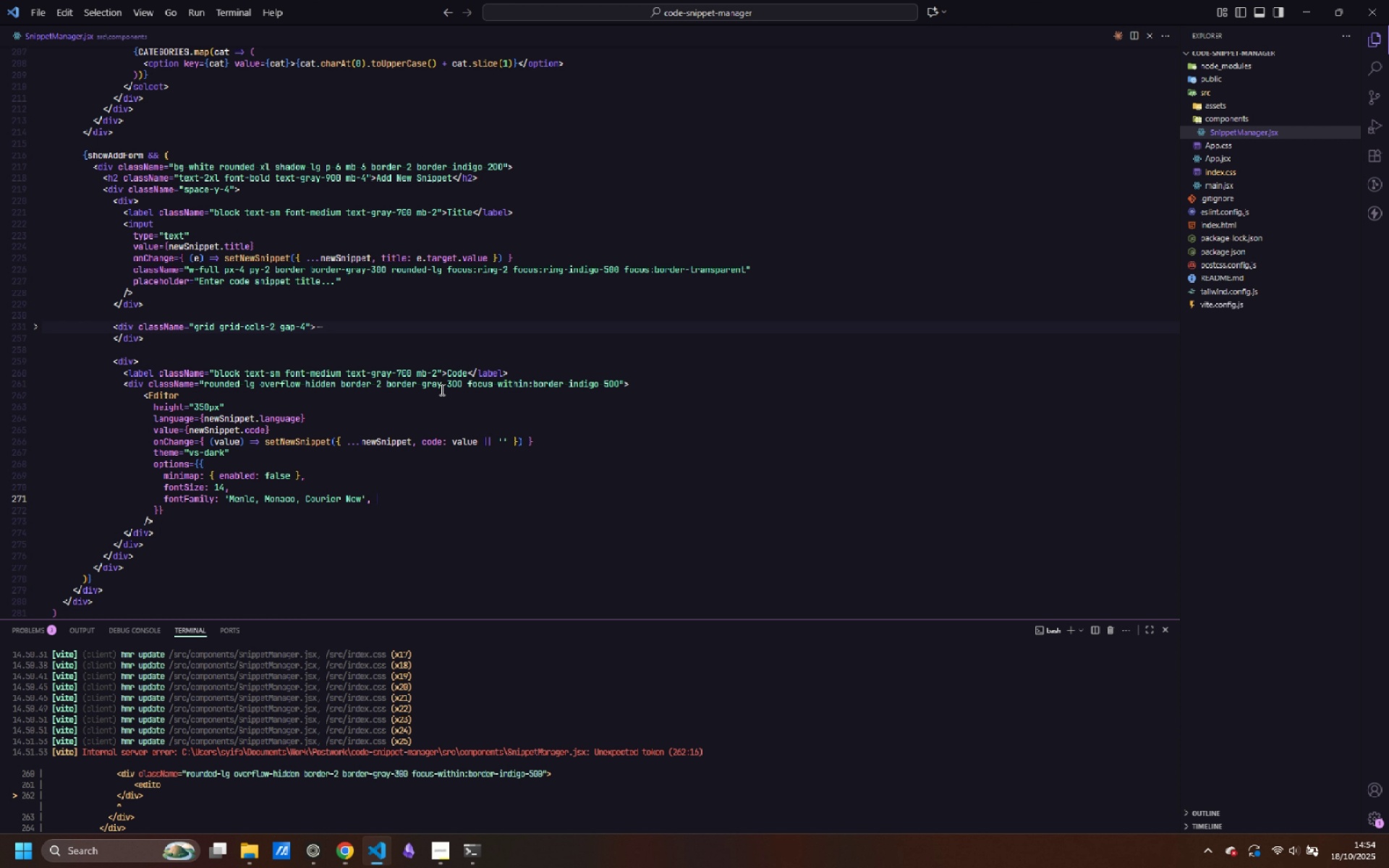 
key(Space)
 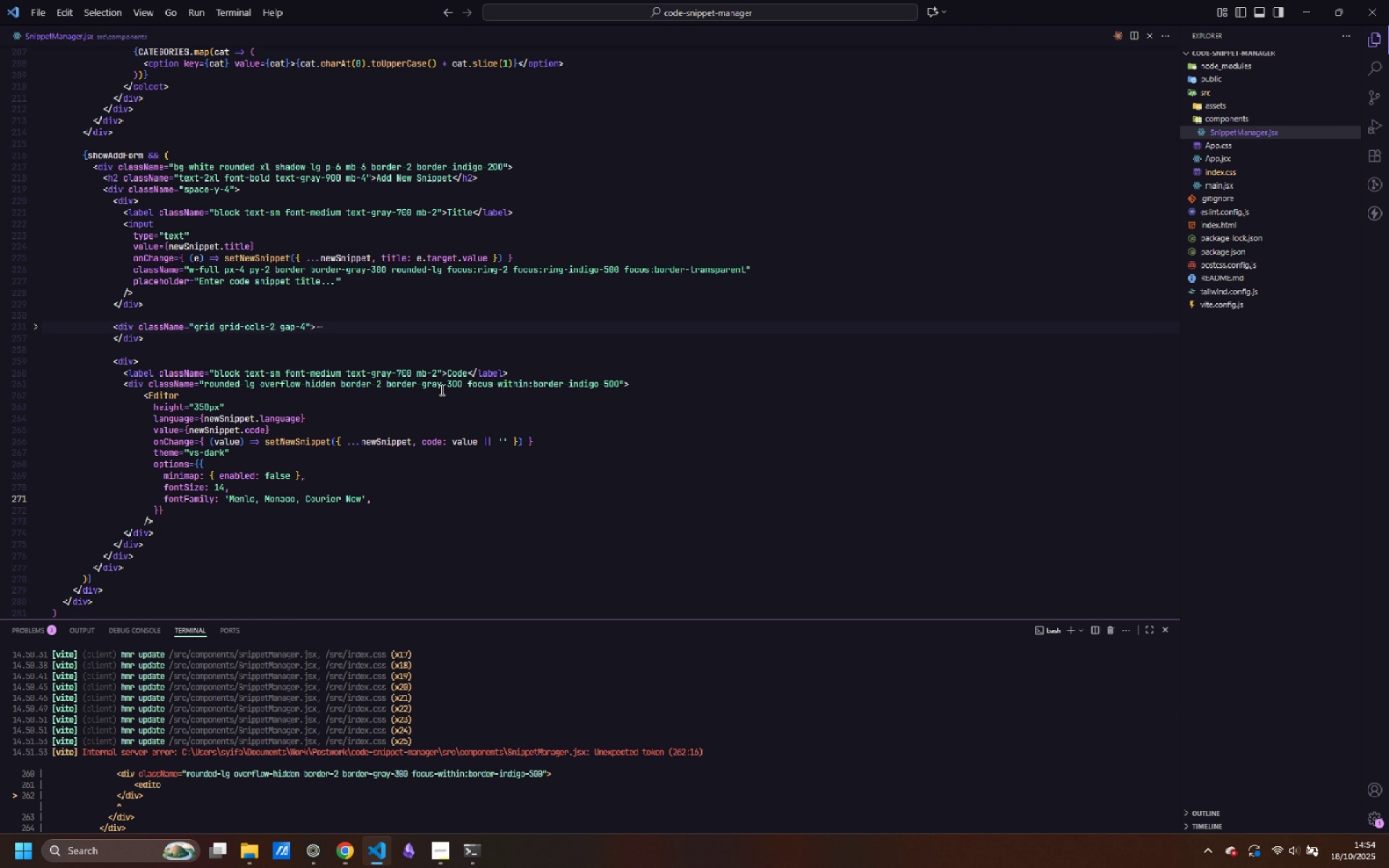 
key(ArrowLeft)
 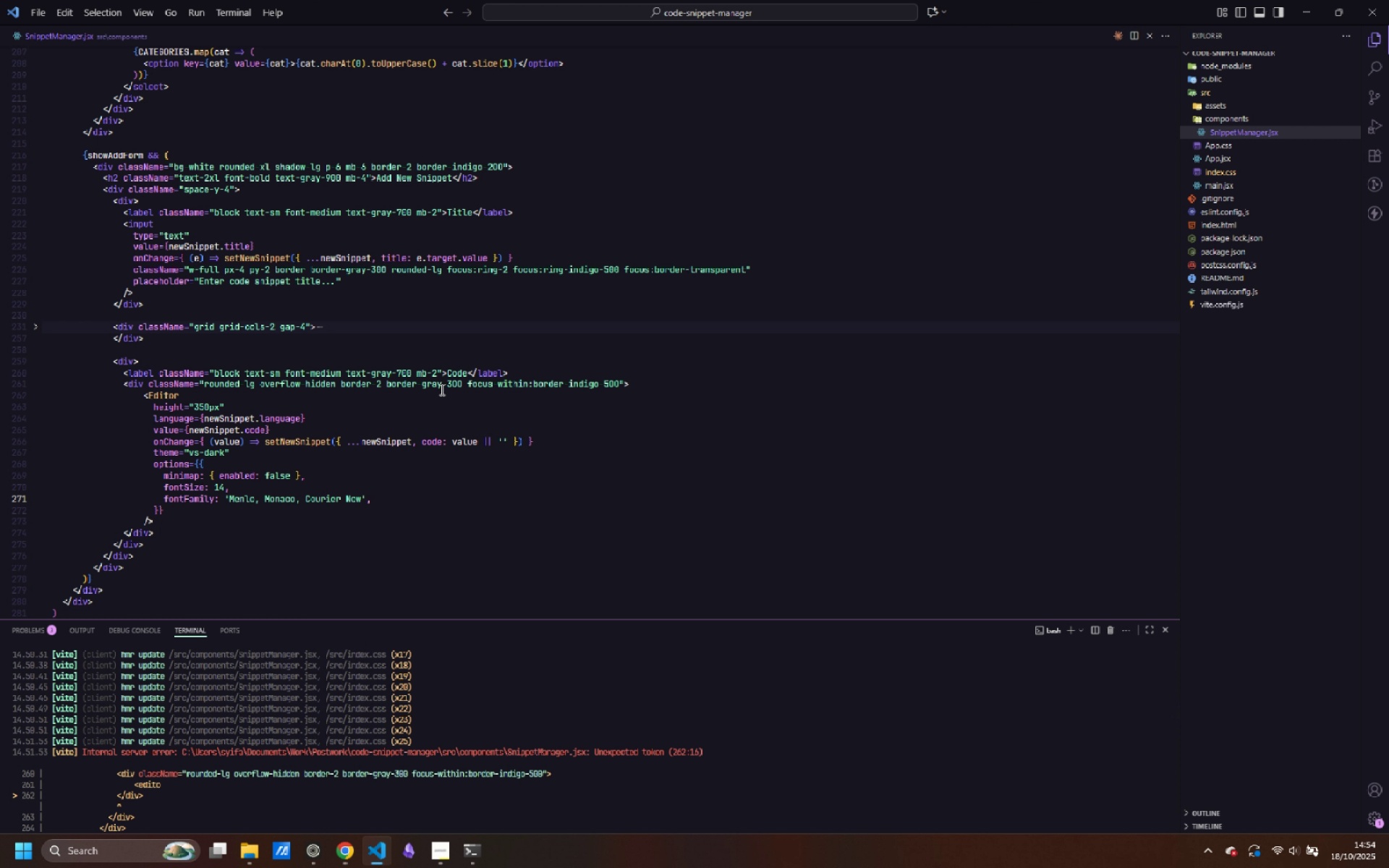 
key(Backspace)
 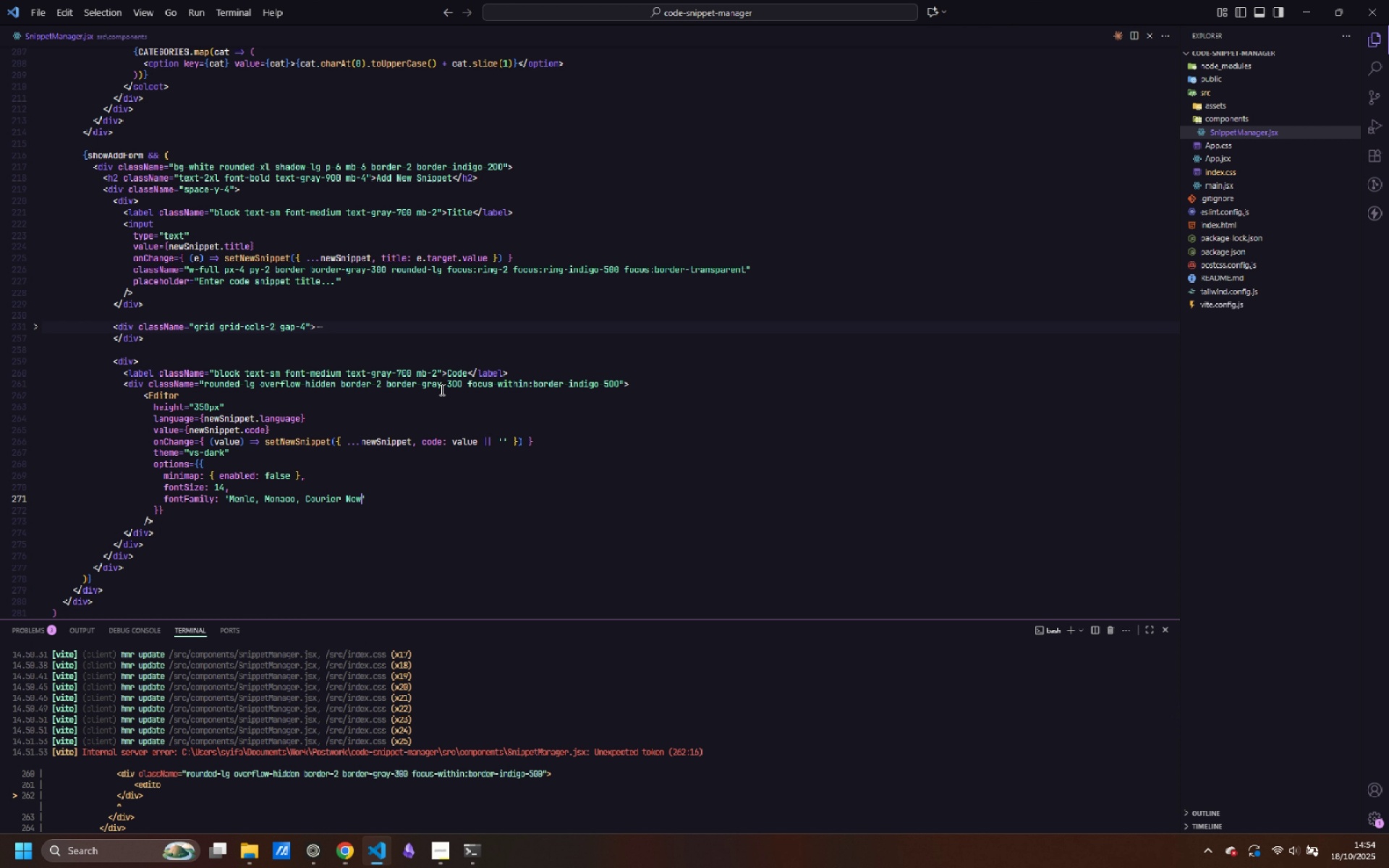 
key(ArrowLeft)
 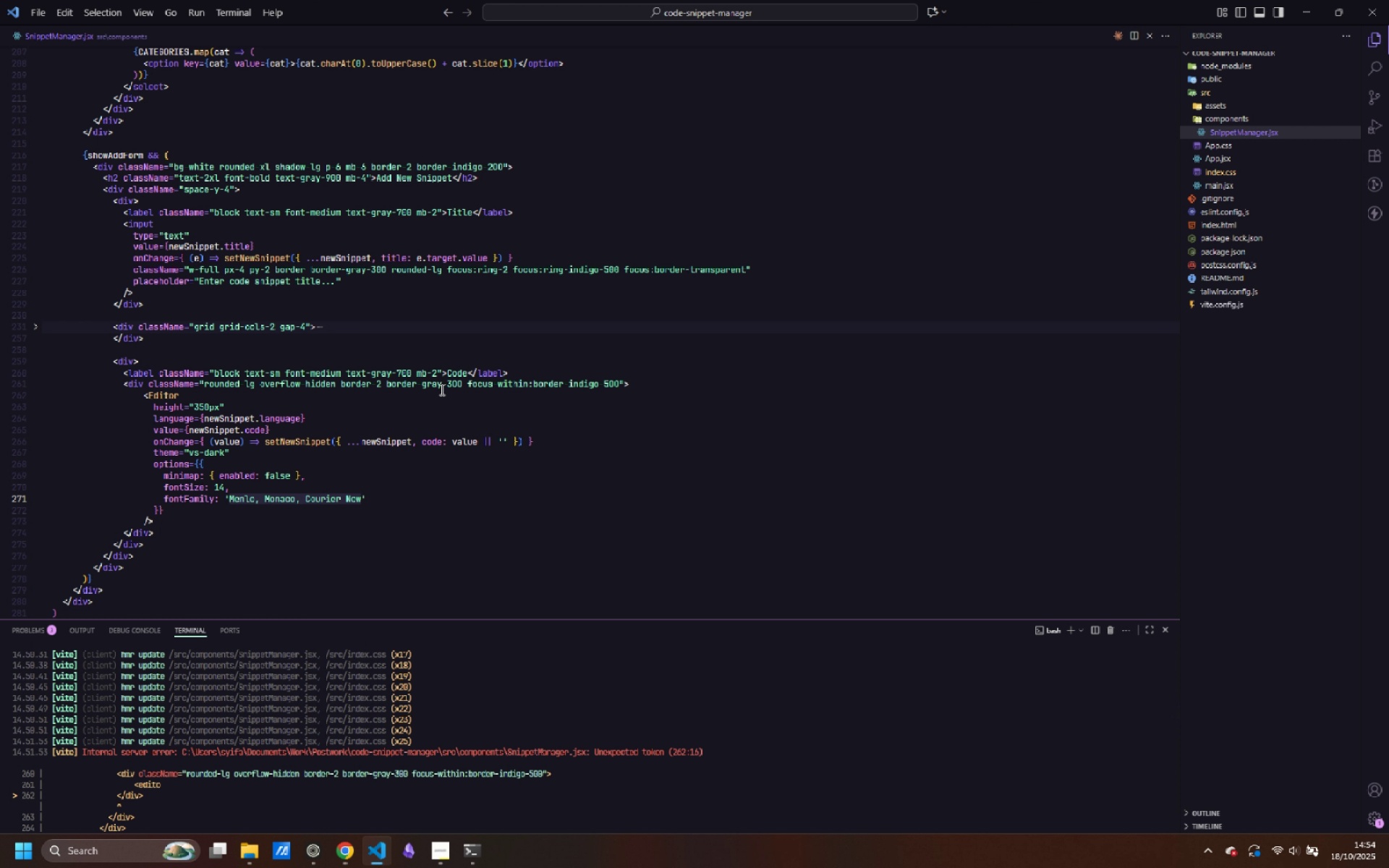 
type(, monospace)
 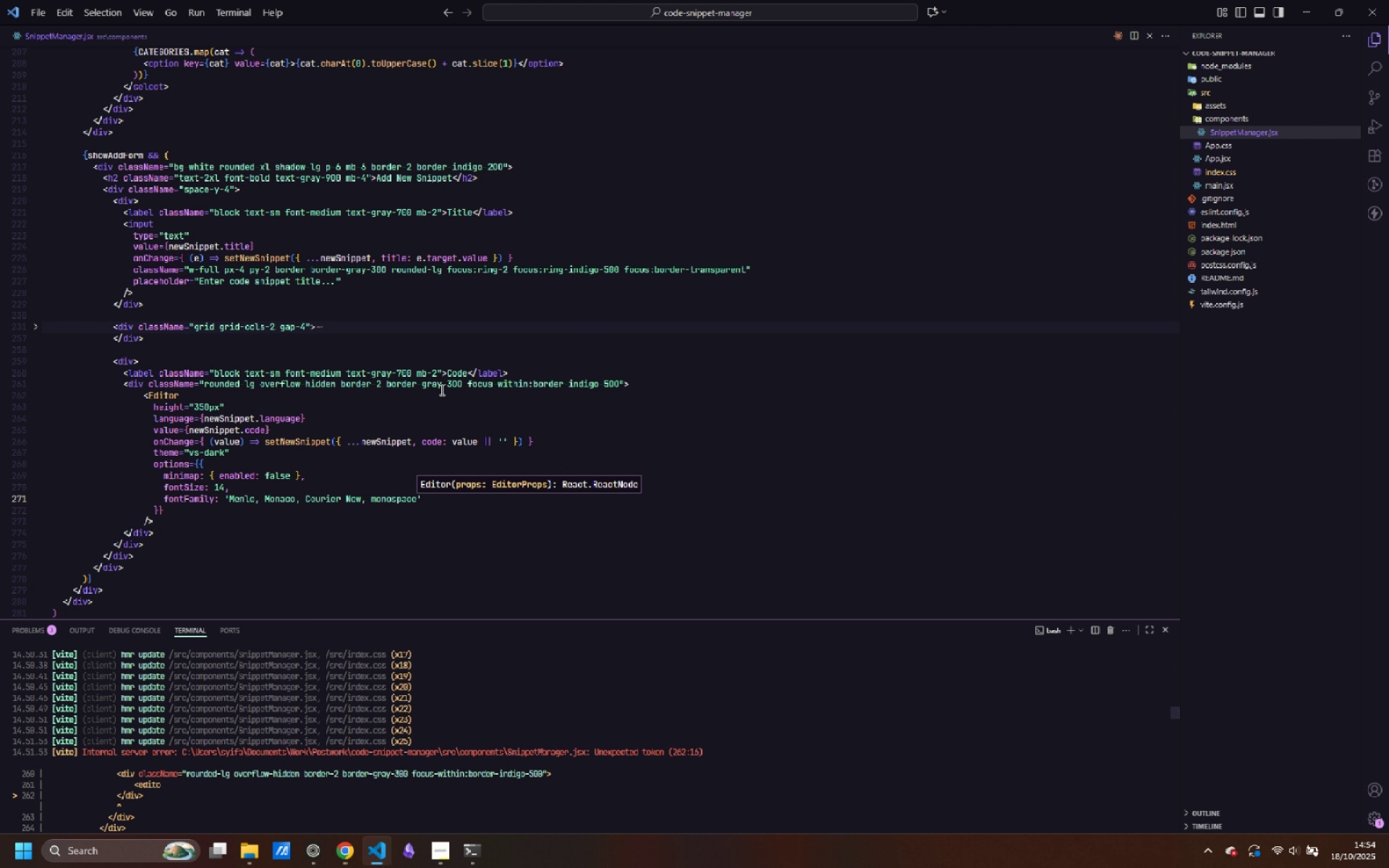 
key(ArrowRight)
 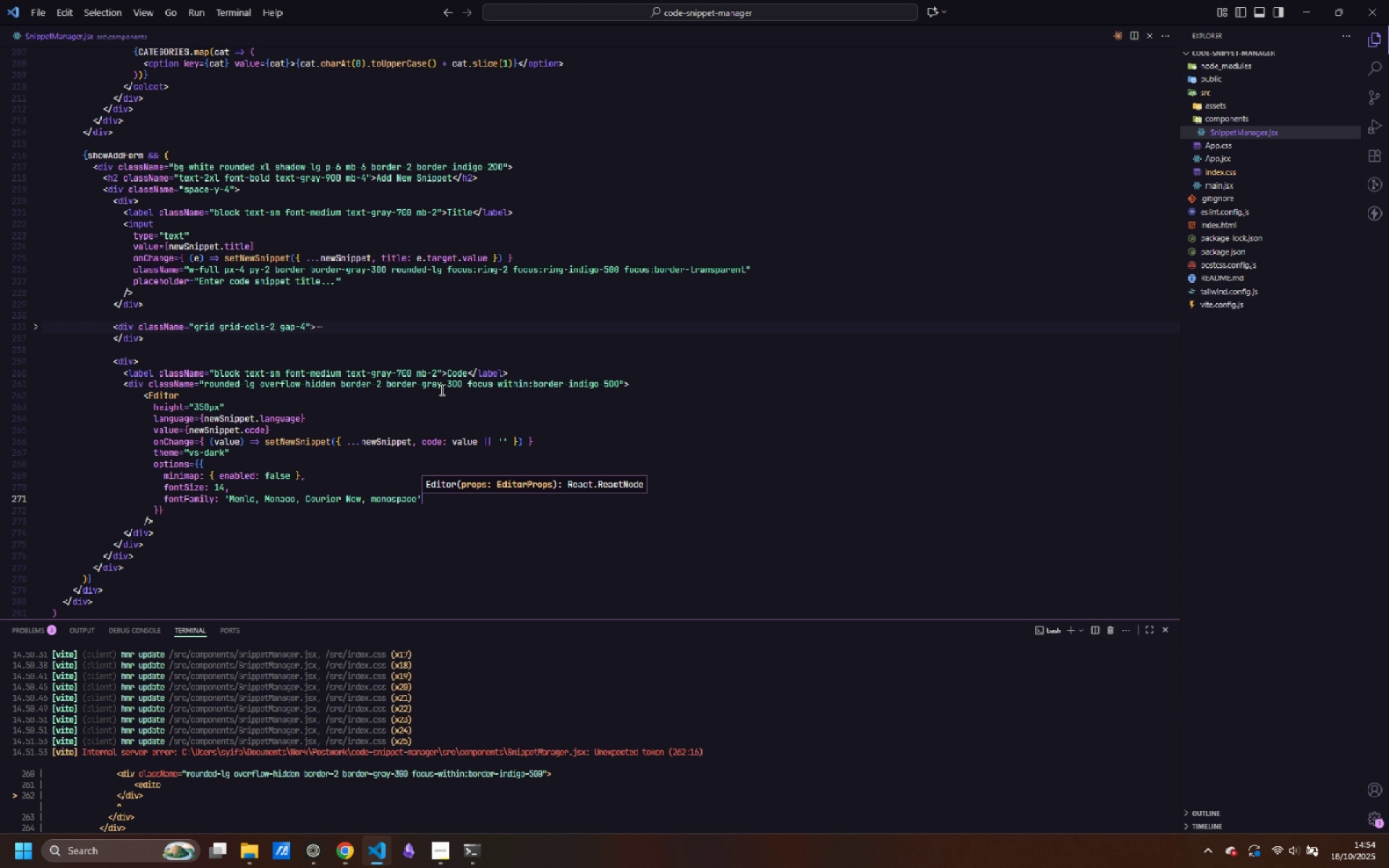 
key(Comma)
 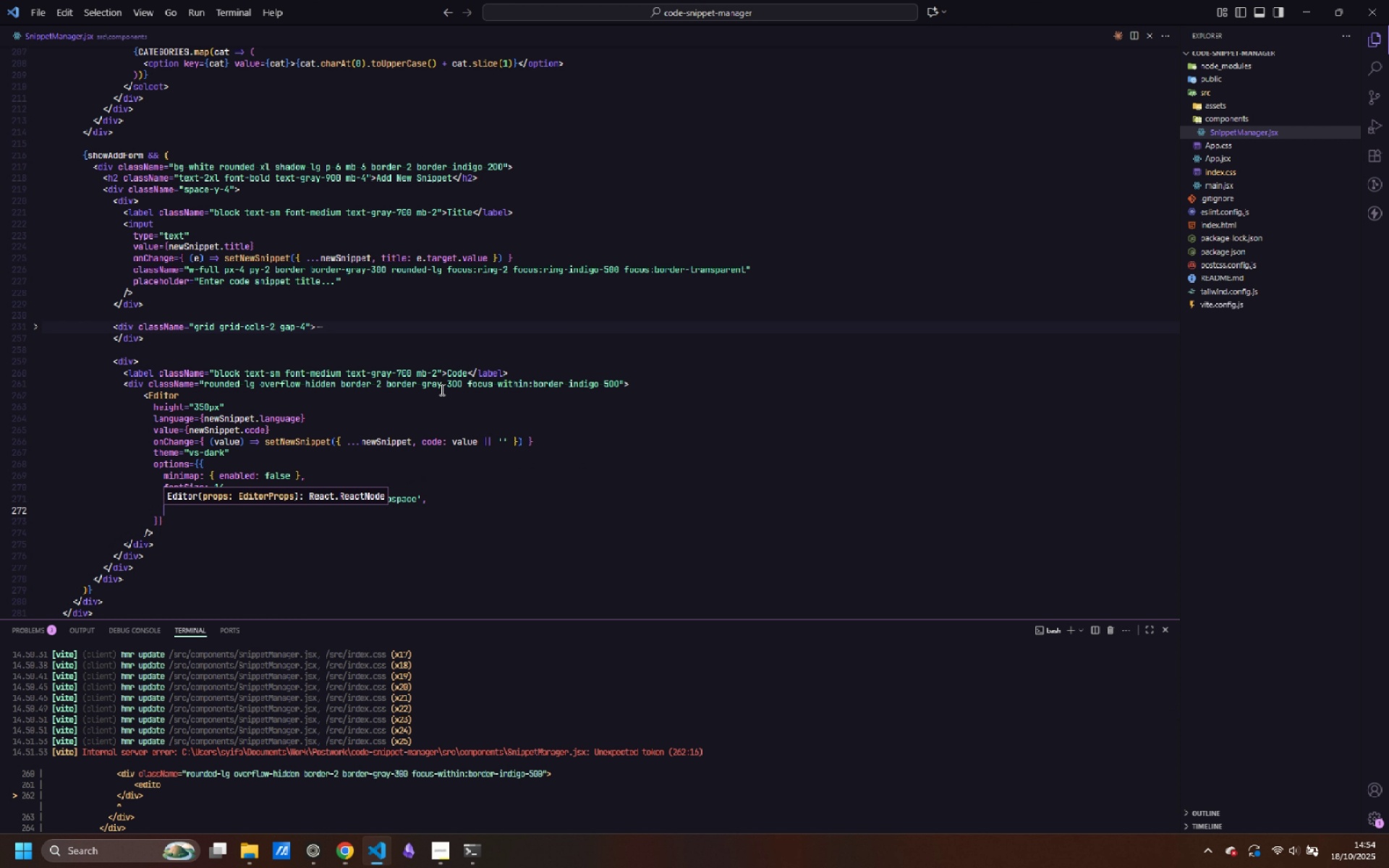 
key(Enter)
 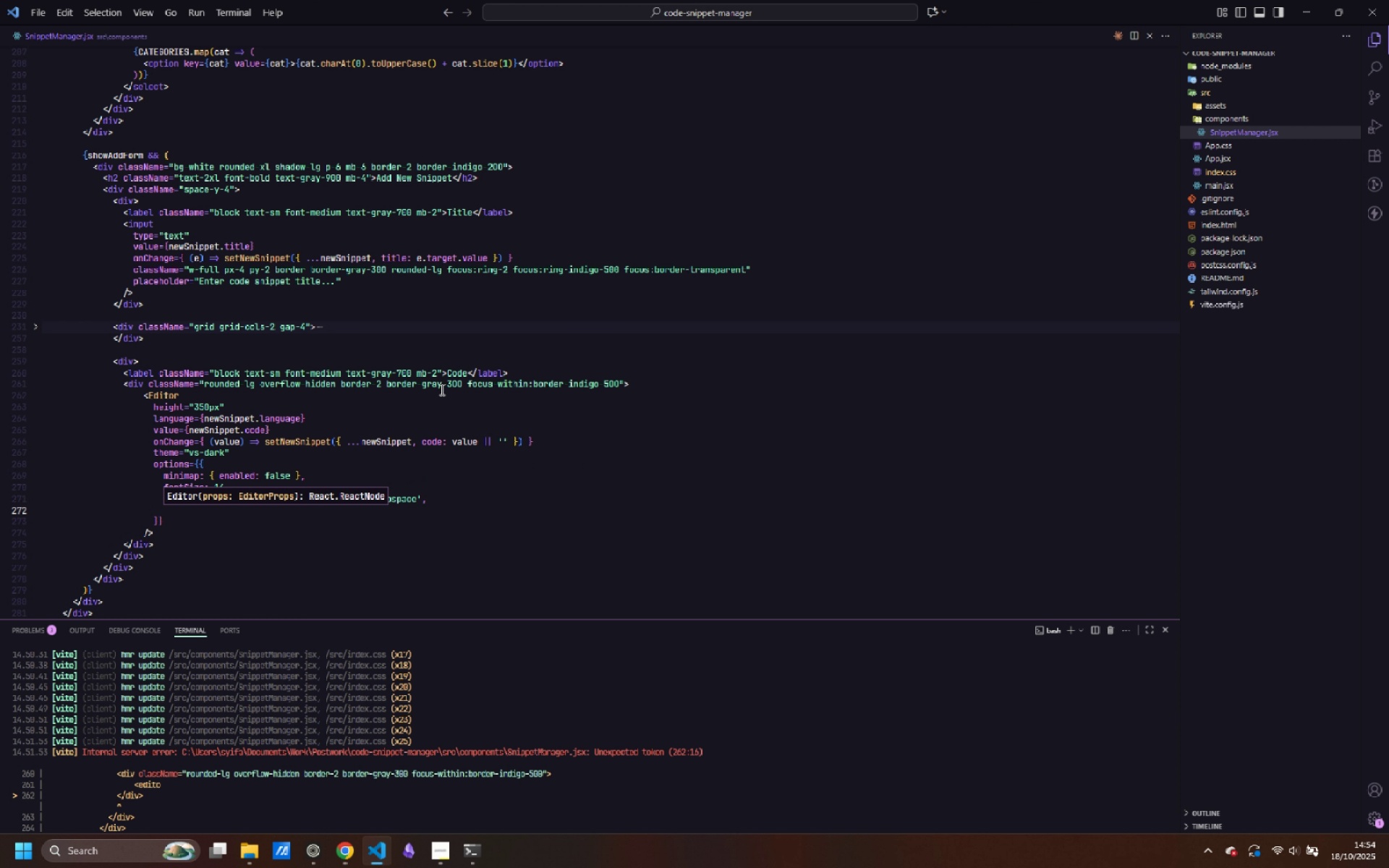 
type(lineNumber: )
key(Backspace)
key(Backspace)
type(s: 'on)
 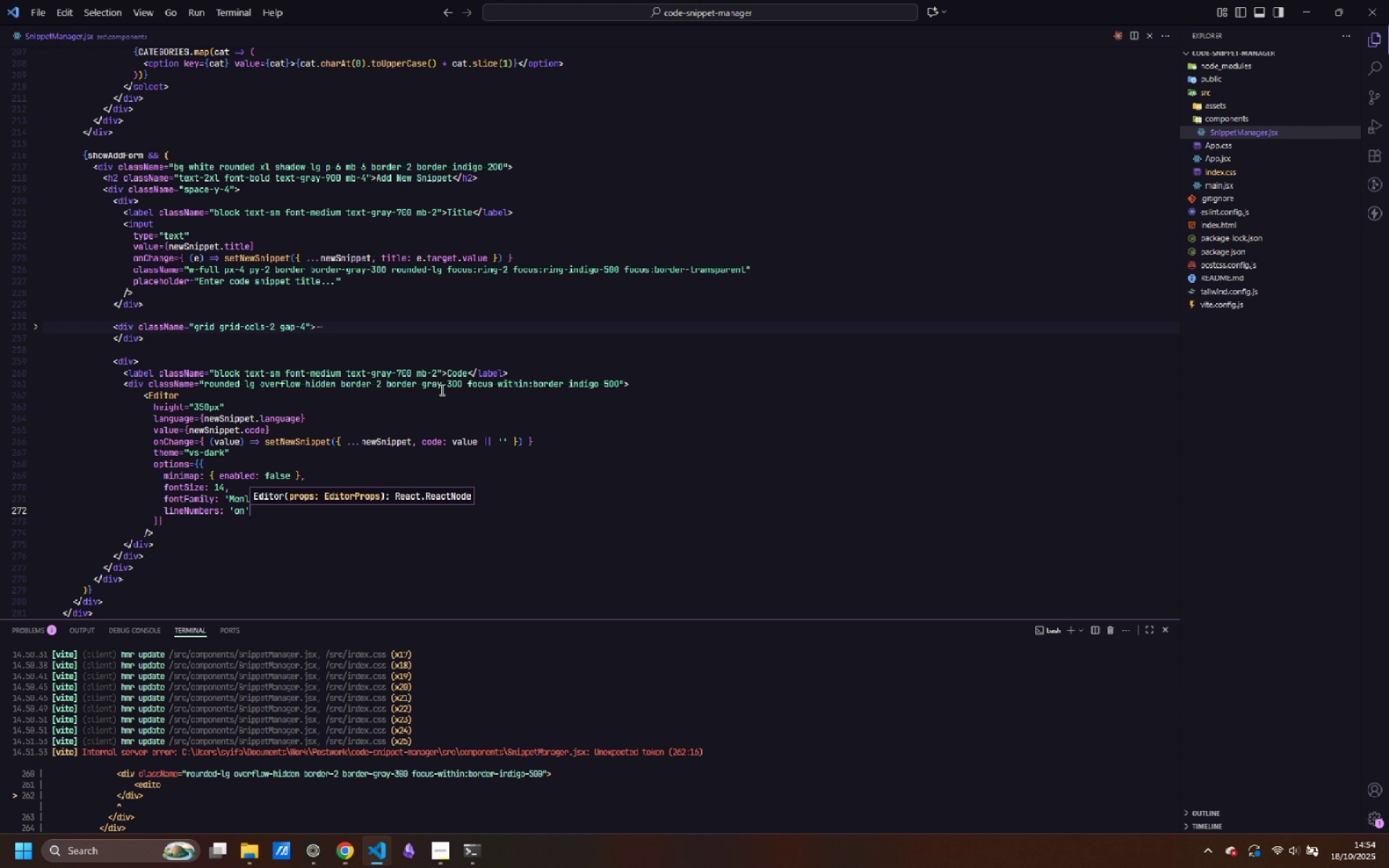 
 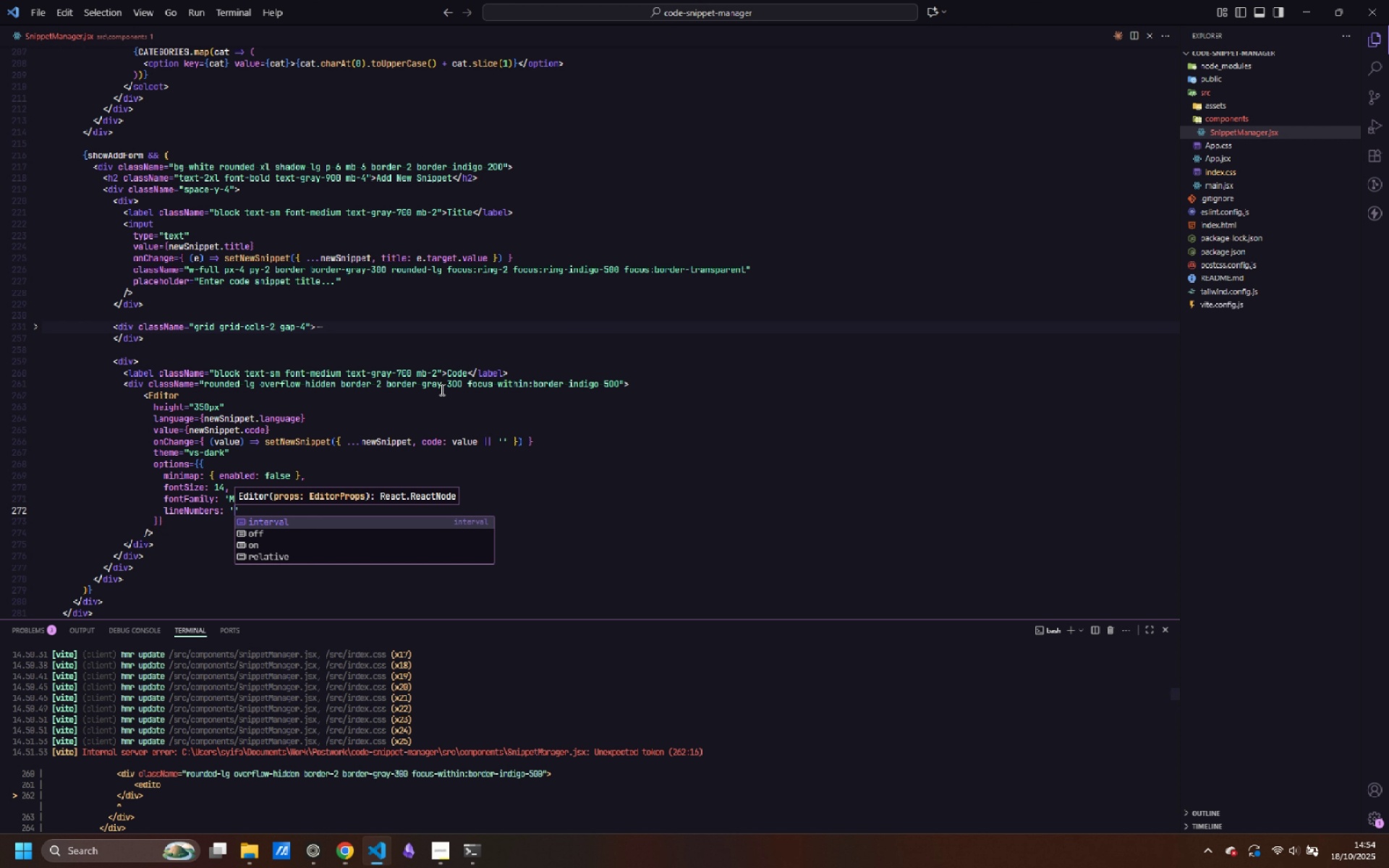 
key(ArrowRight)
 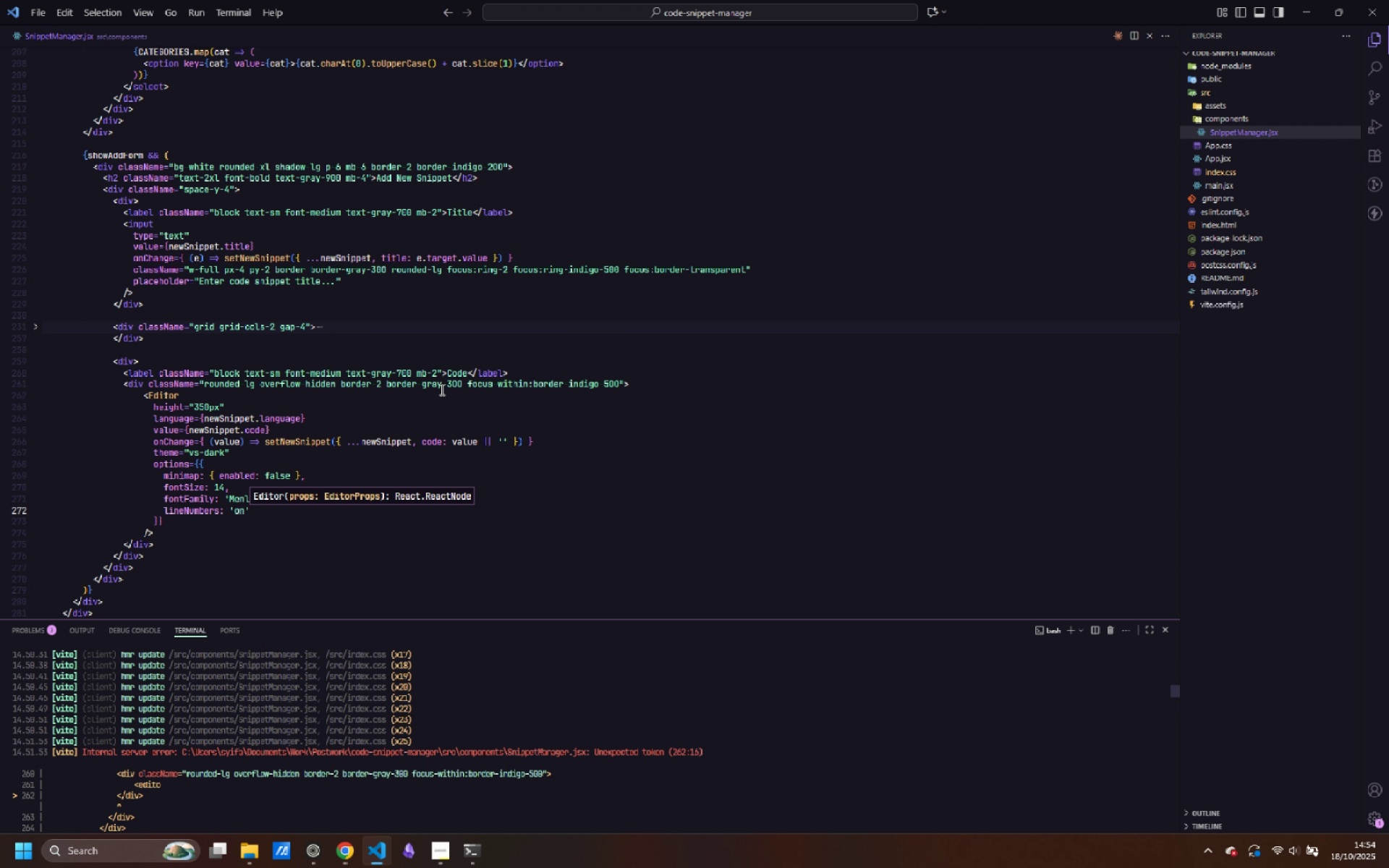 
key(Comma)
 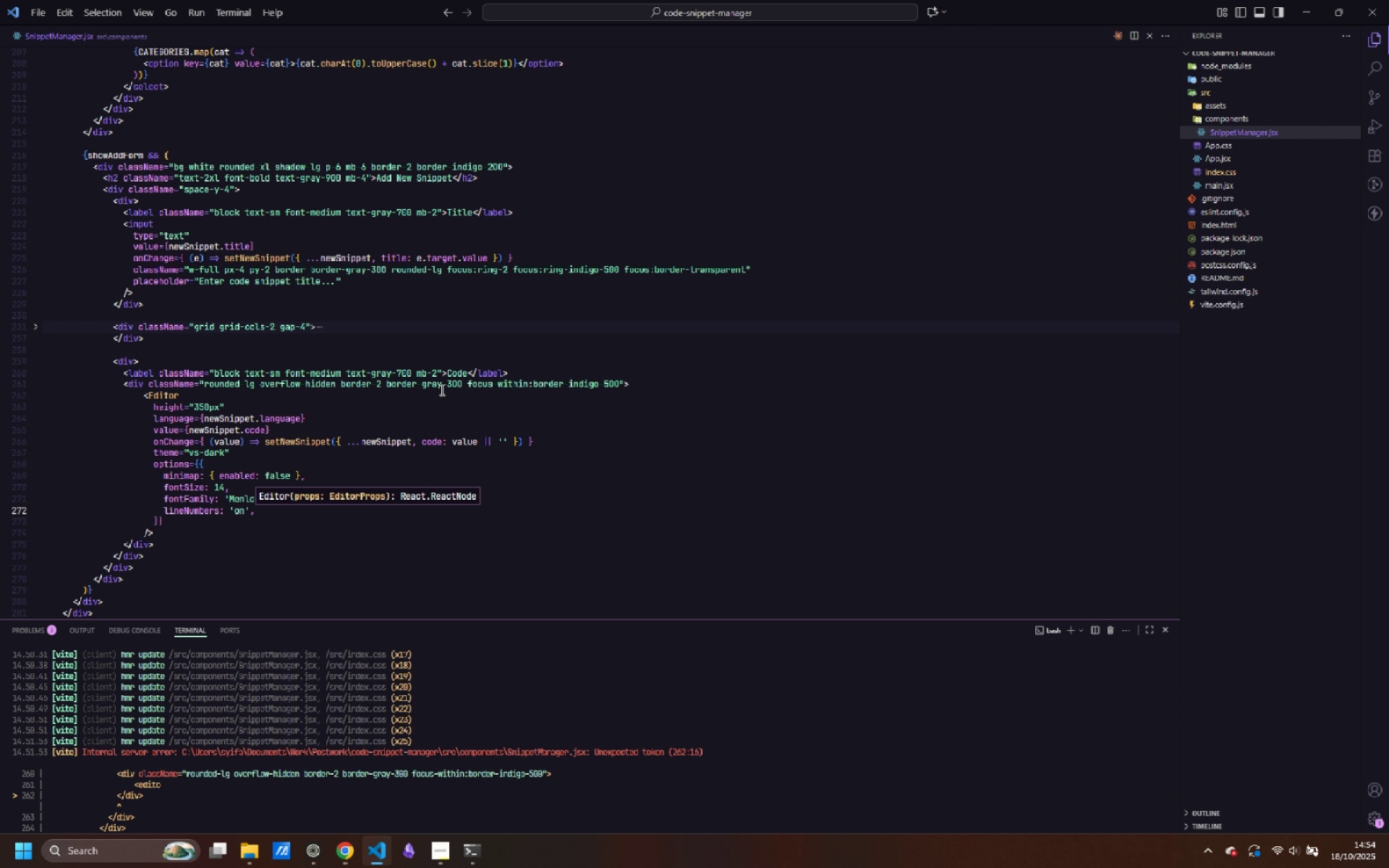 
key(Enter)
 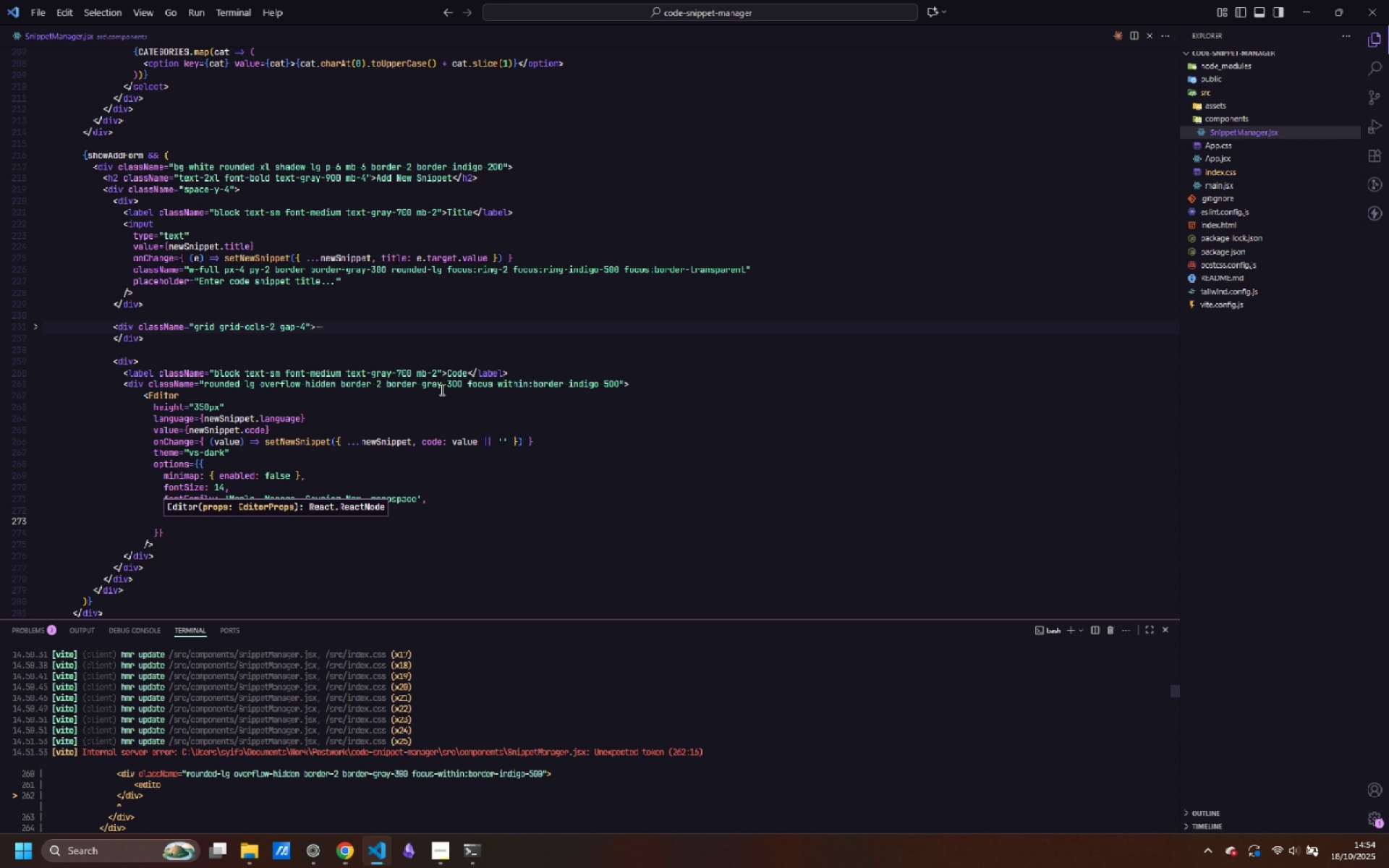 
type(wordWrap: 'on)
 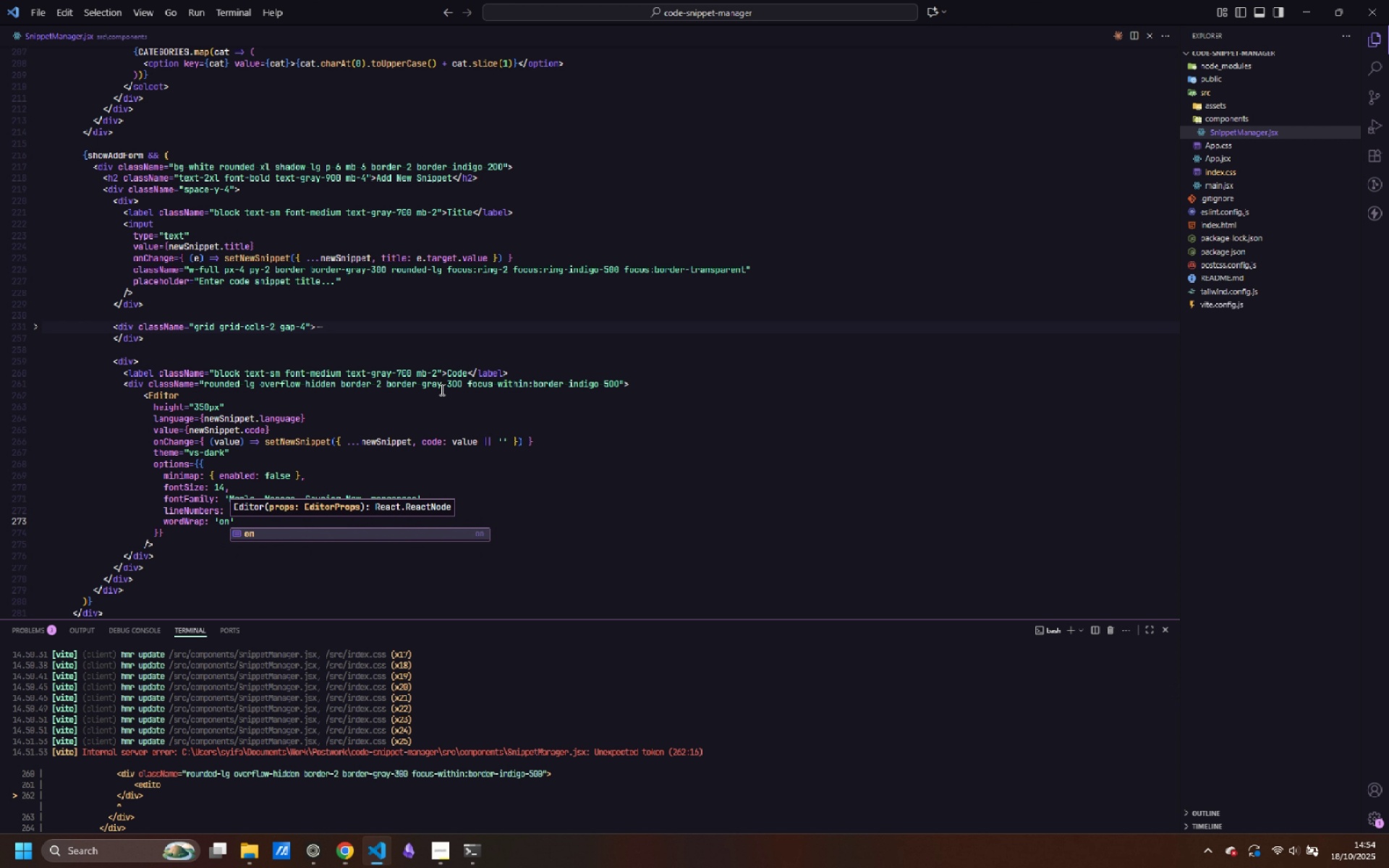 
key(ArrowRight)
 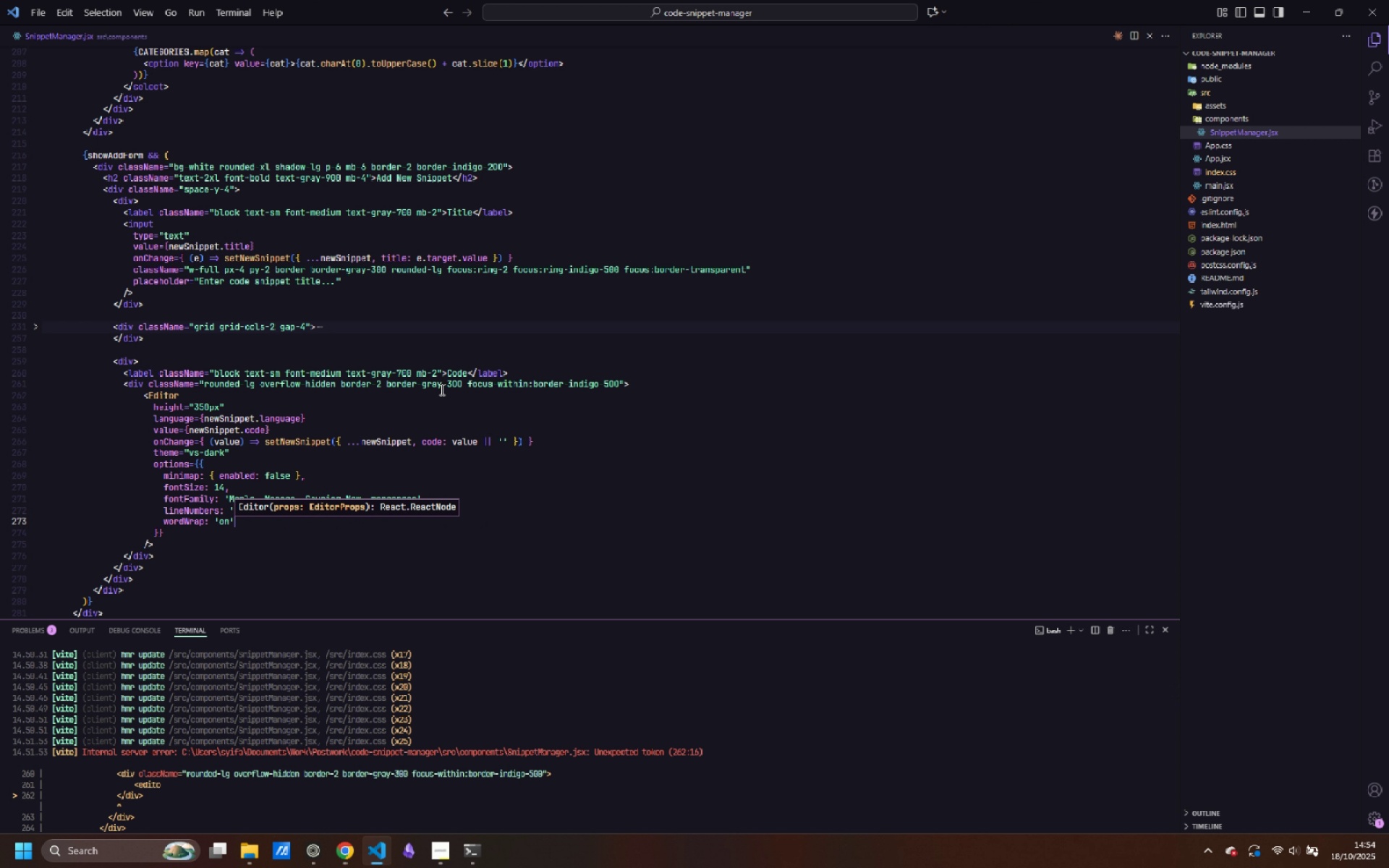 
key(Comma)
 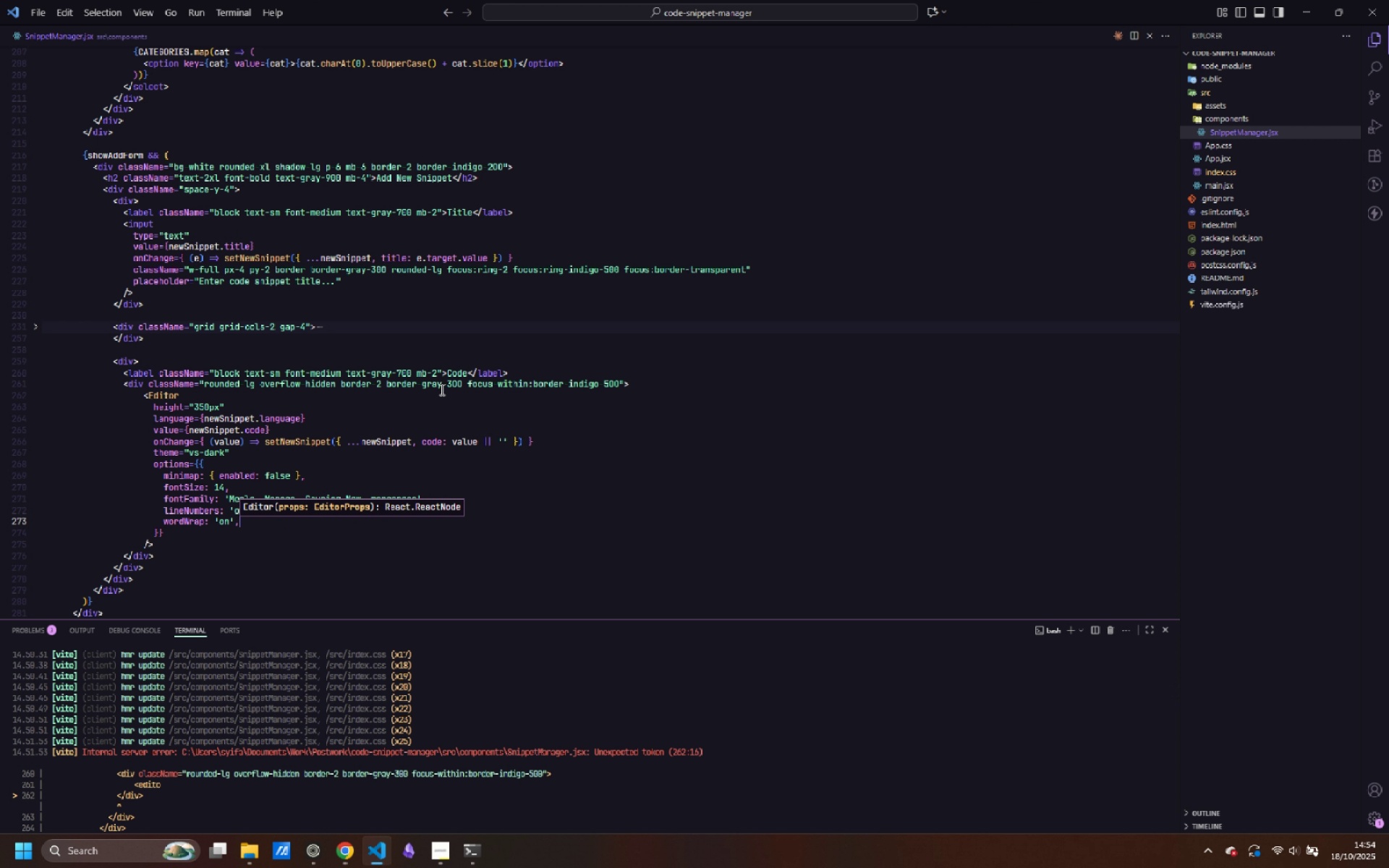 
key(Enter)
 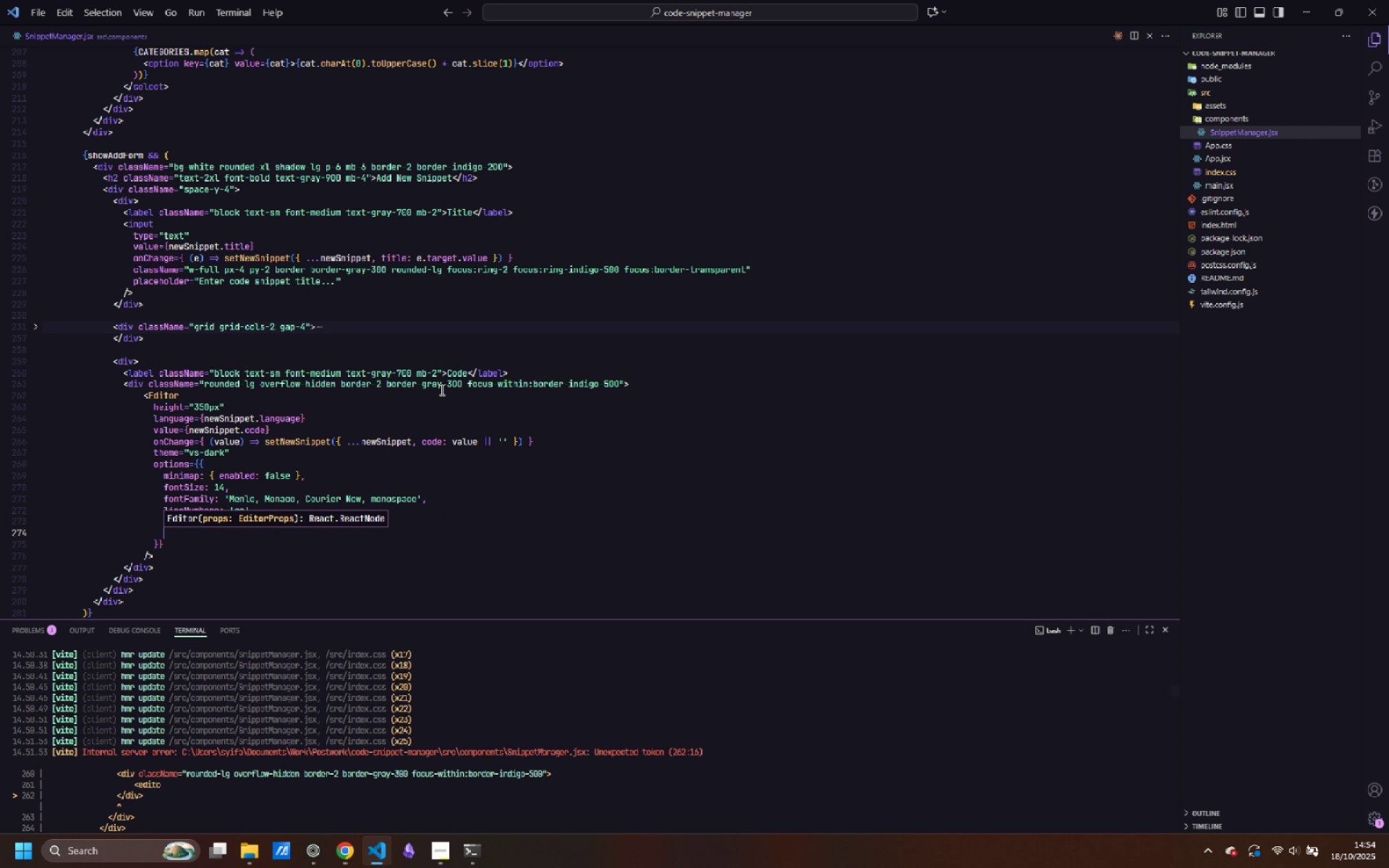 
type(padding: {  )
 